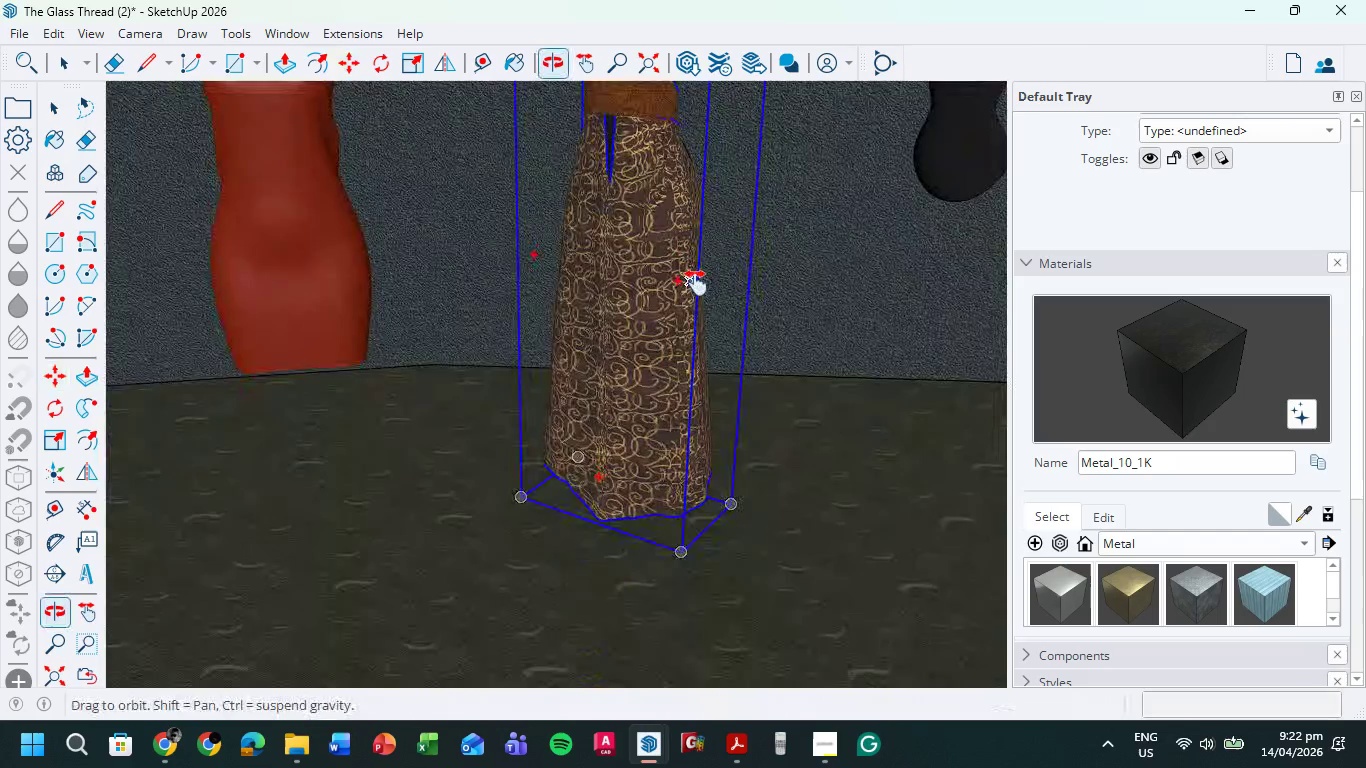 
hold_key(key=ShiftLeft, duration=0.64)
 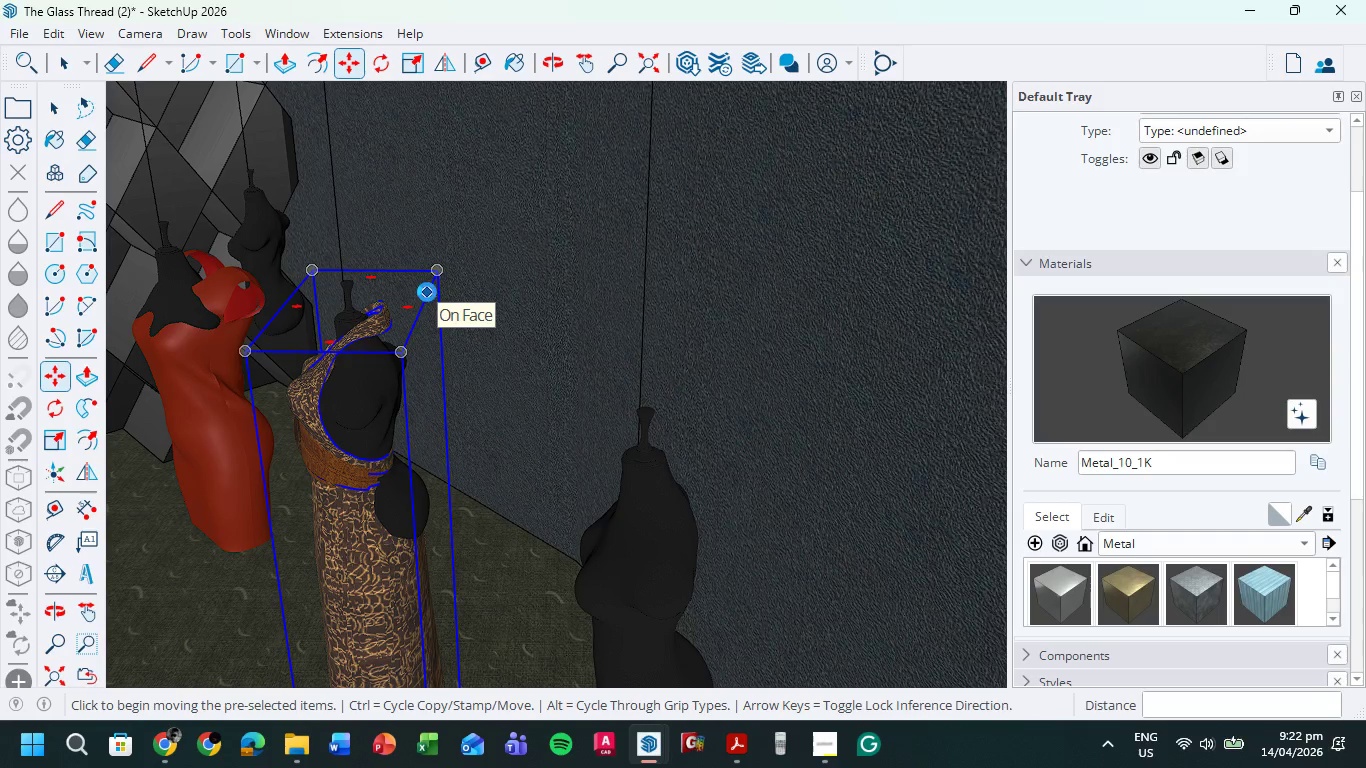 
wait(6.34)
 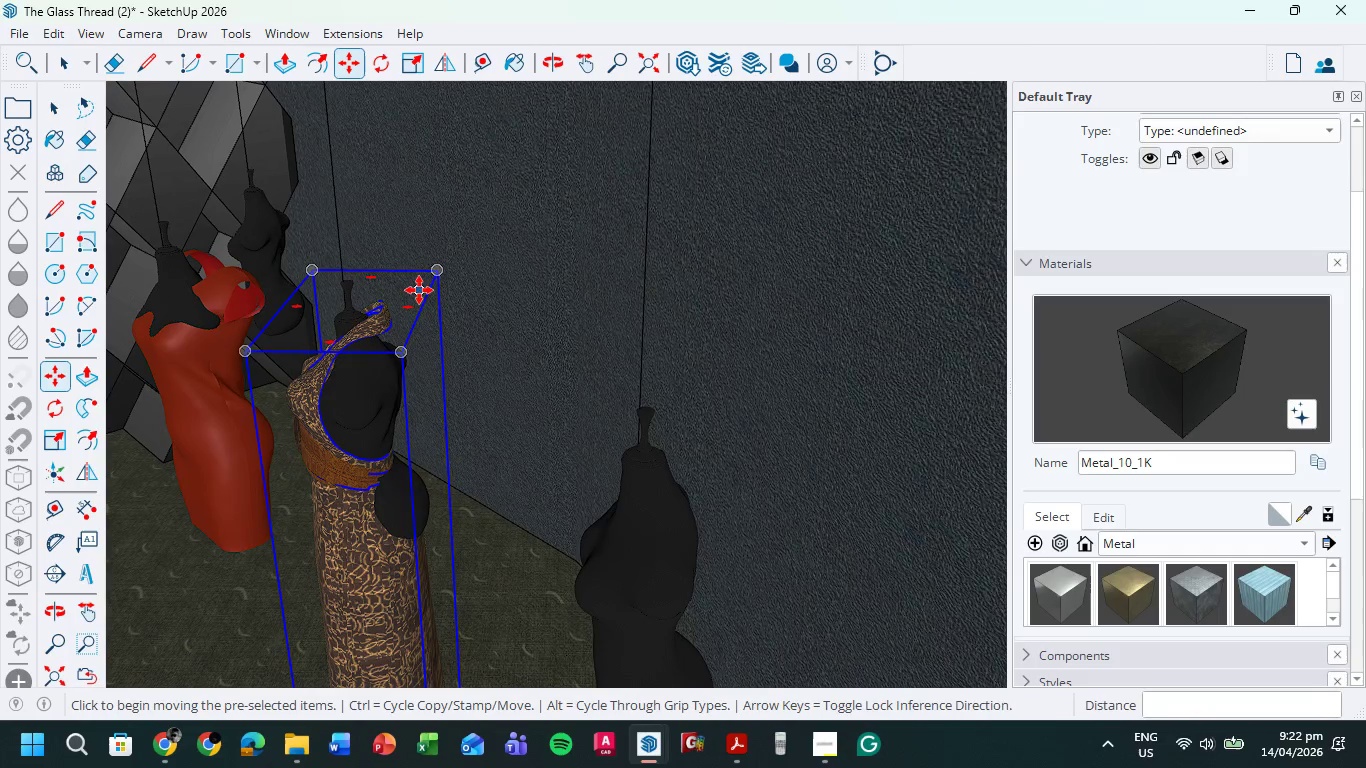 
scroll: coordinate [317, 340], scroll_direction: up, amount: 6.0
 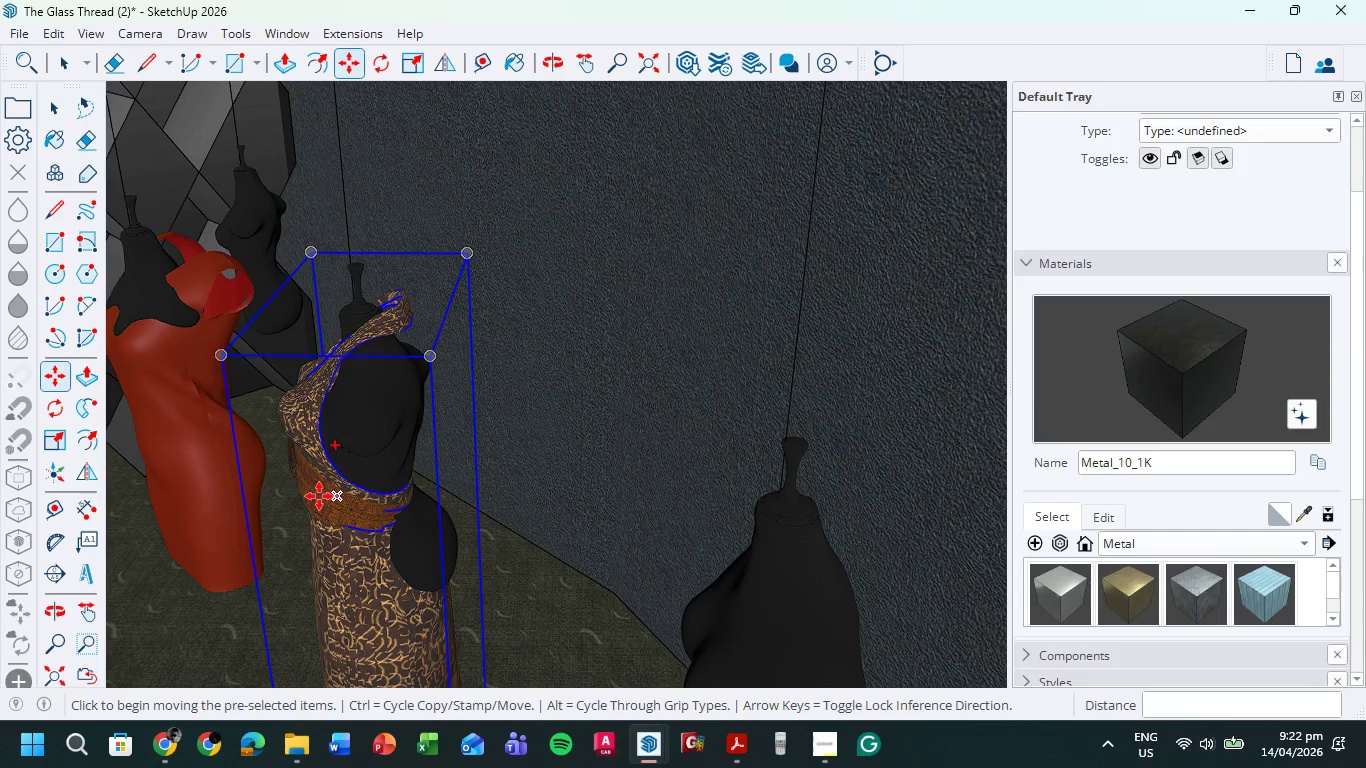 
left_click([352, 513])
 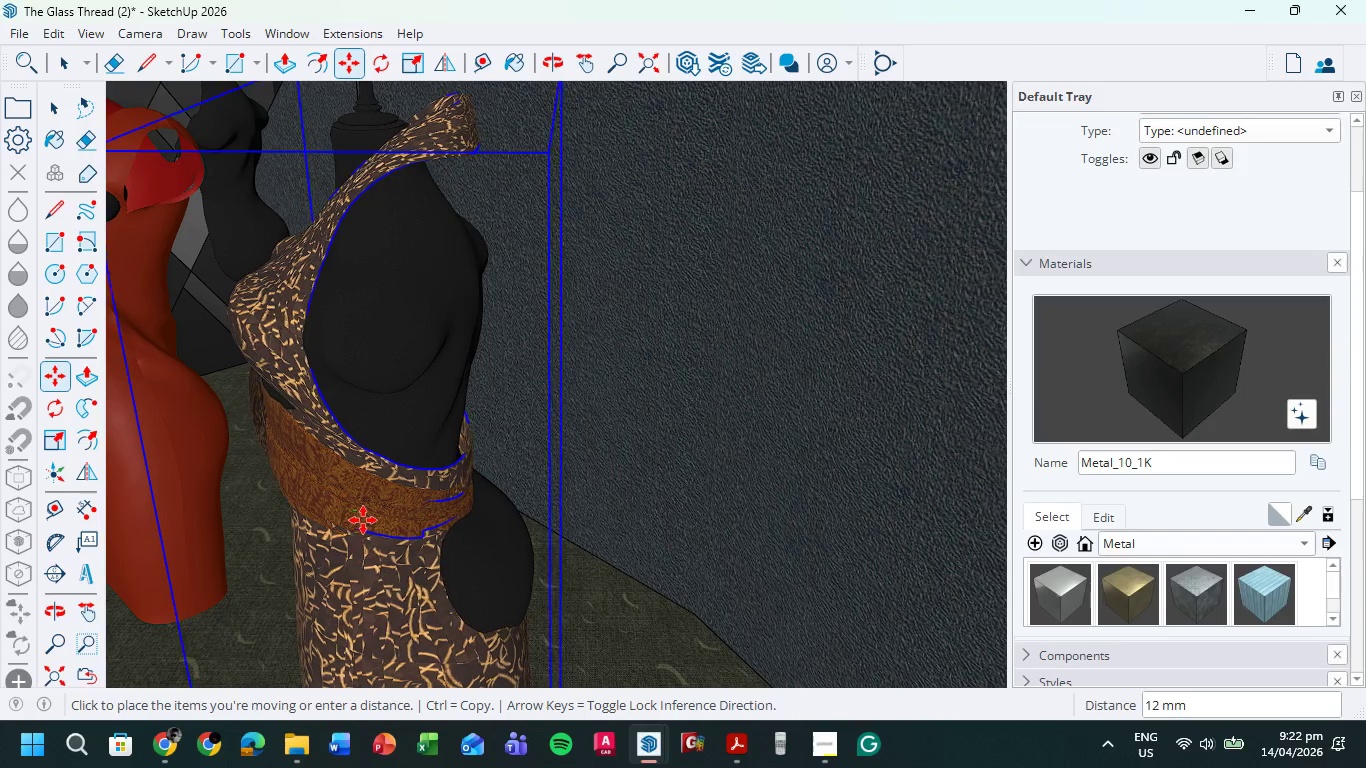 
scroll: coordinate [349, 522], scroll_direction: up, amount: 6.0
 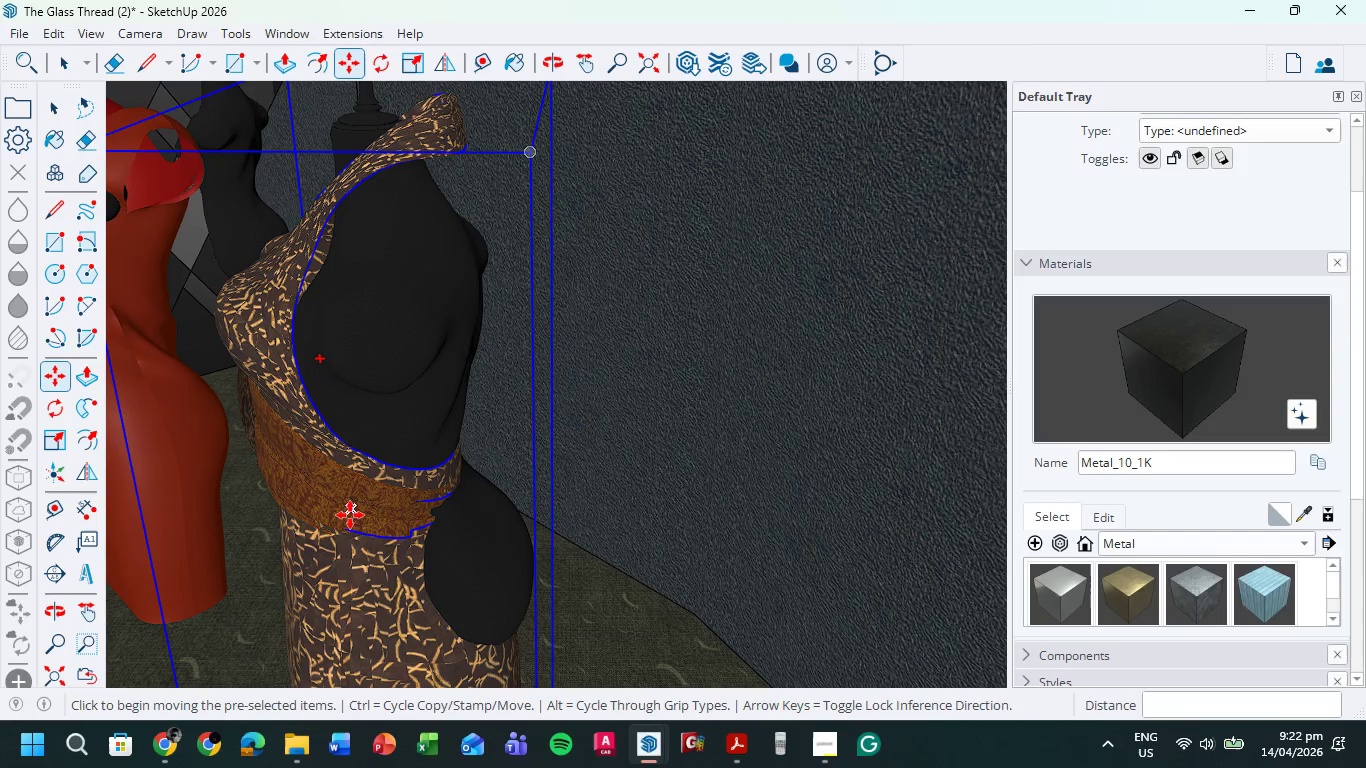 
left_click([363, 520])
 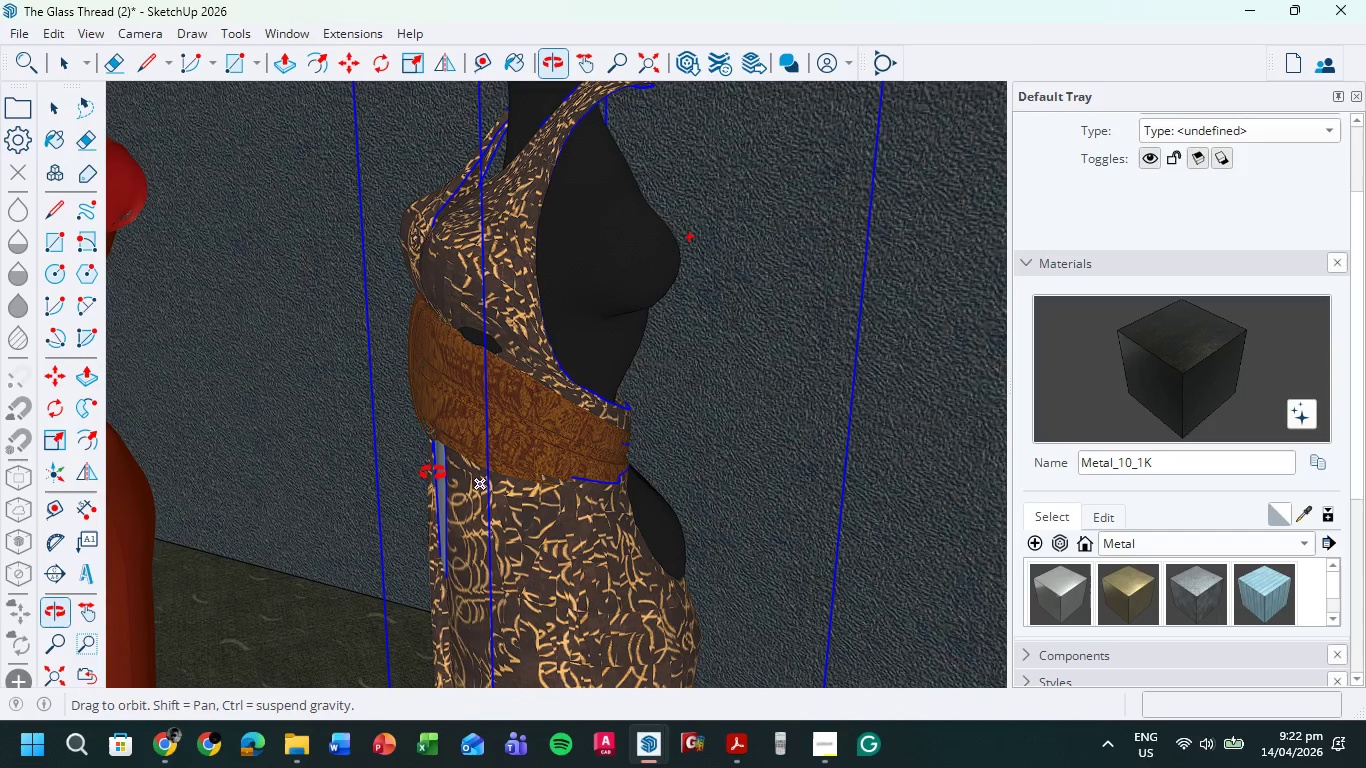 
scroll: coordinate [440, 472], scroll_direction: down, amount: 2.0
 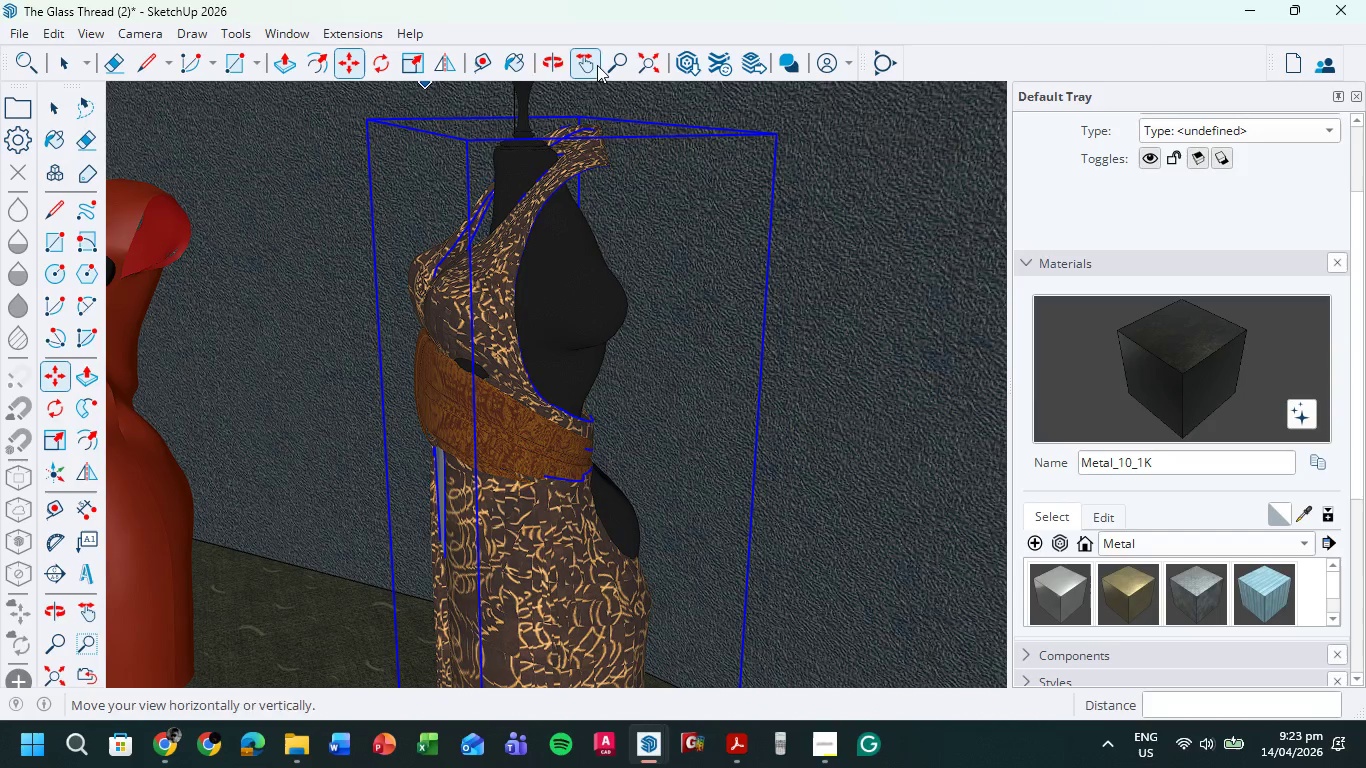 
left_click([411, 67])
 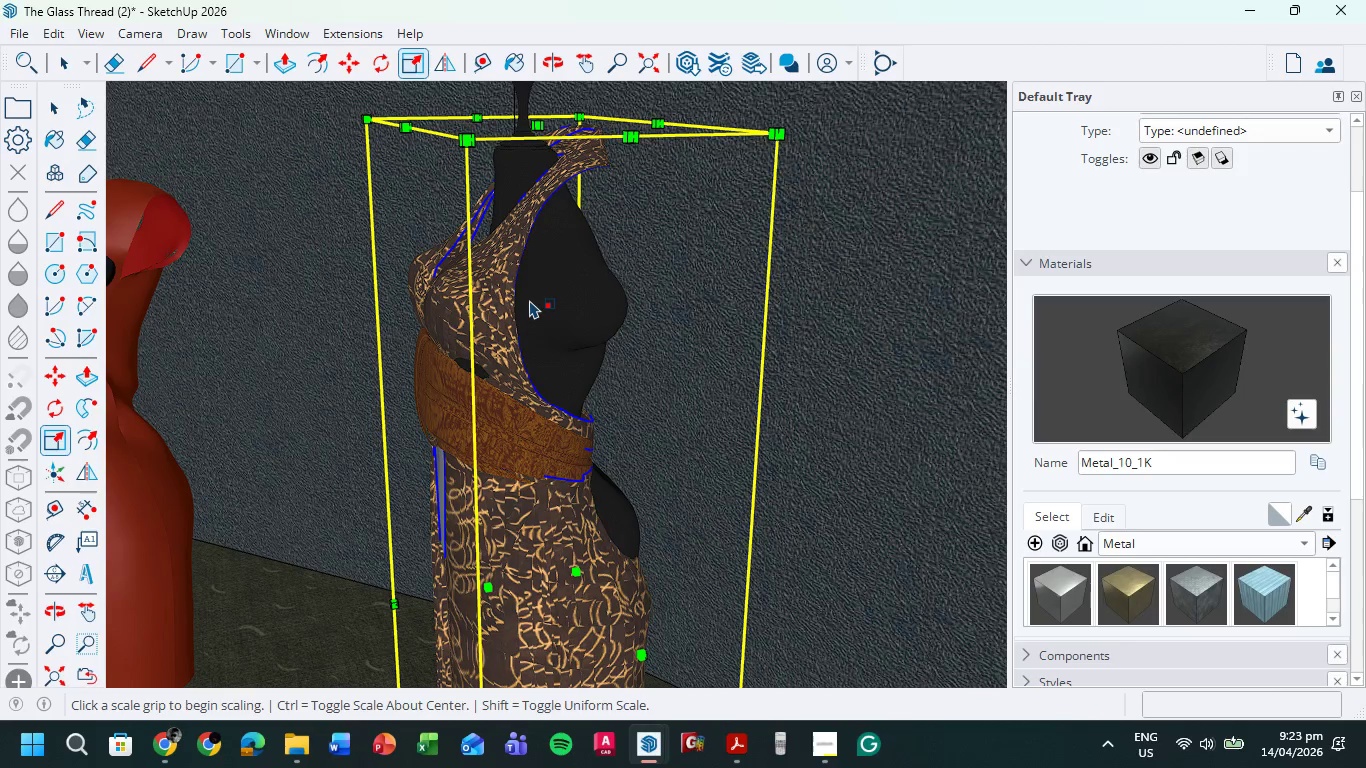 
scroll: coordinate [521, 379], scroll_direction: down, amount: 2.0
 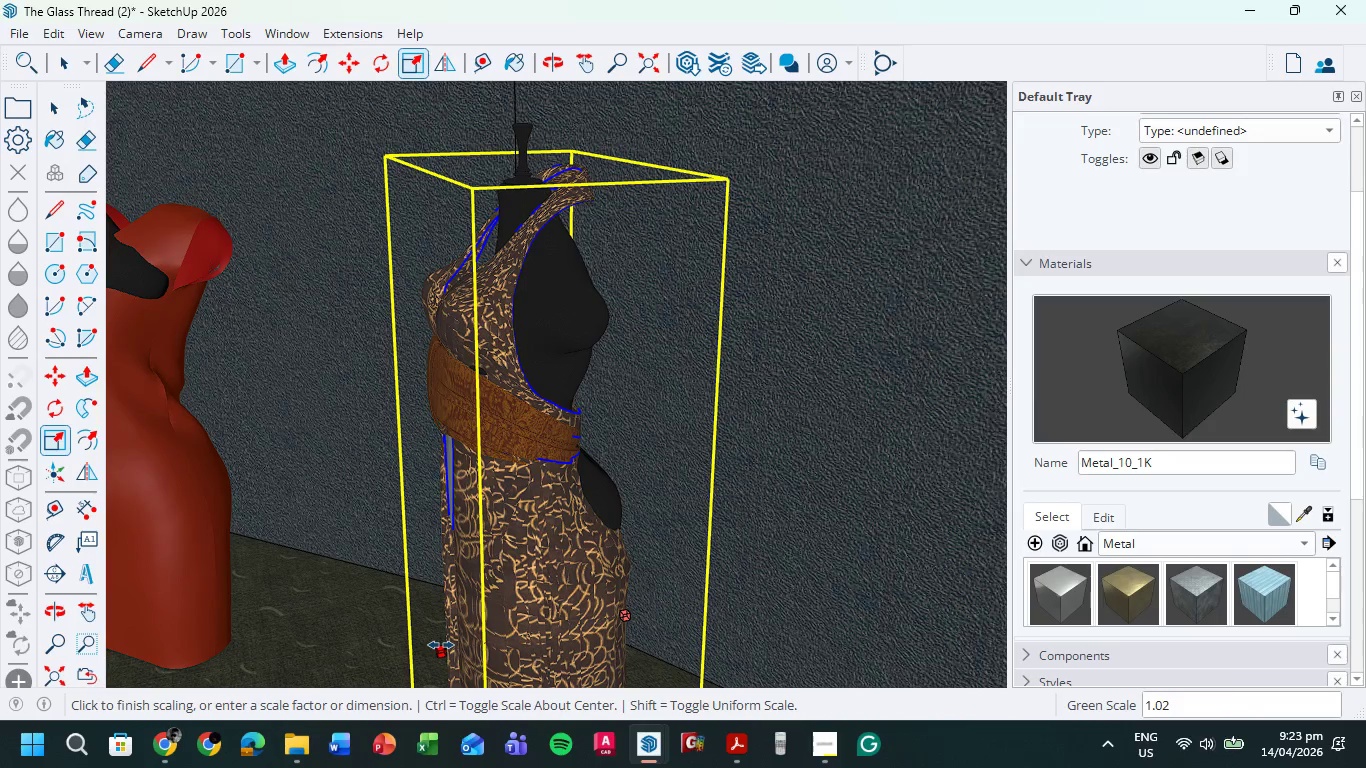 
left_click_drag(start_coordinate=[477, 187], to_coordinate=[478, 221])
 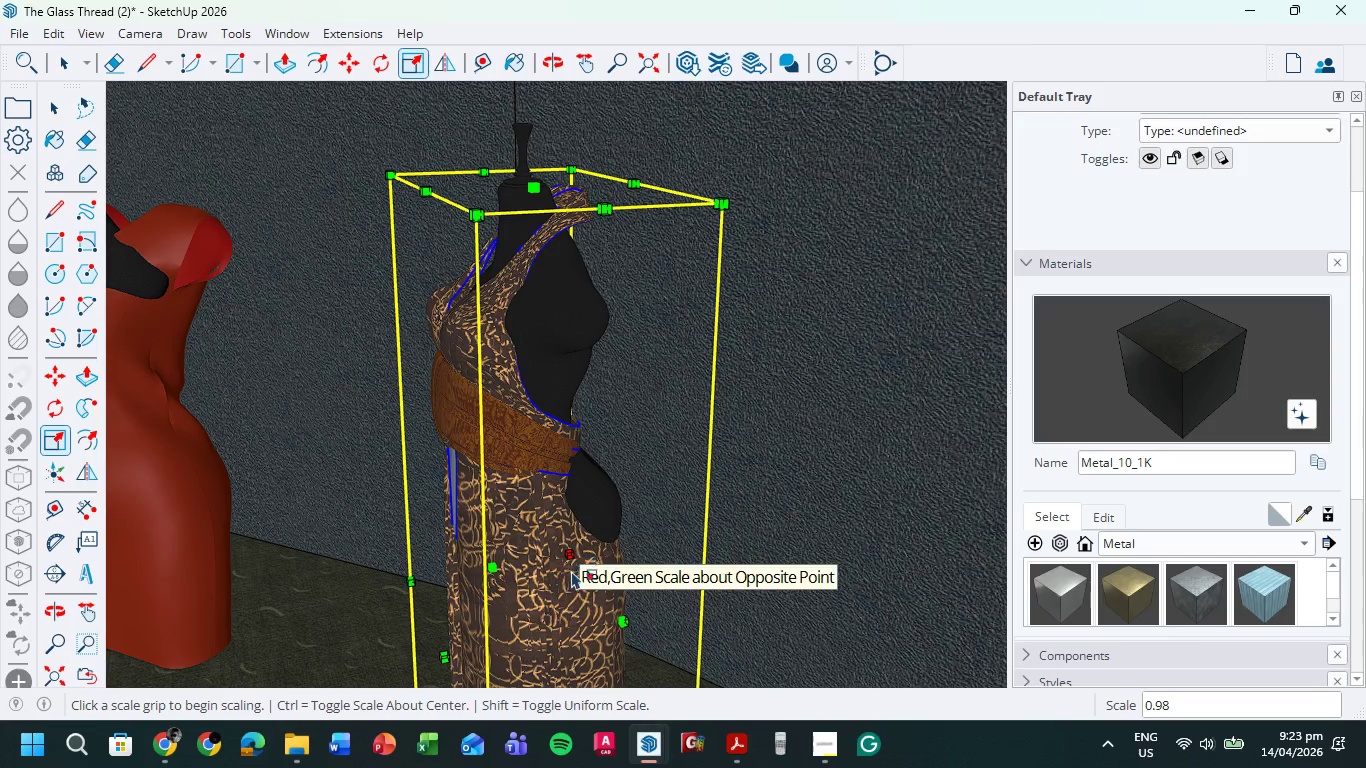 
left_click_drag(start_coordinate=[624, 622], to_coordinate=[623, 603])
 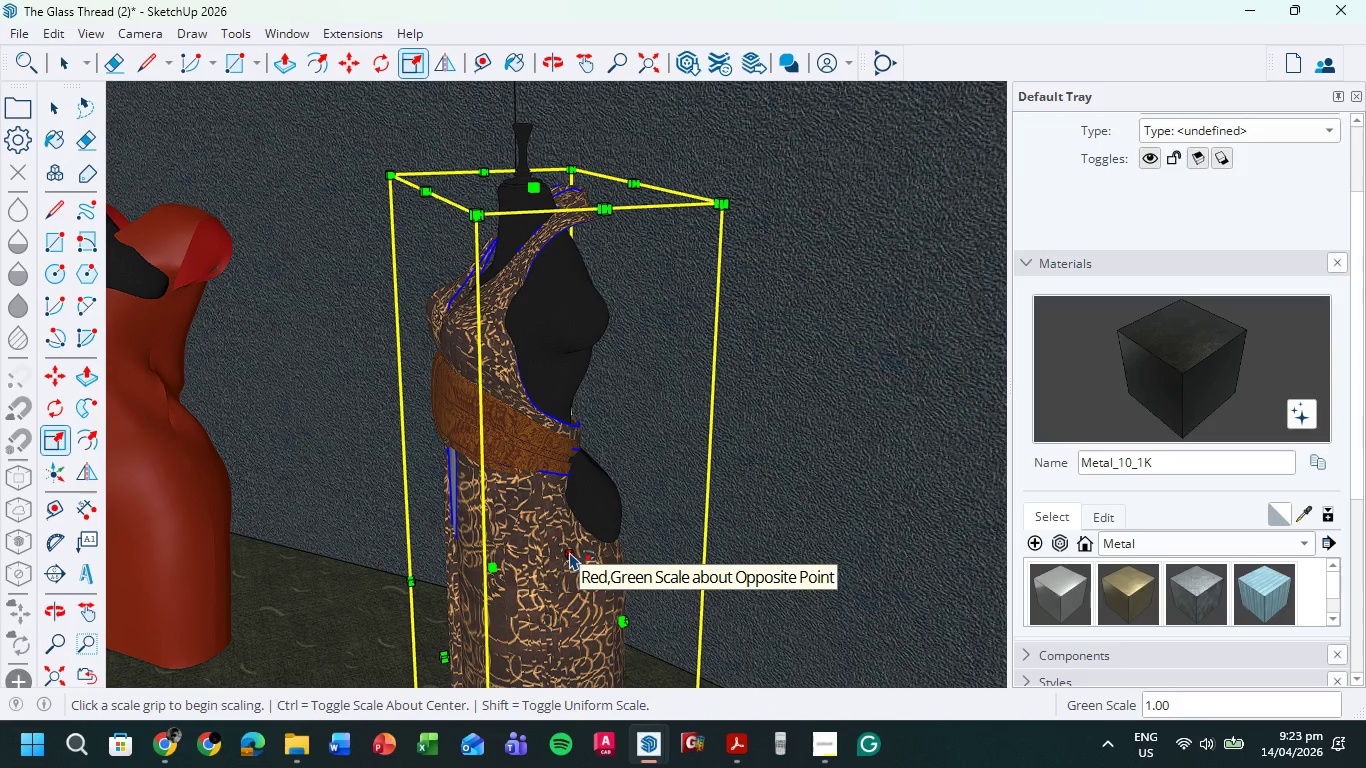 
left_click_drag(start_coordinate=[569, 552], to_coordinate=[582, 568])
 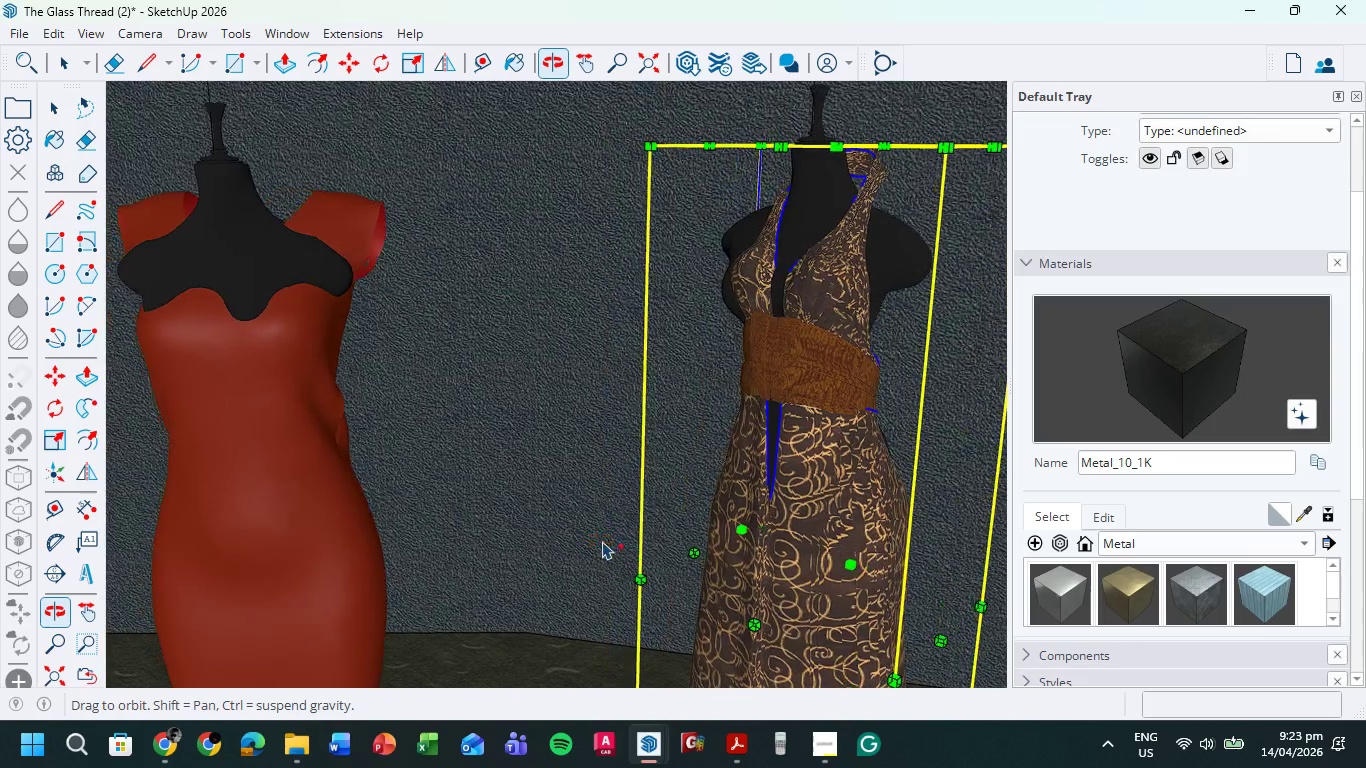 
hold_key(key=ShiftLeft, duration=0.39)
 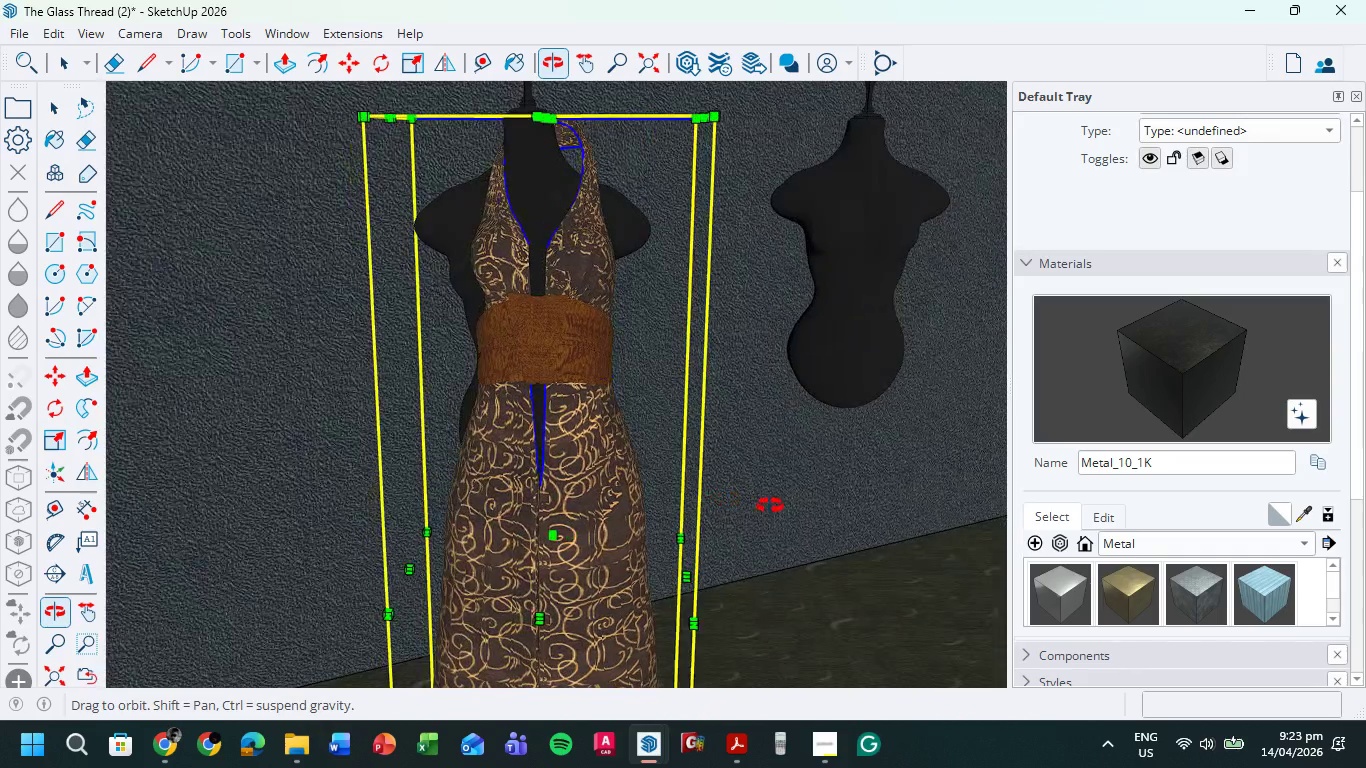 
left_click_drag(start_coordinate=[332, 582], to_coordinate=[300, 591])
 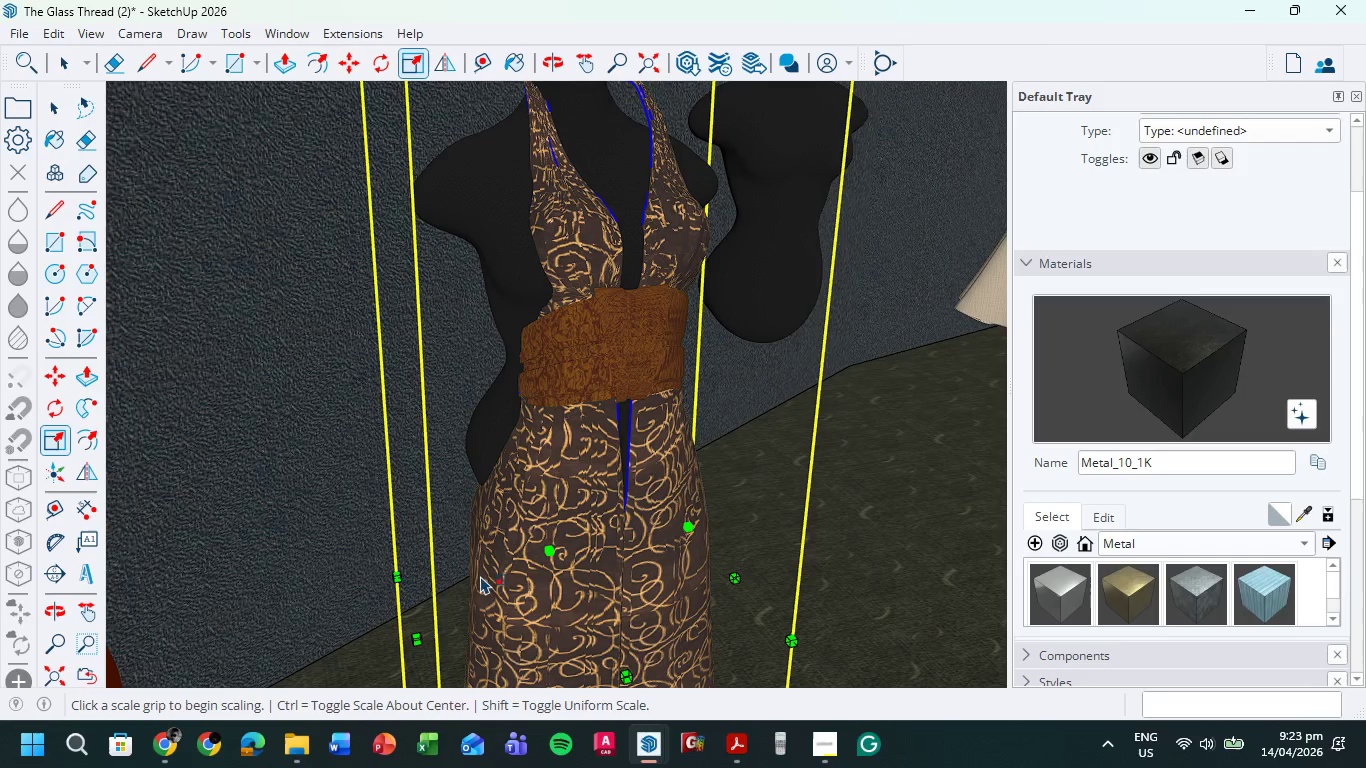 
scroll: coordinate [766, 503], scroll_direction: up, amount: 1.0
 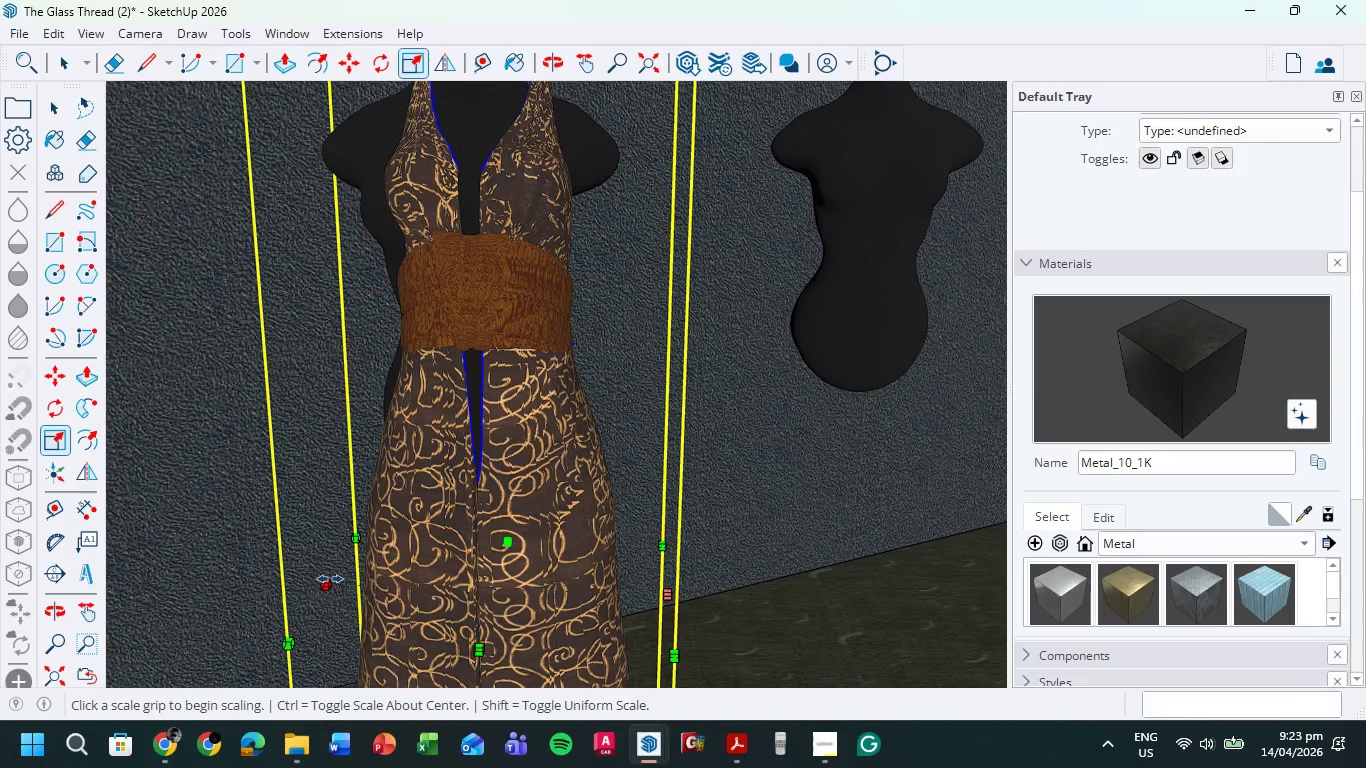 
left_click_drag(start_coordinate=[422, 633], to_coordinate=[369, 637])
 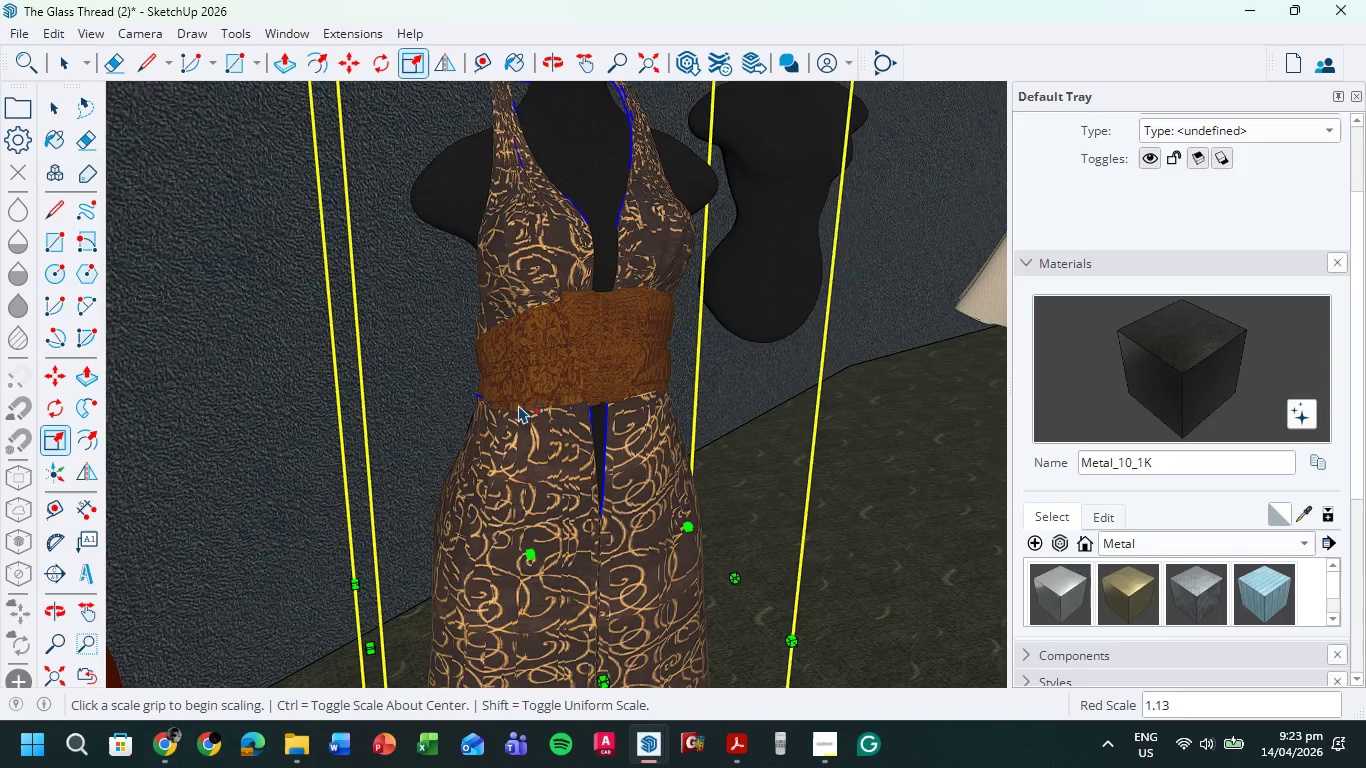 
scroll: coordinate [517, 387], scroll_direction: down, amount: 8.0
 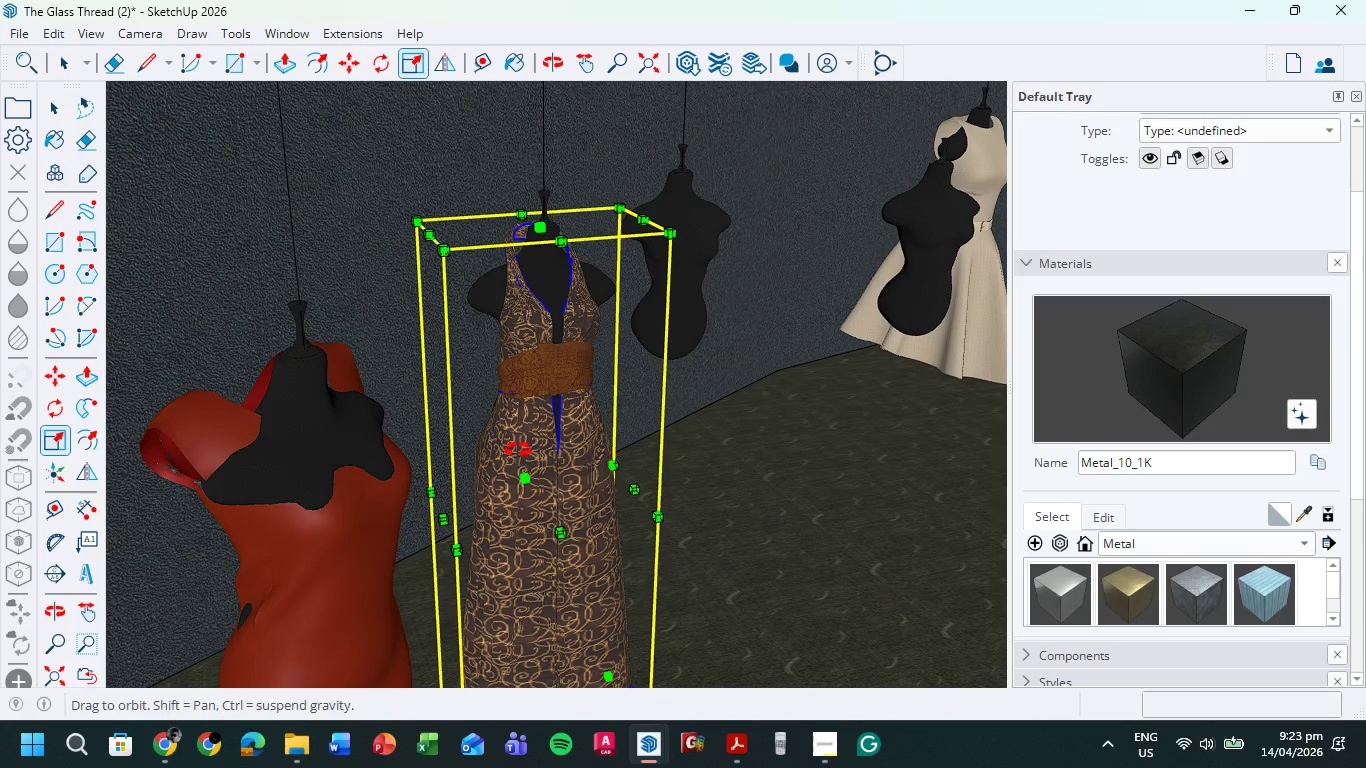 
scroll: coordinate [520, 448], scroll_direction: up, amount: 1.0
 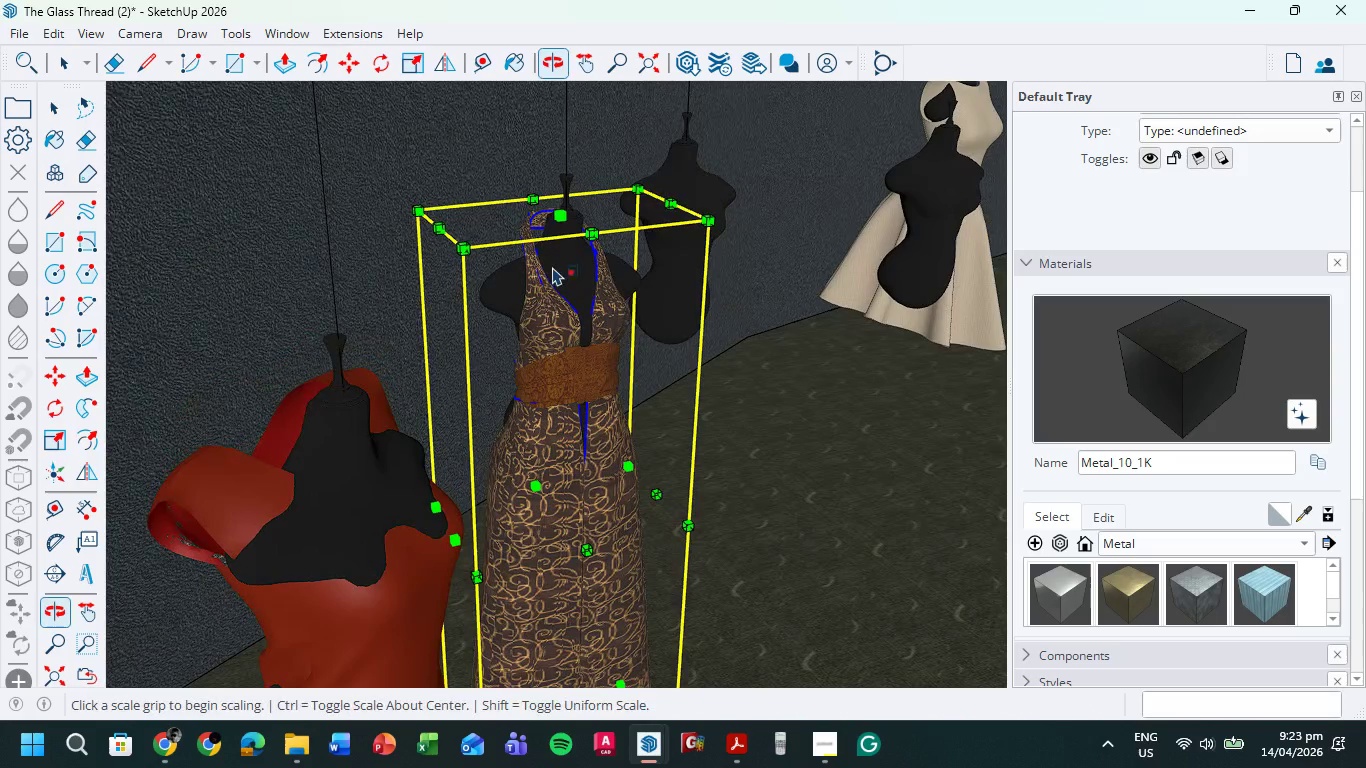 
left_click_drag(start_coordinate=[646, 340], to_coordinate=[652, 434])
 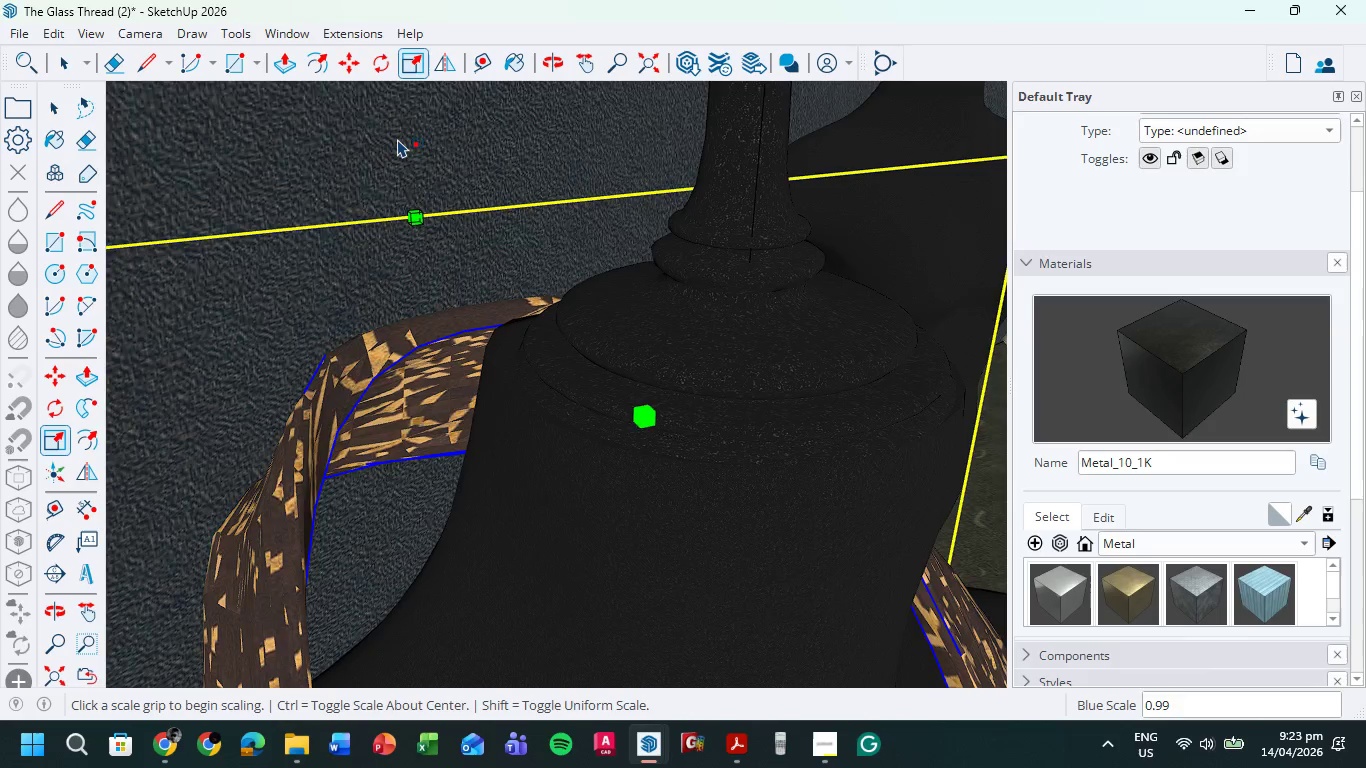 
scroll: coordinate [555, 209], scroll_direction: up, amount: 7.0
 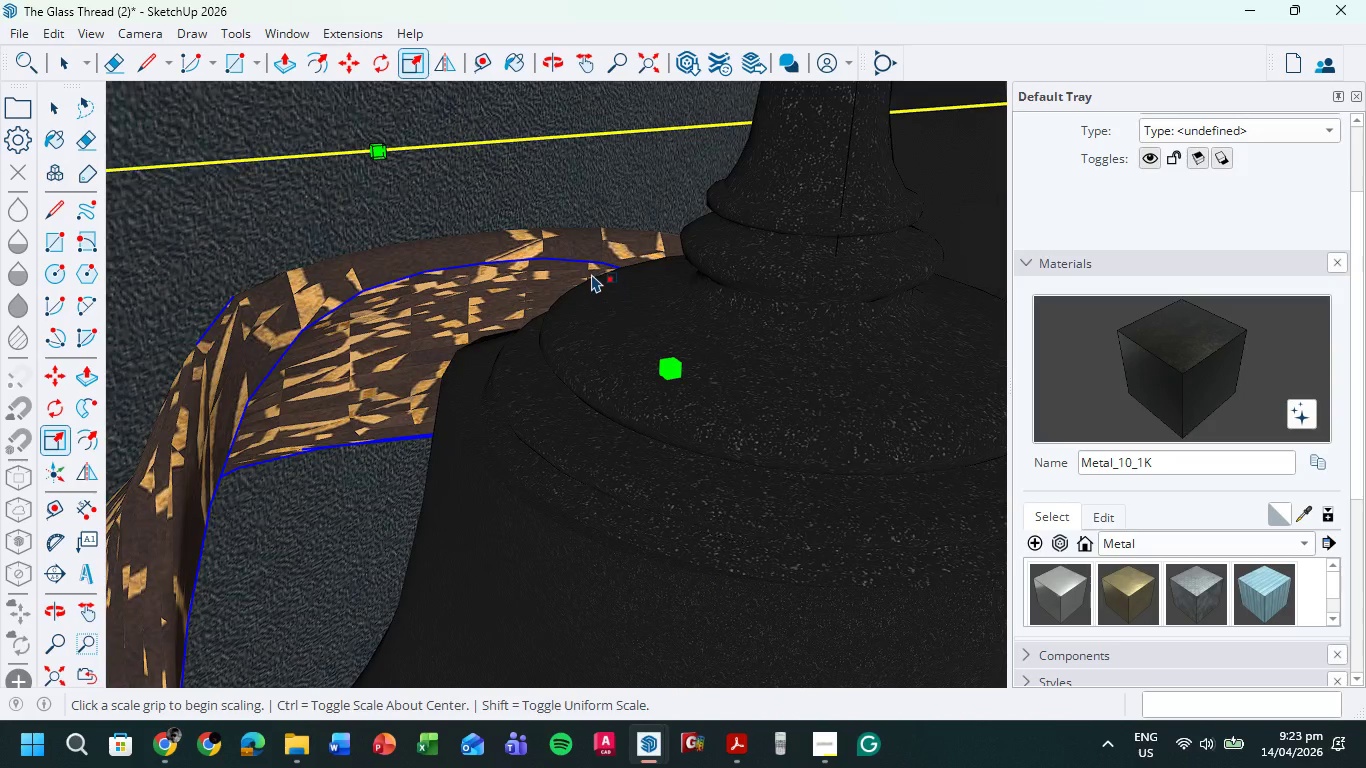 
scroll: coordinate [591, 274], scroll_direction: down, amount: 4.0
 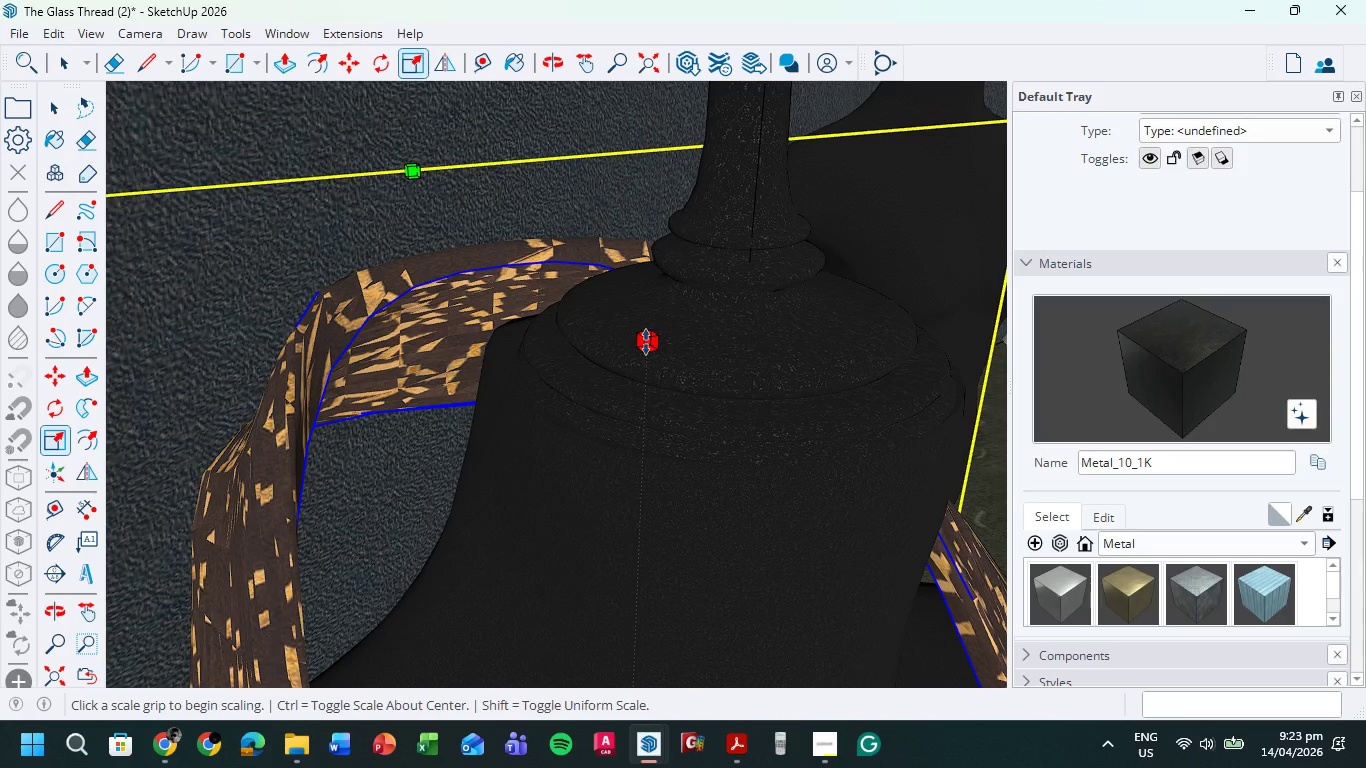 
left_click([53, 61])
 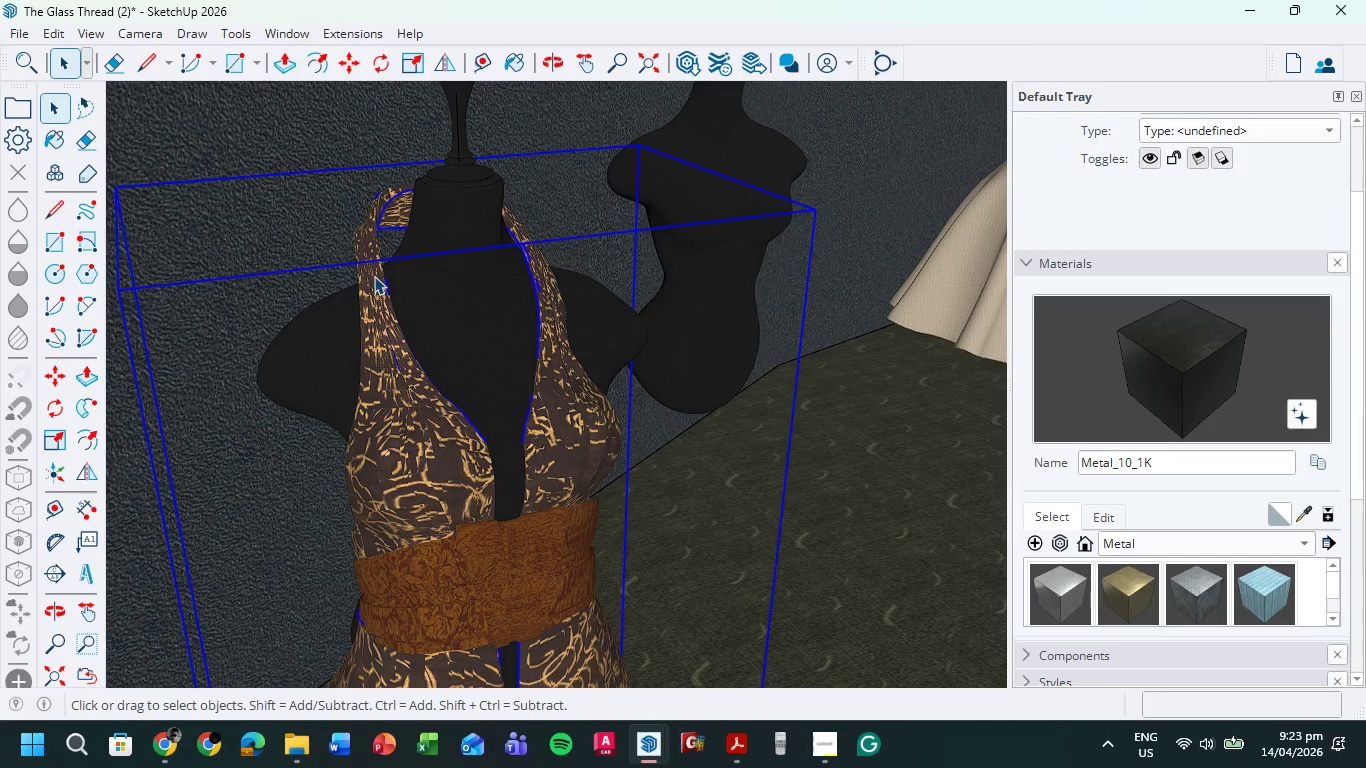 
double_click([374, 276])
 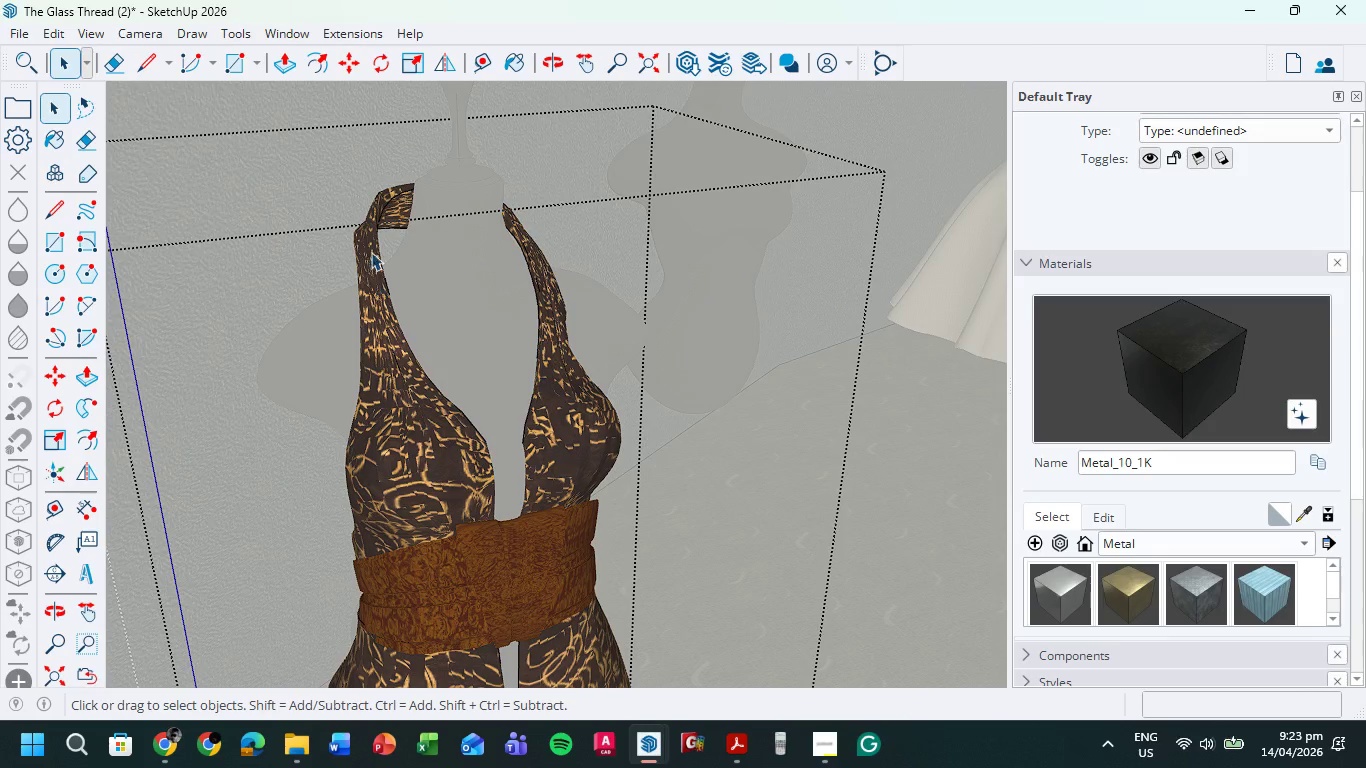 
scroll: coordinate [397, 139], scroll_direction: down, amount: 4.0
 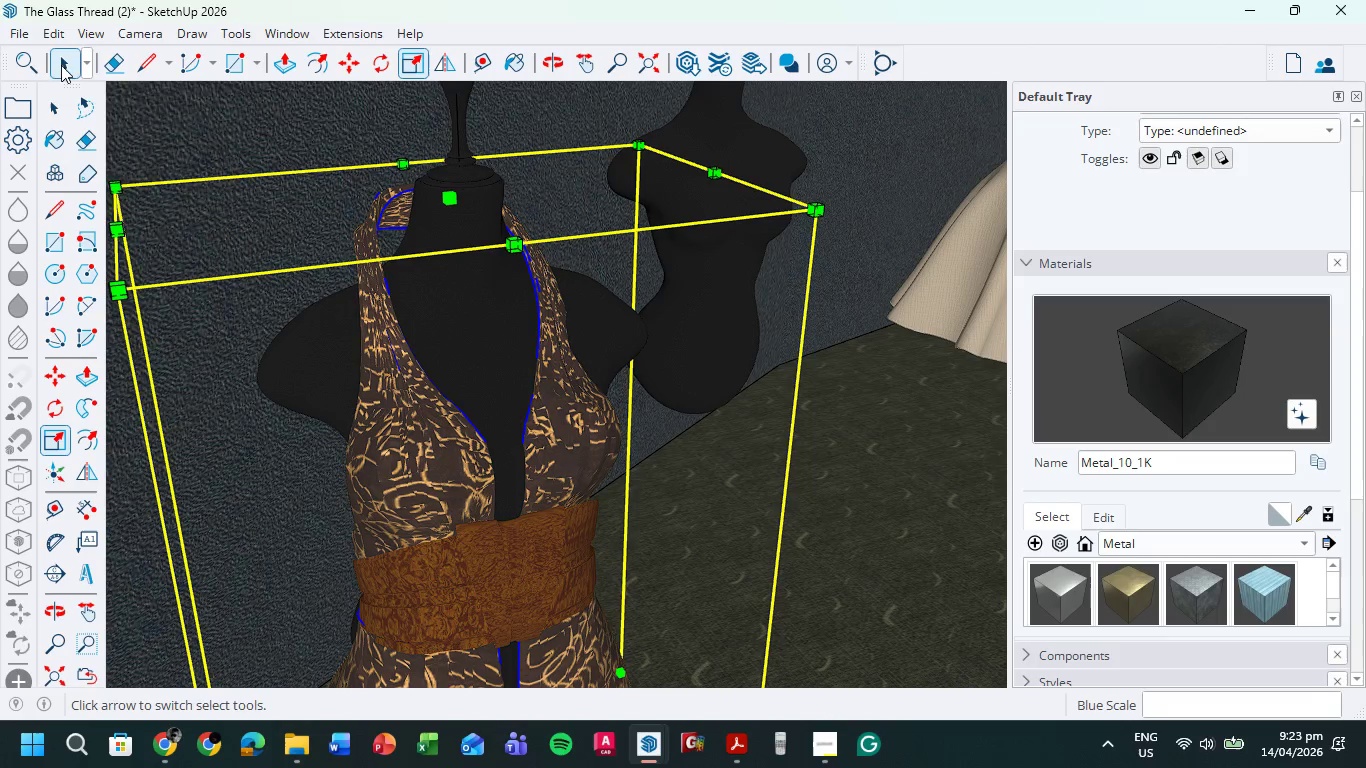 
left_click([368, 236])
 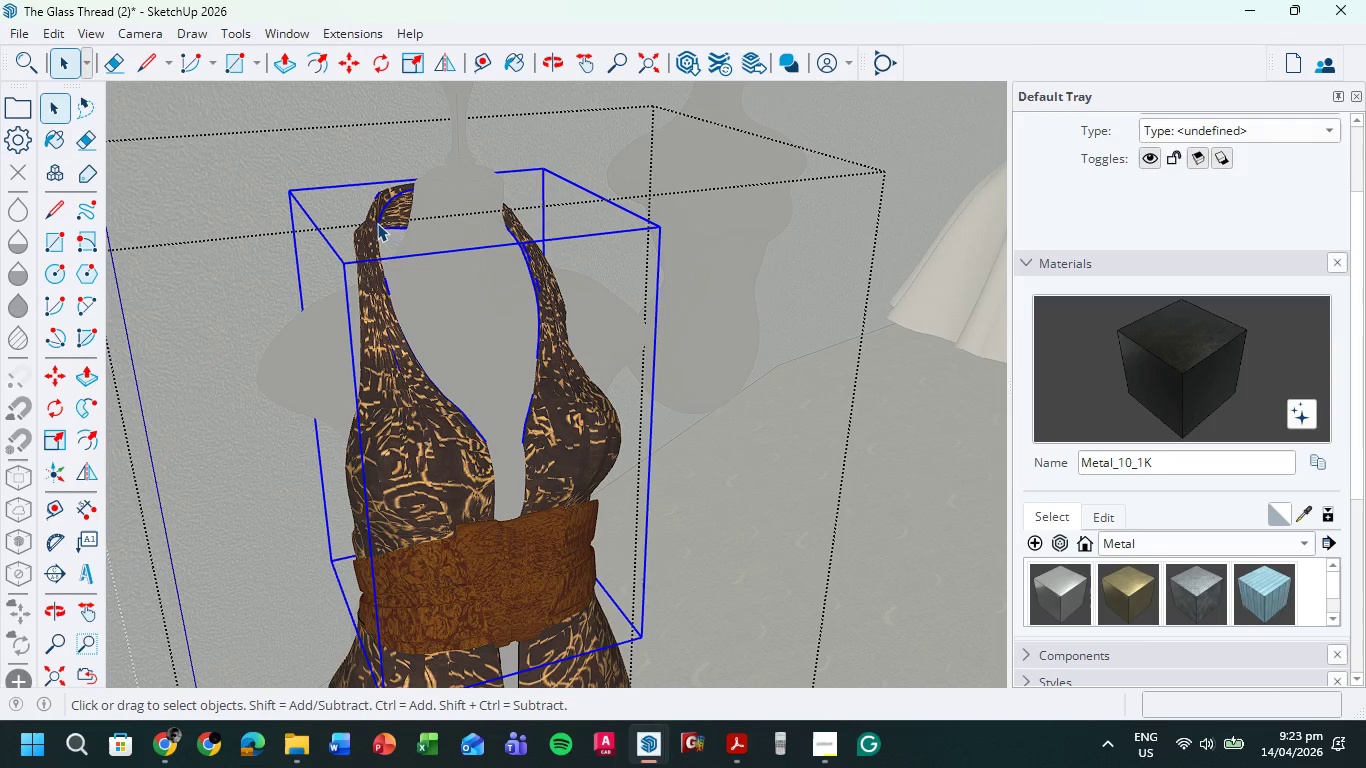 
left_click([378, 215])
 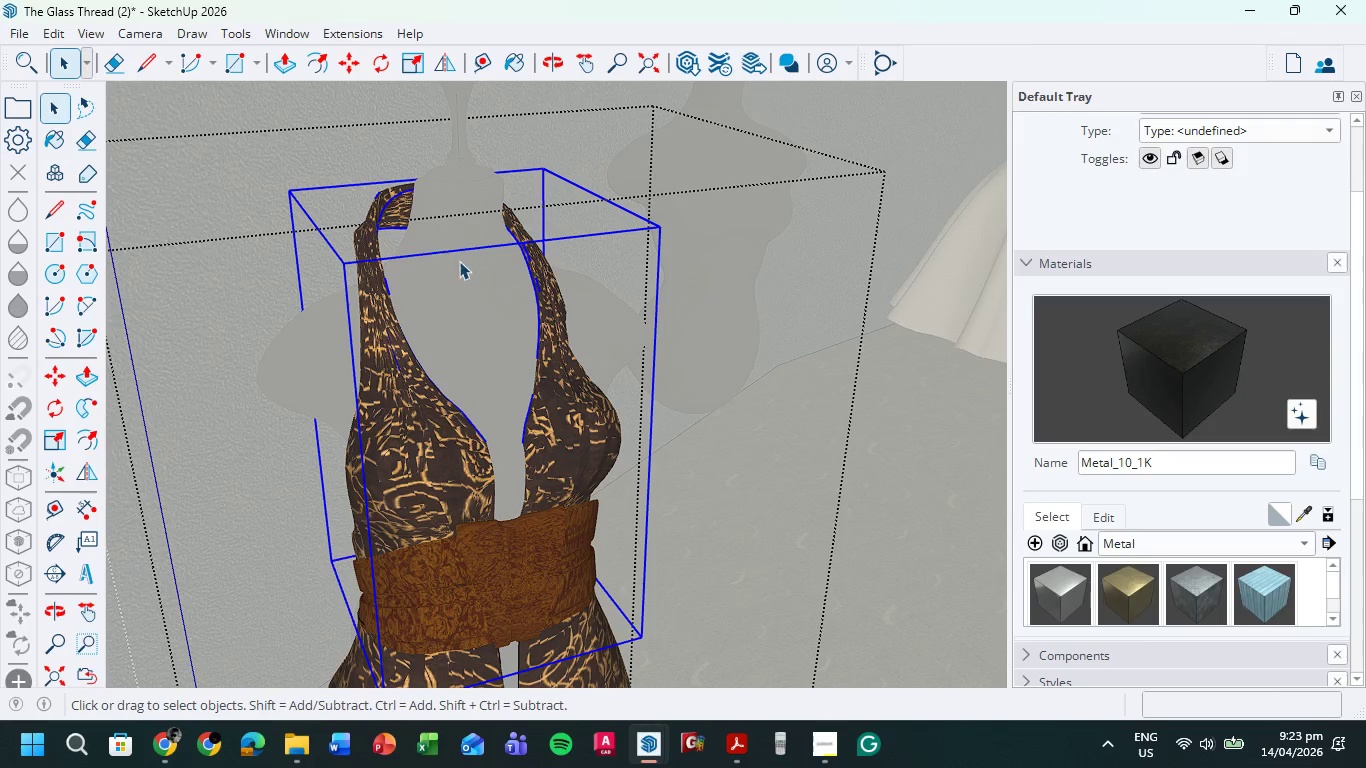 
key(S)
 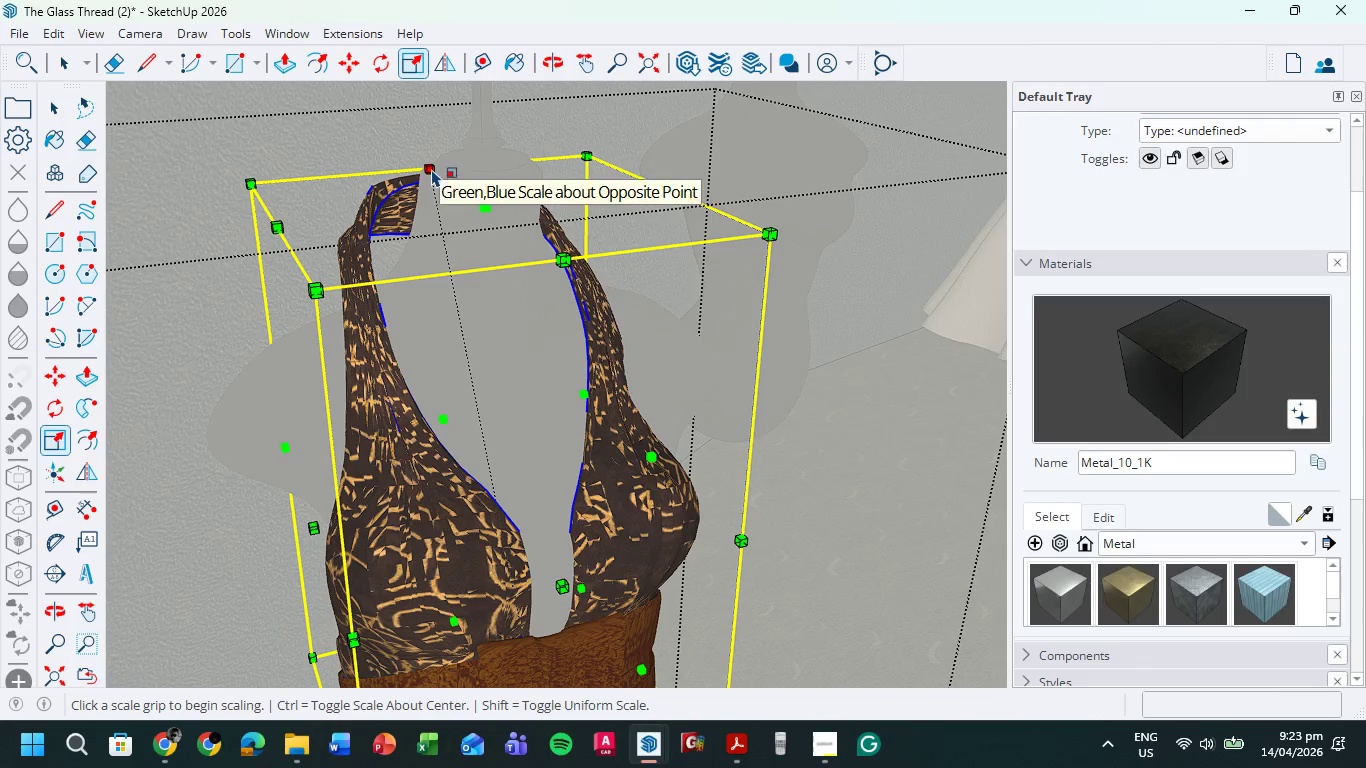 
scroll: coordinate [443, 231], scroll_direction: up, amount: 3.0
 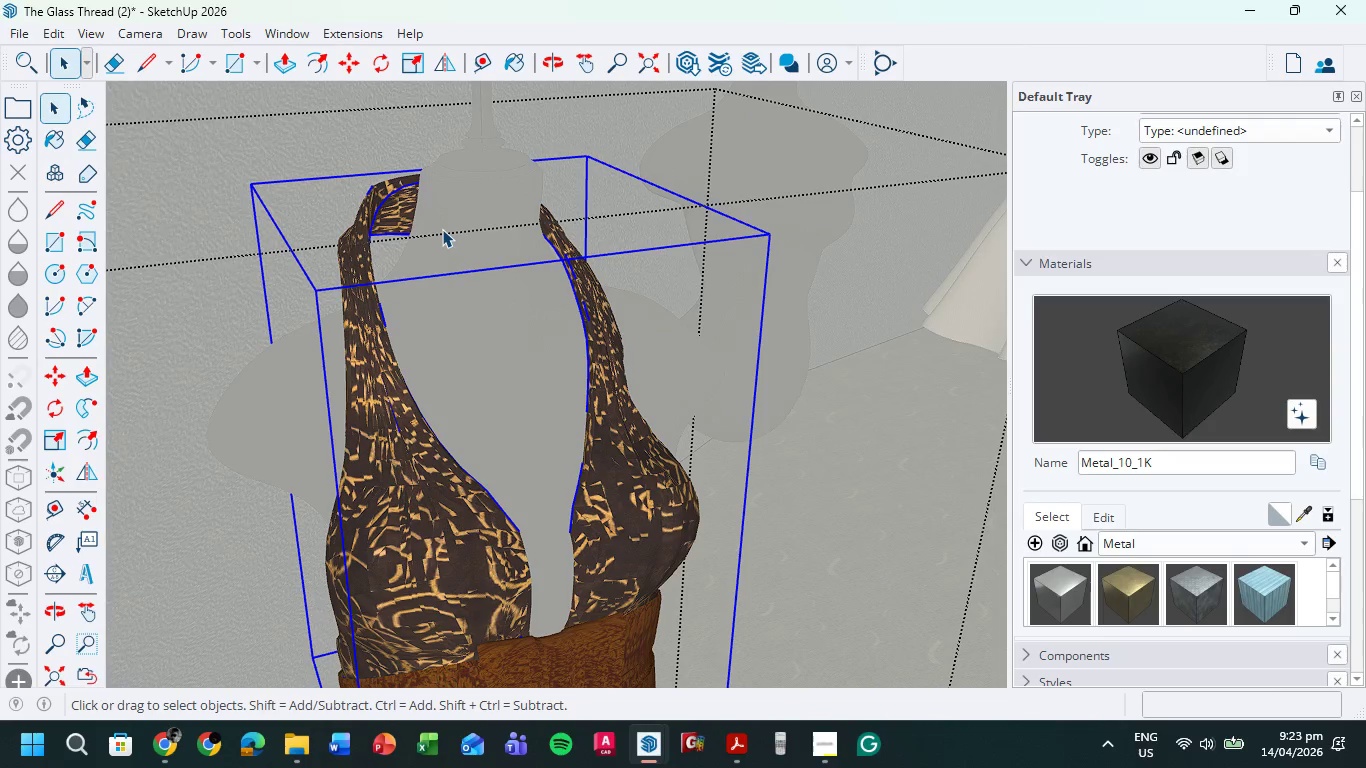 
left_click_drag(start_coordinate=[430, 163], to_coordinate=[461, 235])
 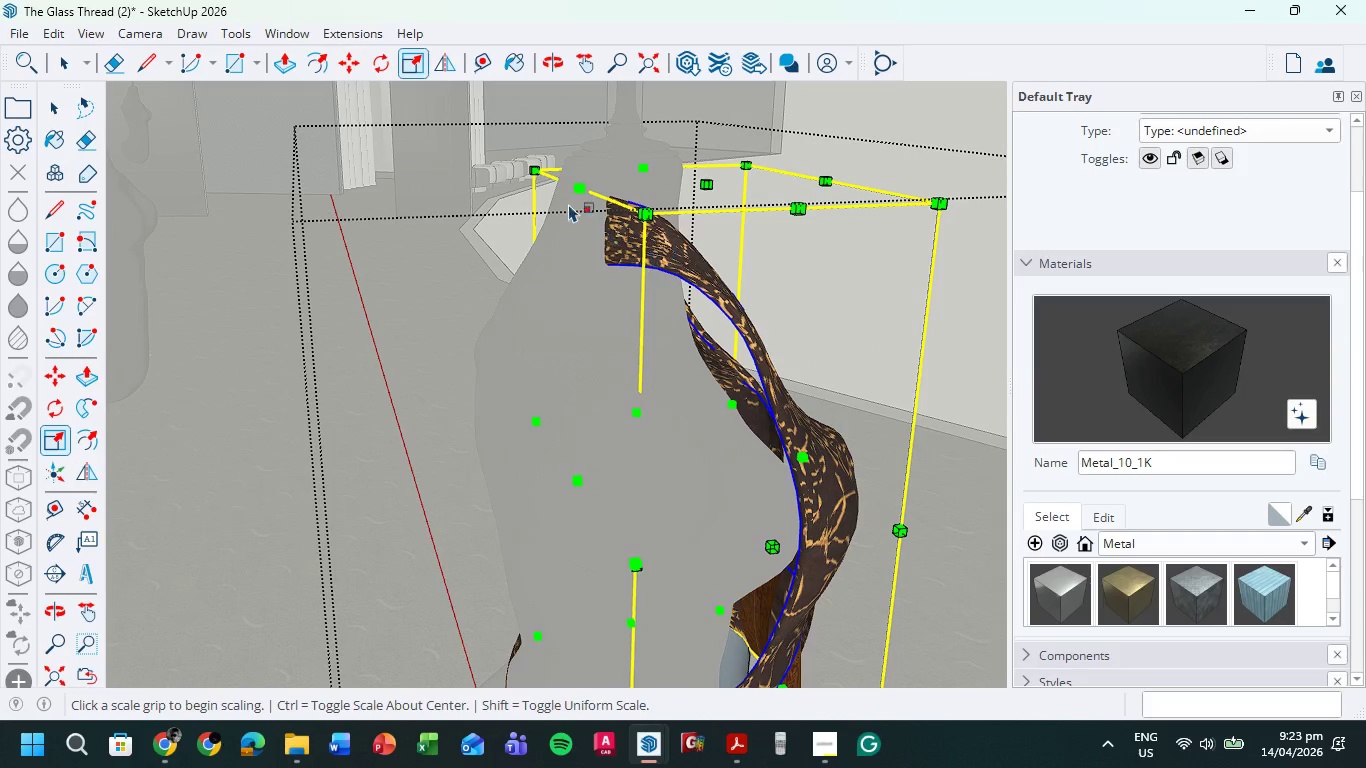 
left_click_drag(start_coordinate=[579, 191], to_coordinate=[518, 224])
 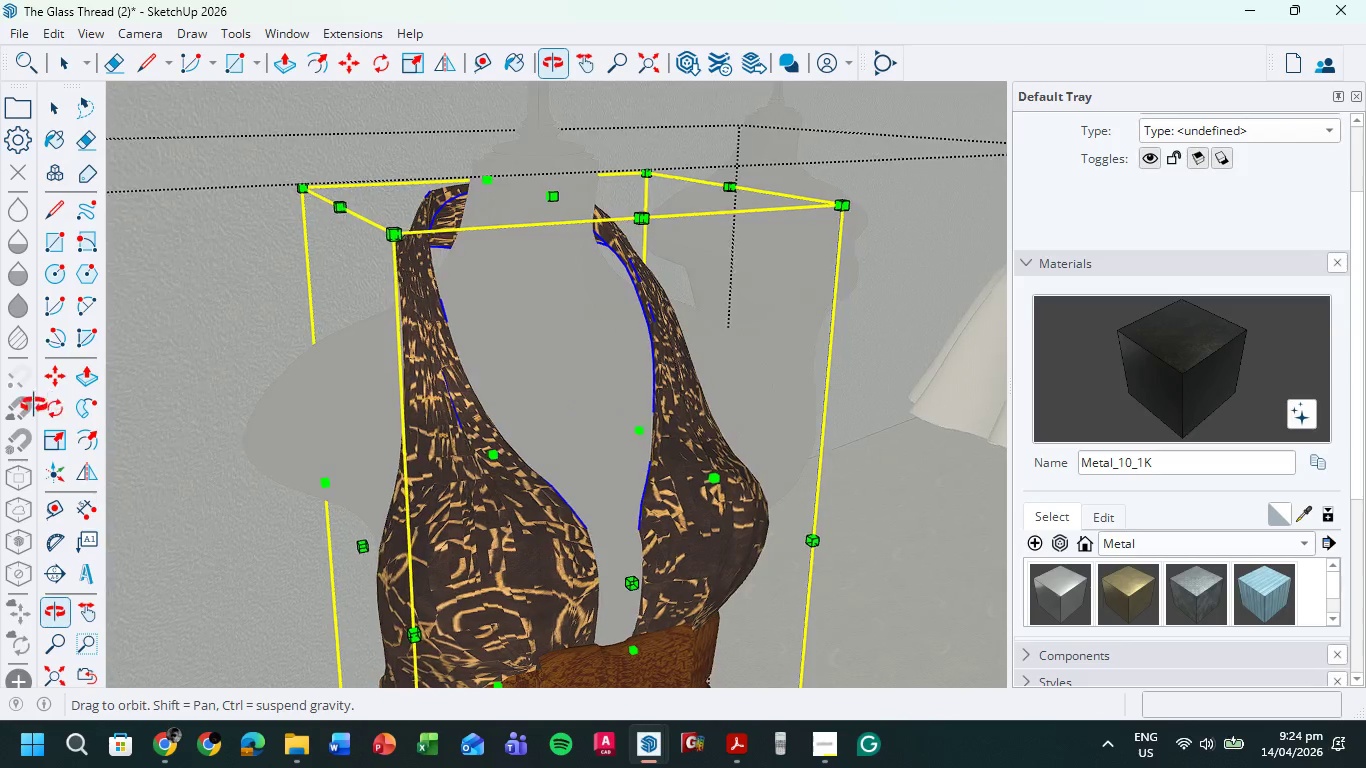 
scroll: coordinate [483, 444], scroll_direction: down, amount: 11.0
 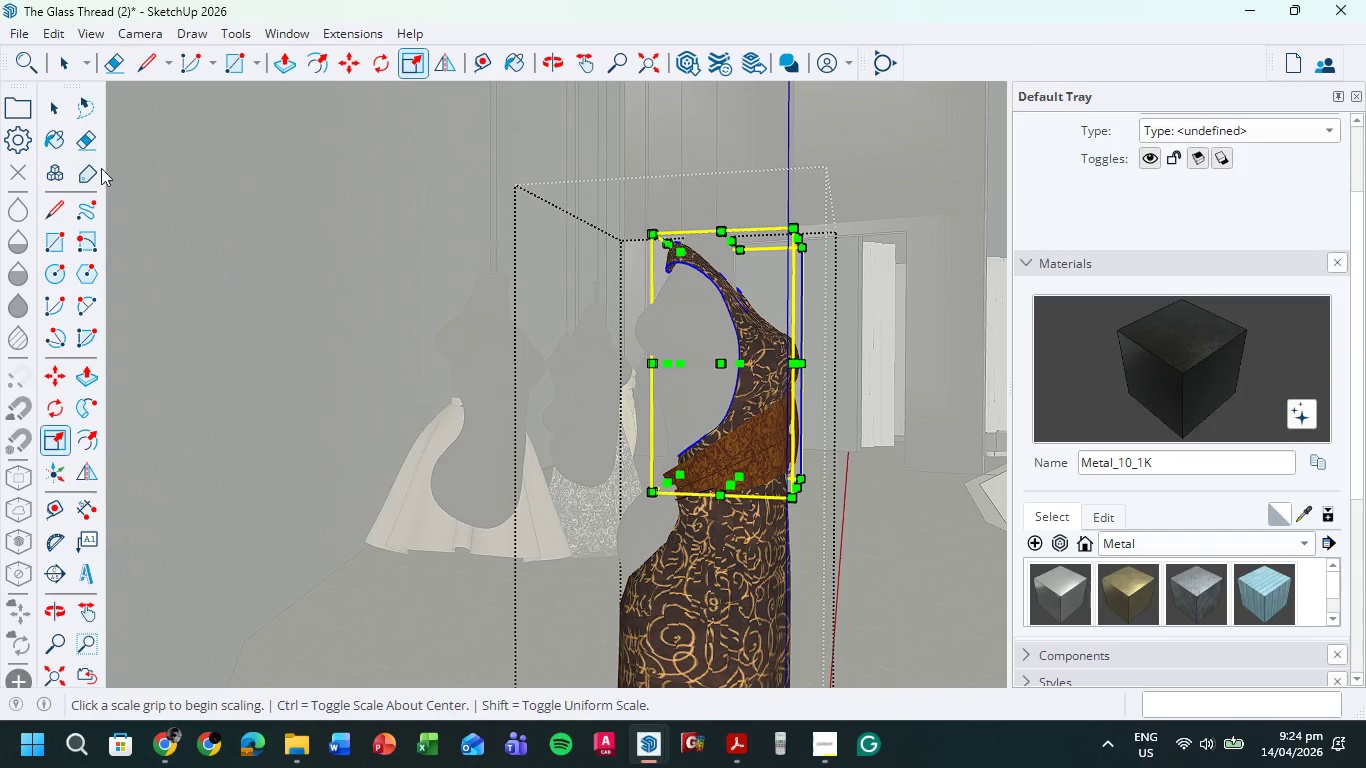 
left_click([74, 59])
 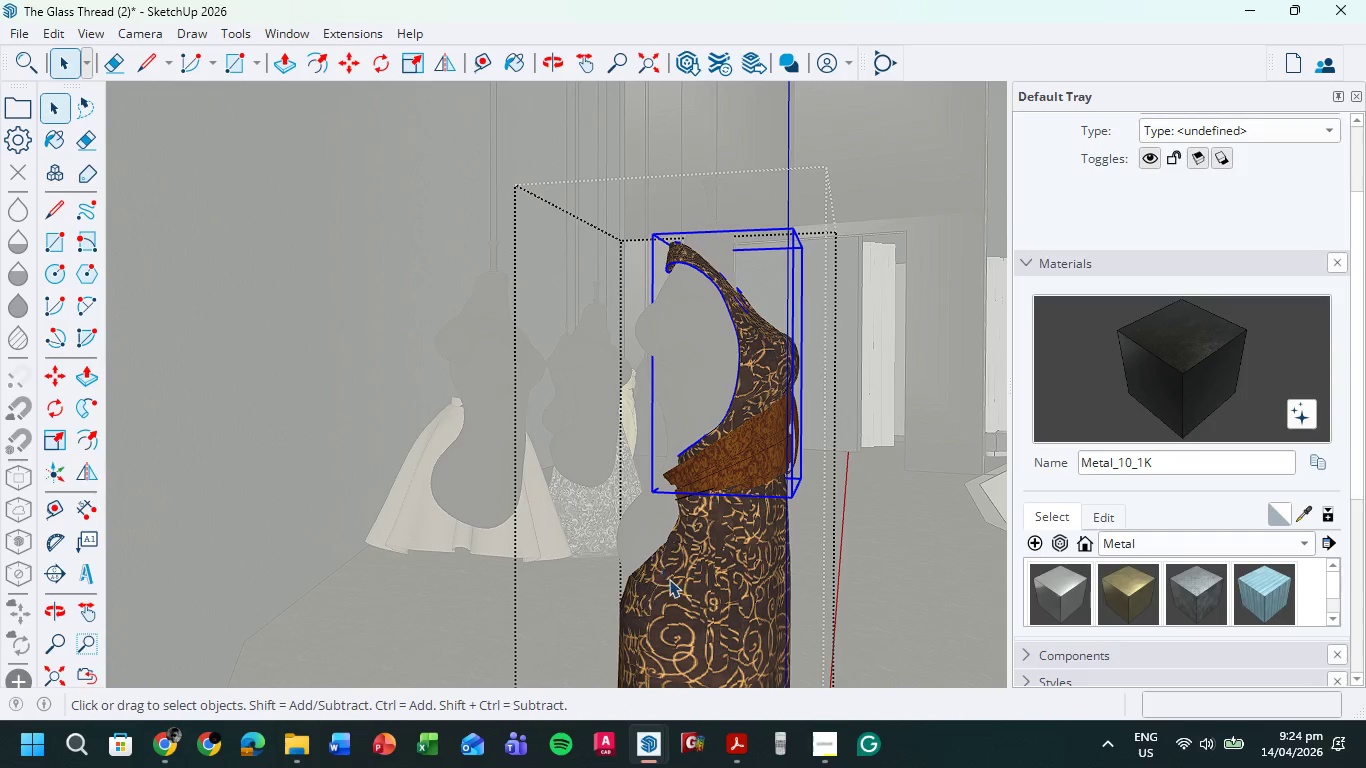 
left_click([684, 582])
 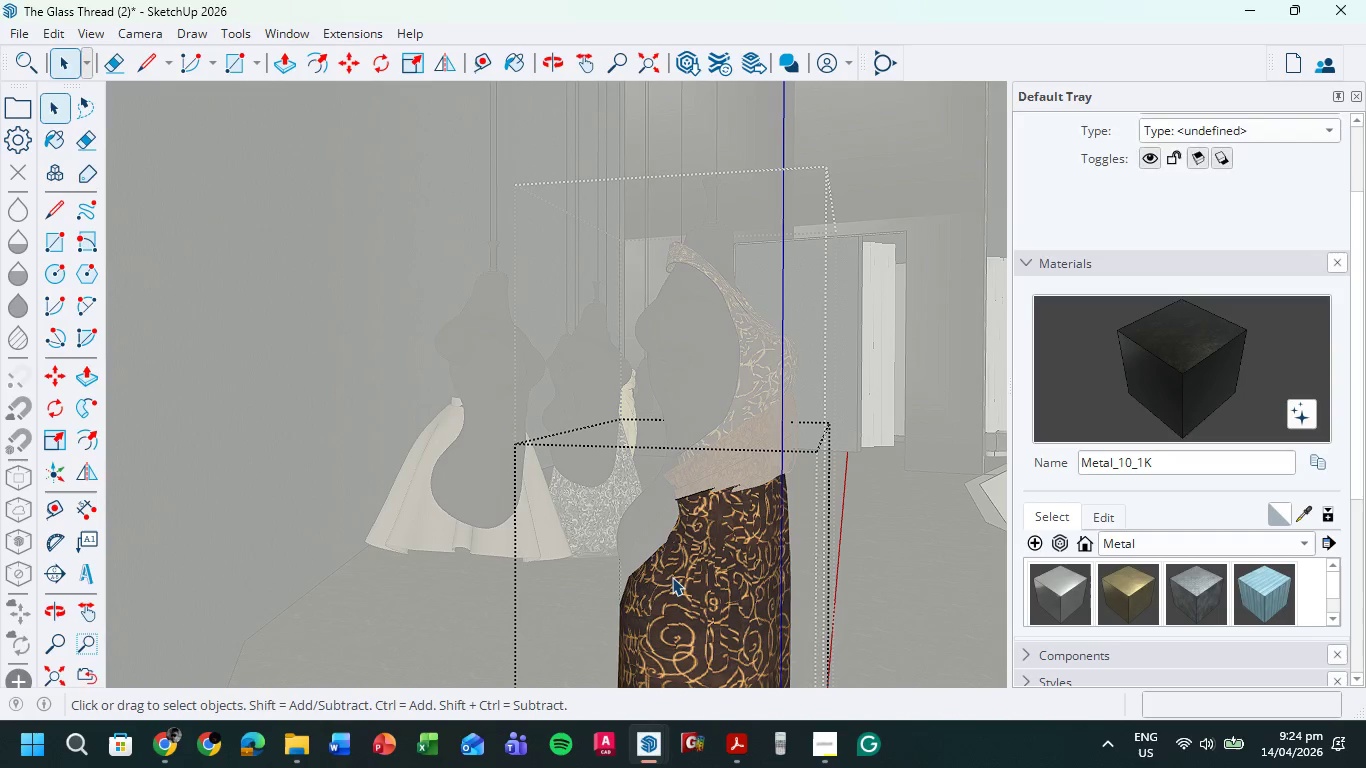 
left_click([673, 577])
 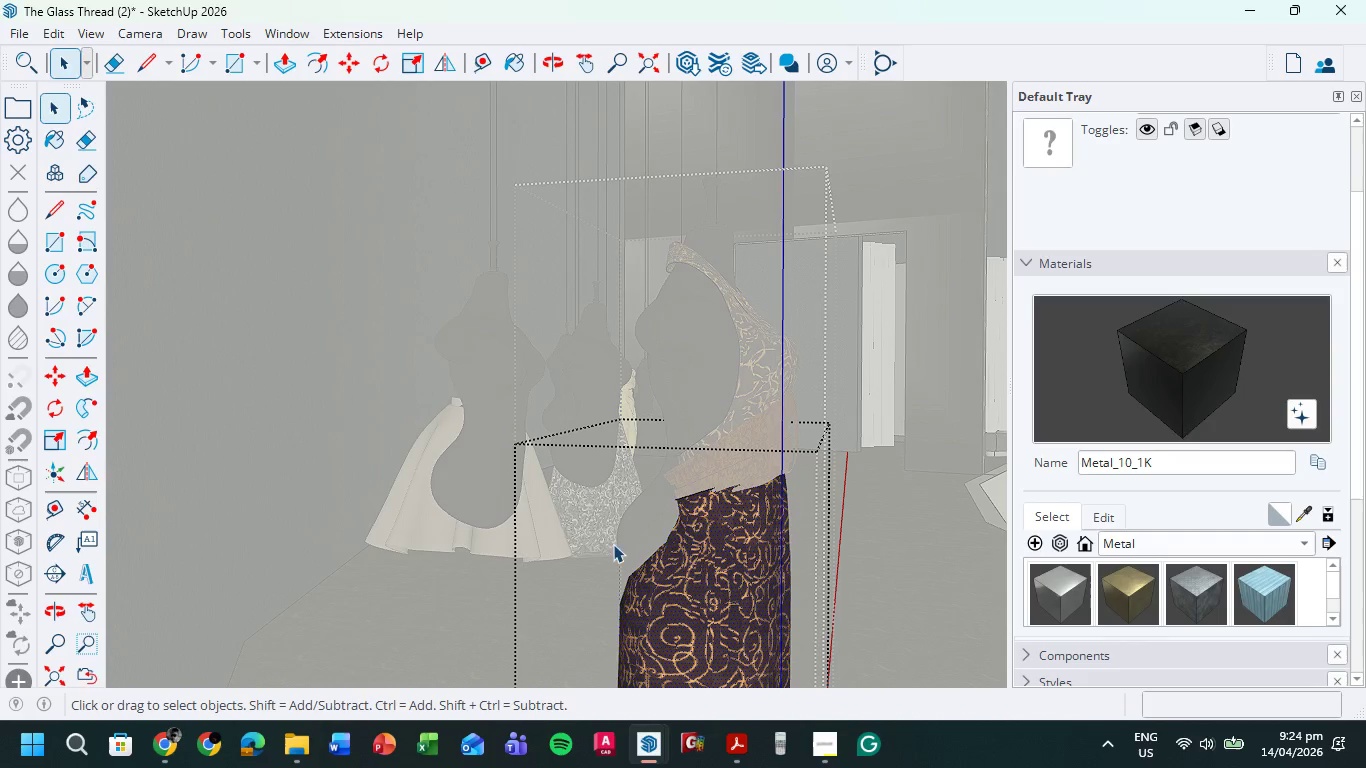 
left_click([573, 525])
 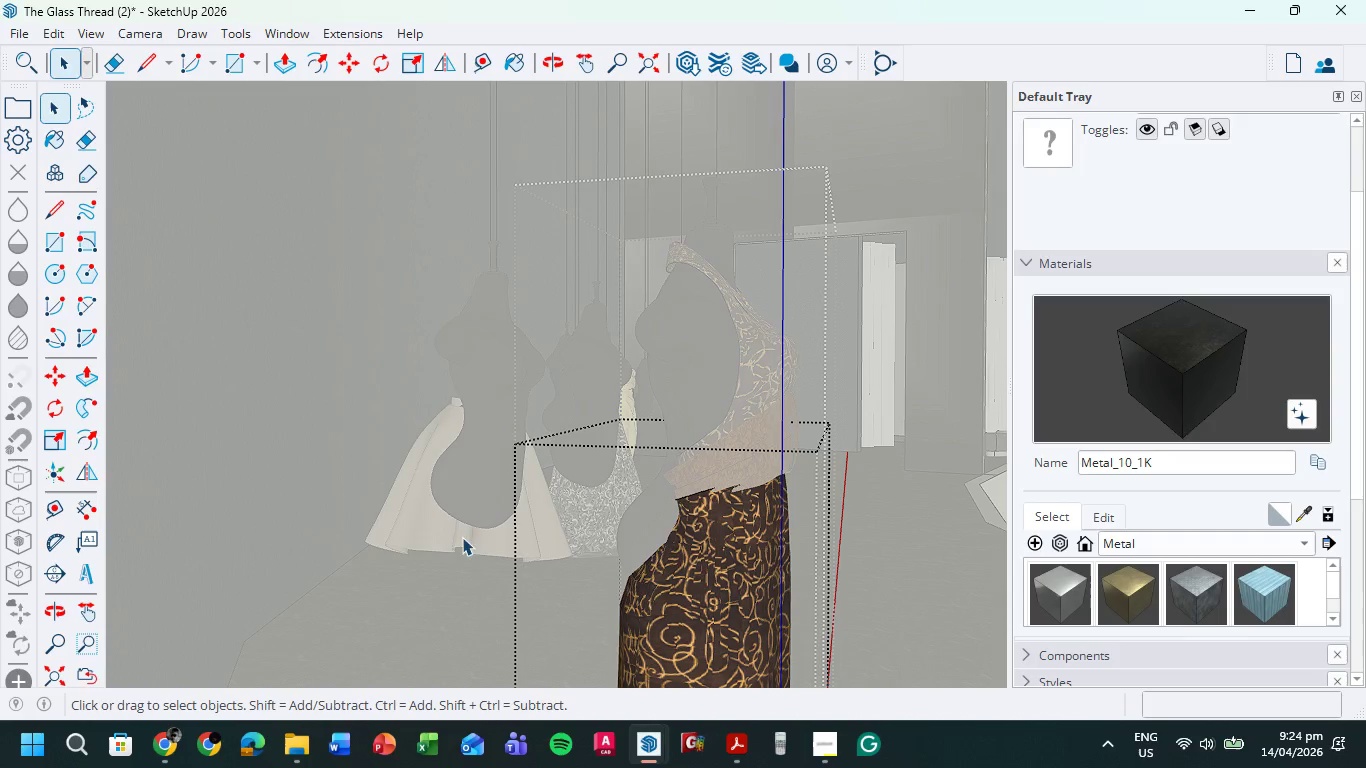 
left_click([475, 551])
 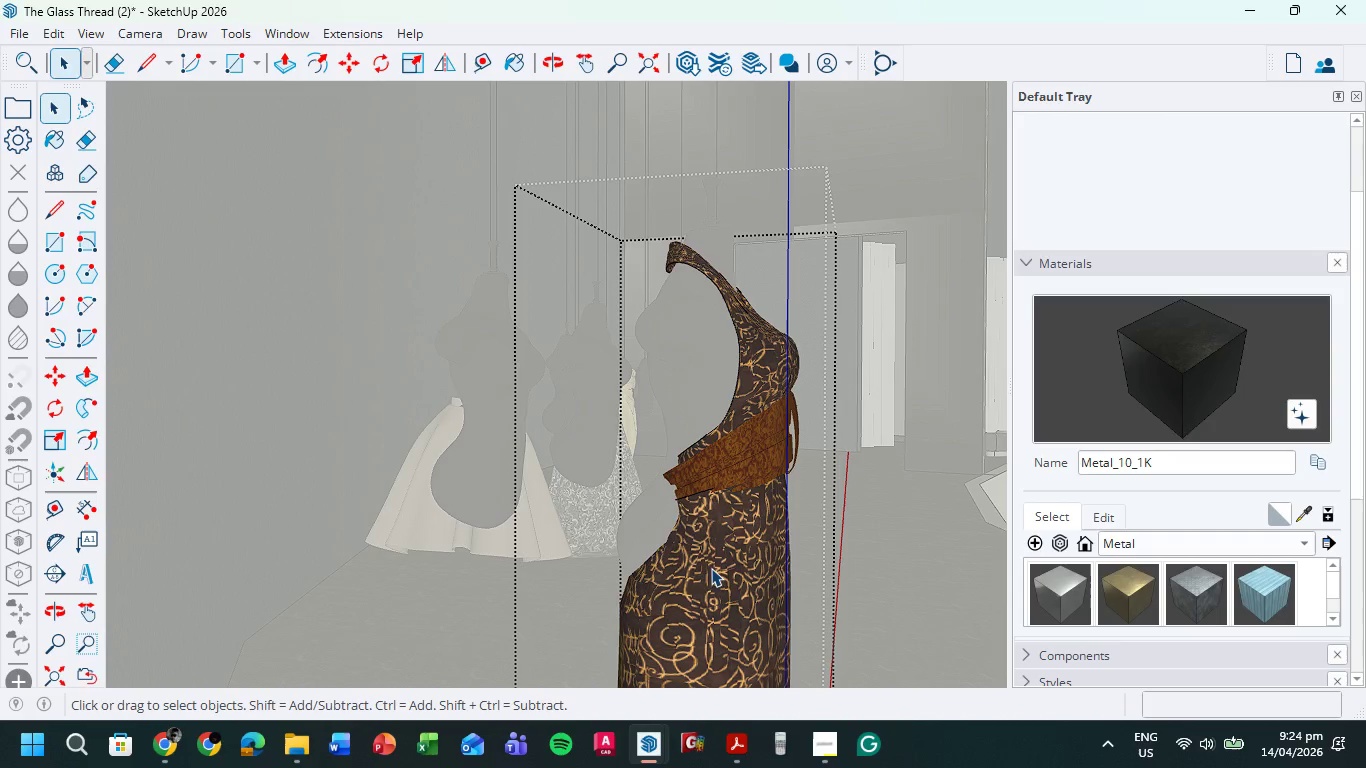 
left_click([716, 568])
 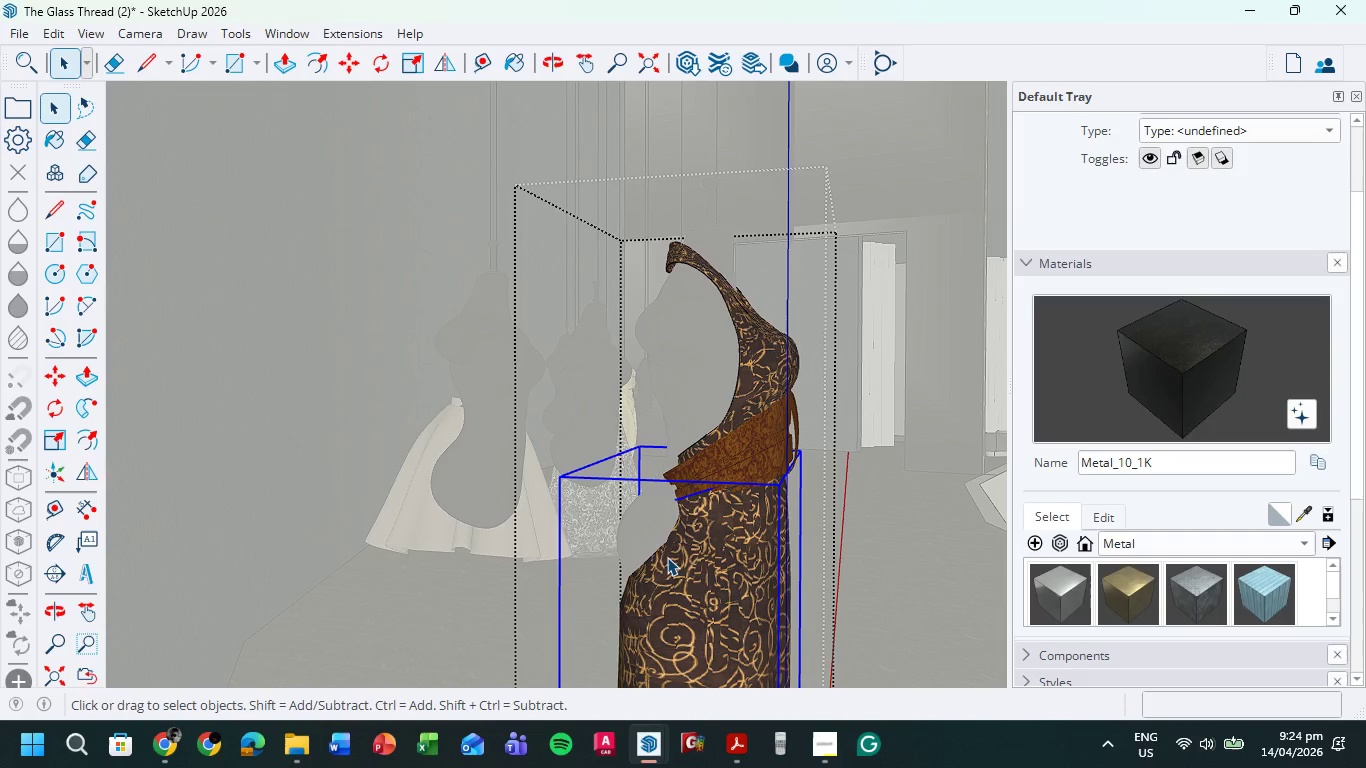 
key(S)
 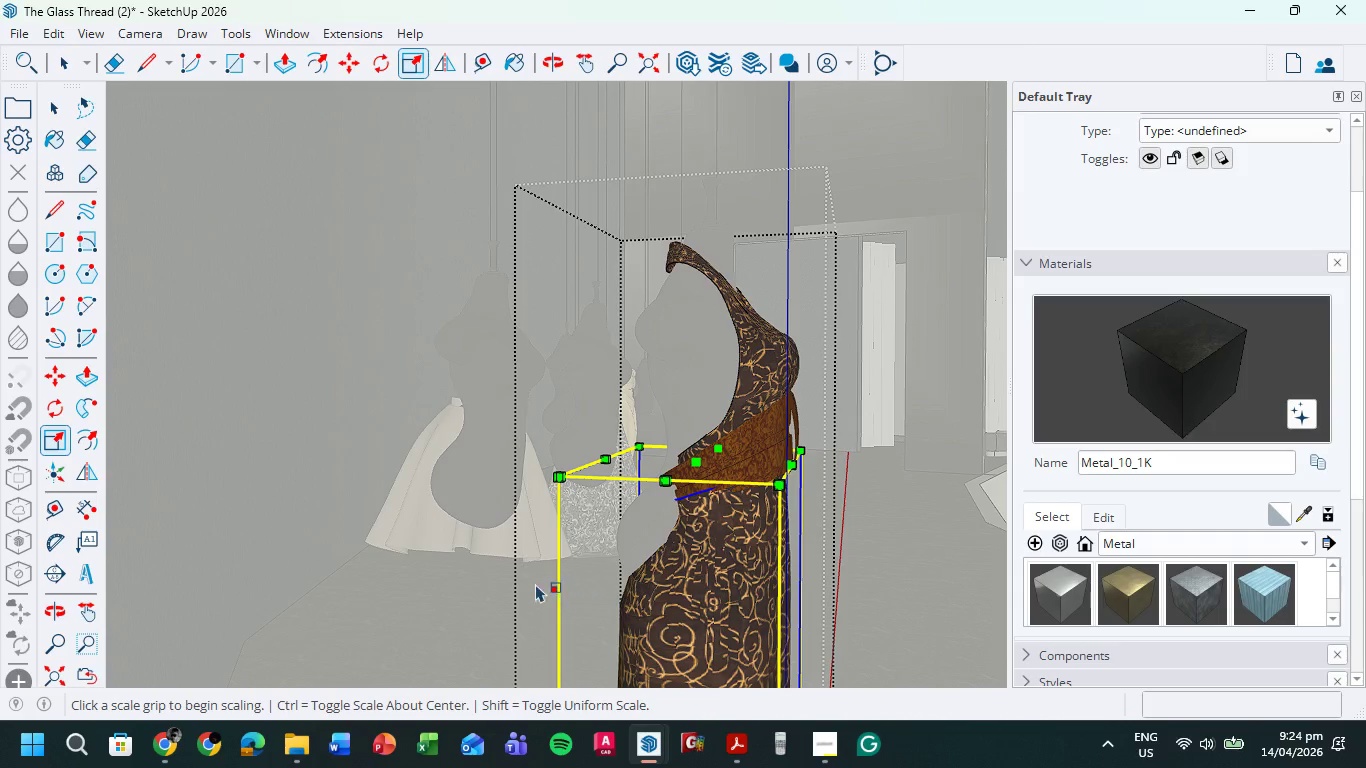 
hold_key(key=ShiftLeft, duration=0.58)
scroll: coordinate [533, 608], scroll_direction: up, amount: 1.0
 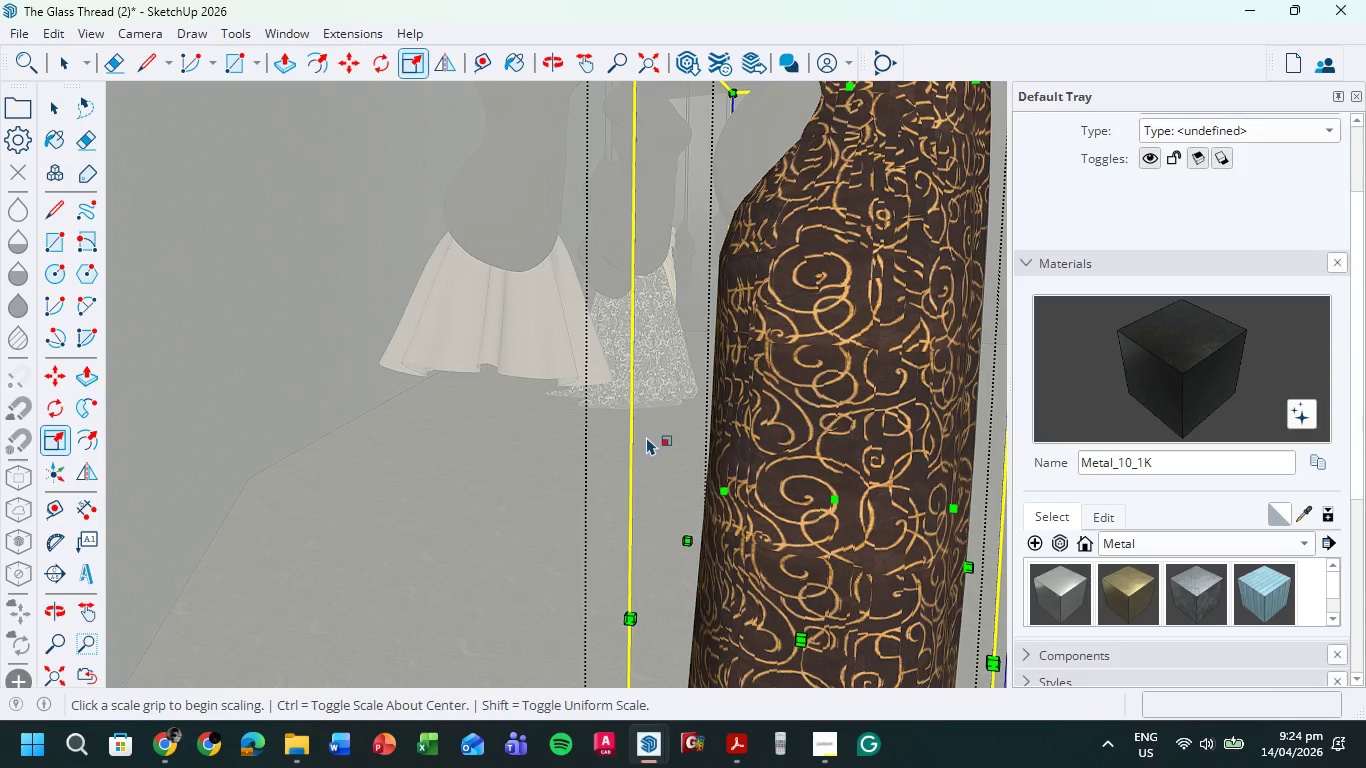 
left_click([1020, 260])
 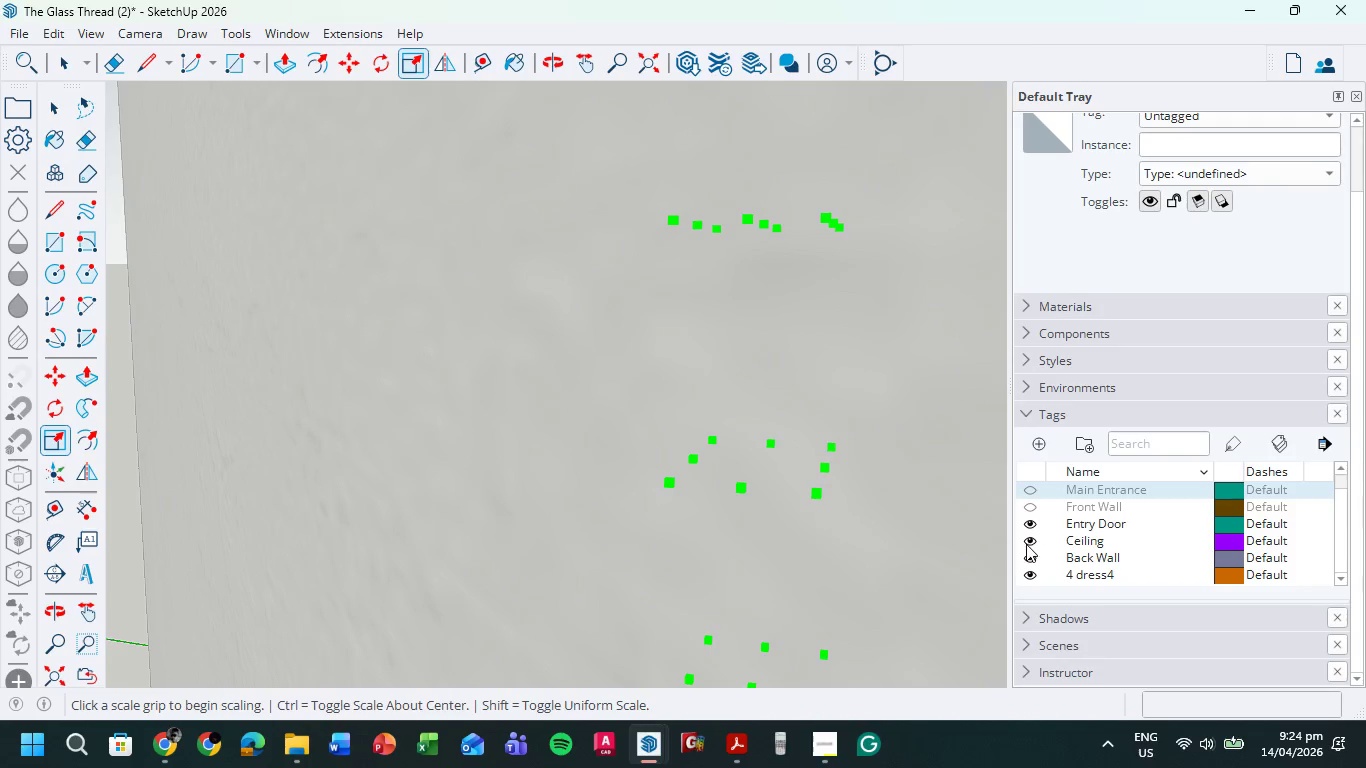 
scroll: coordinate [695, 379], scroll_direction: down, amount: 2.0
 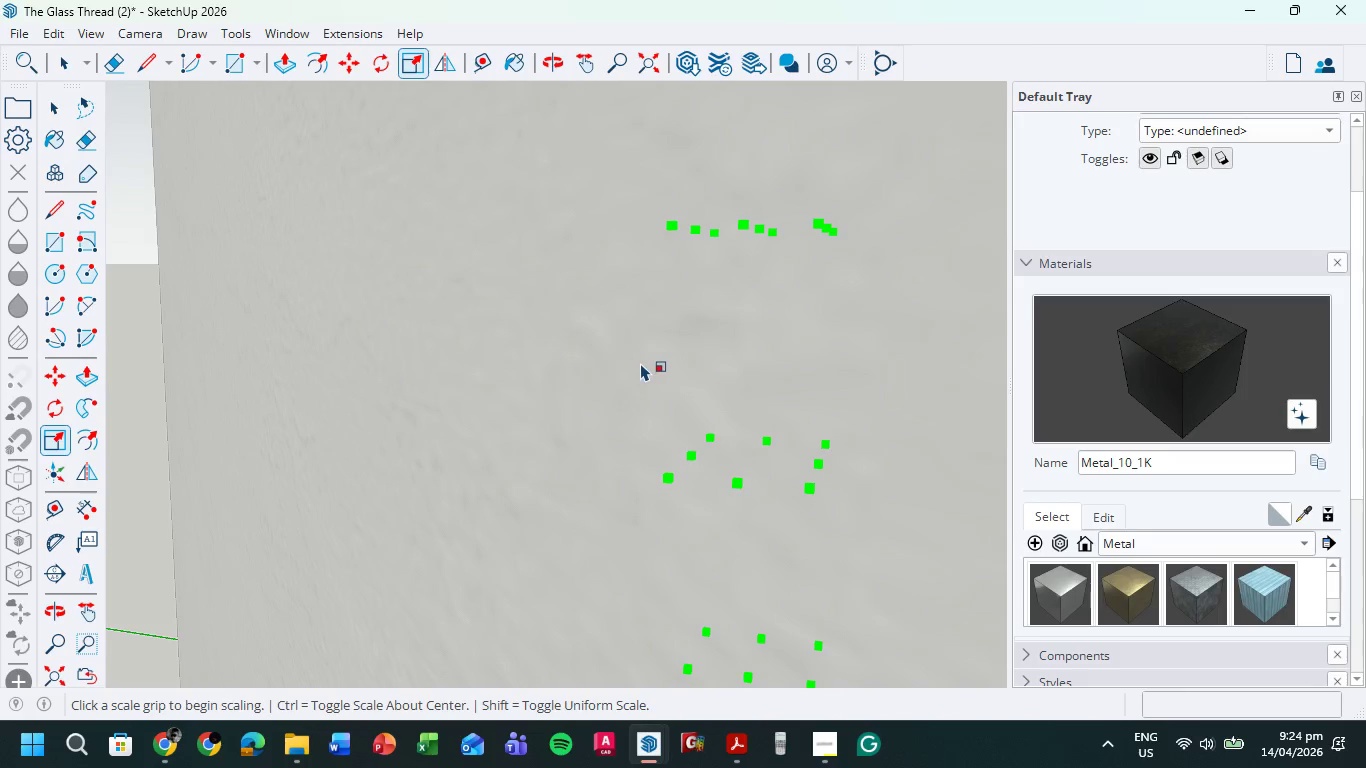 
scroll: coordinate [639, 361], scroll_direction: up, amount: 8.0
 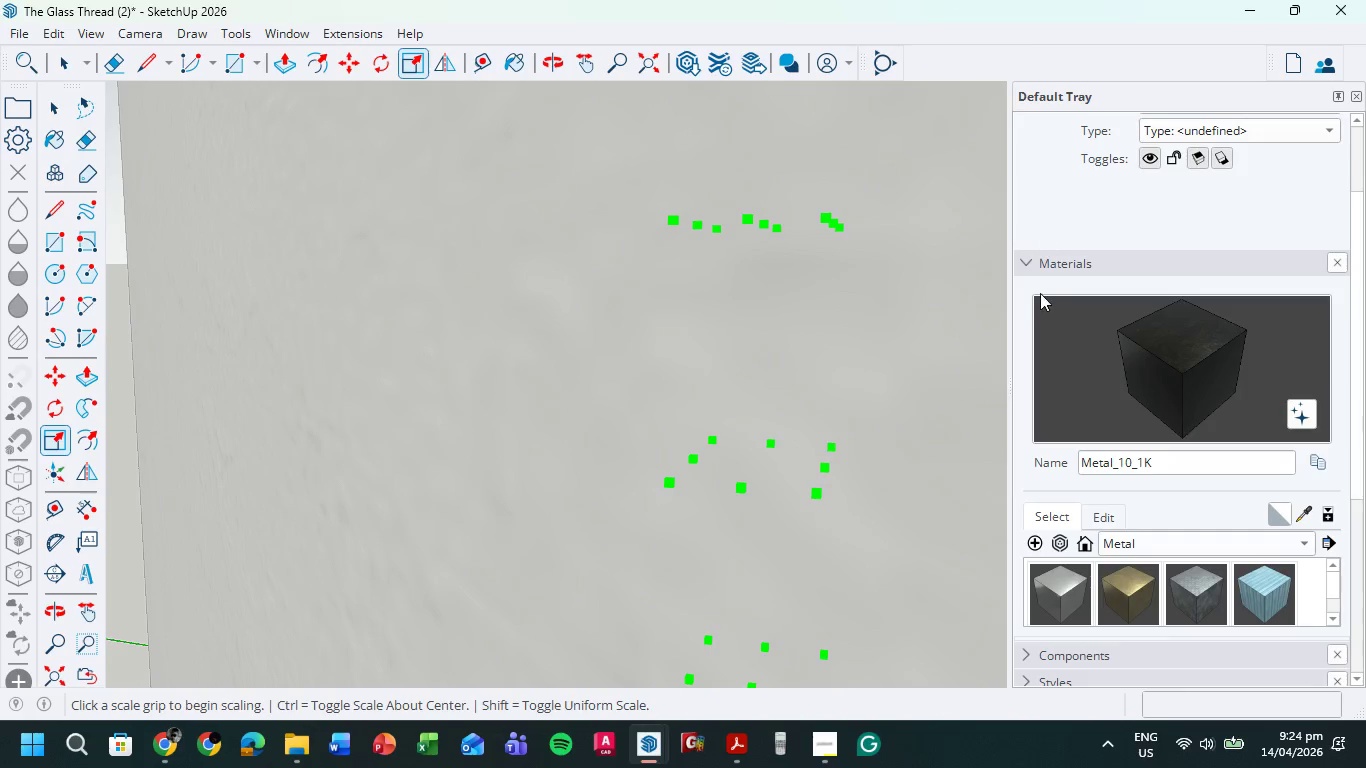 
left_click([1028, 558])
 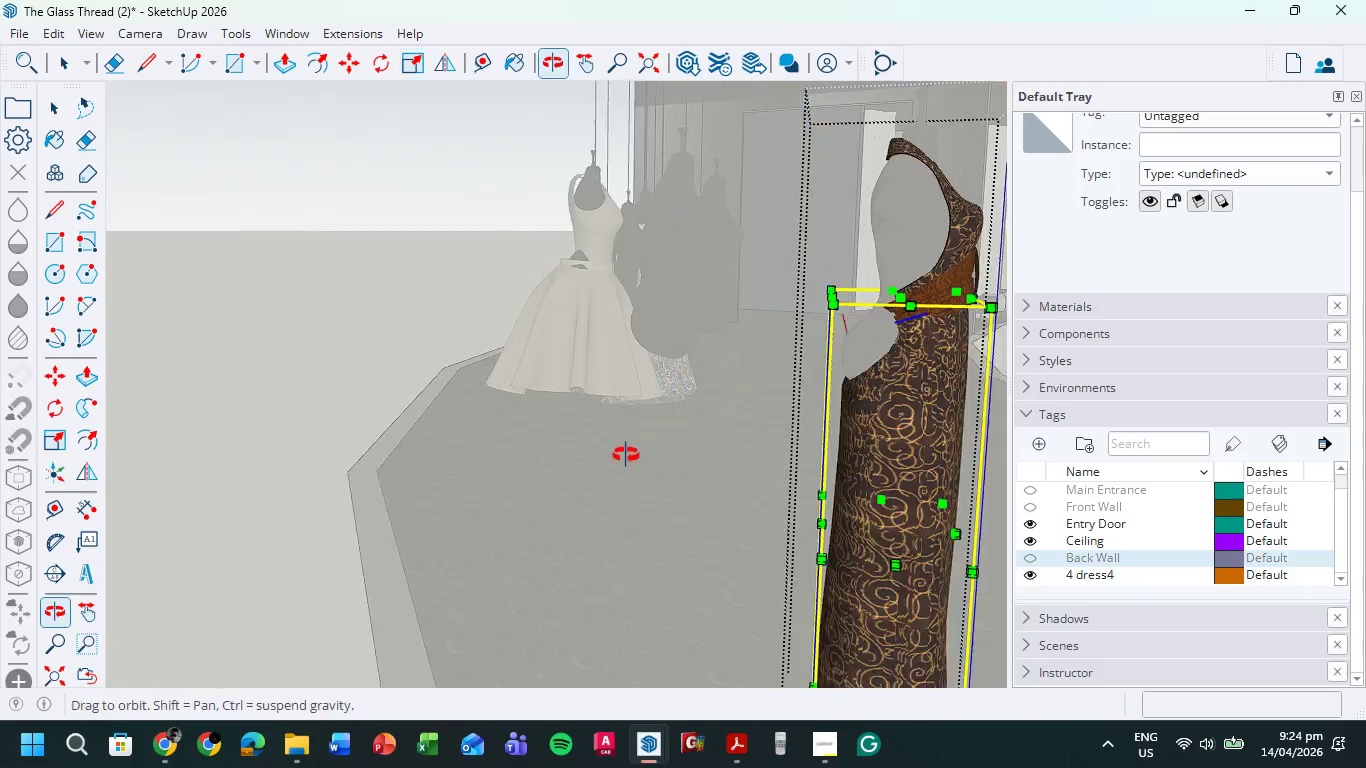 
hold_key(key=ShiftLeft, duration=0.53)
 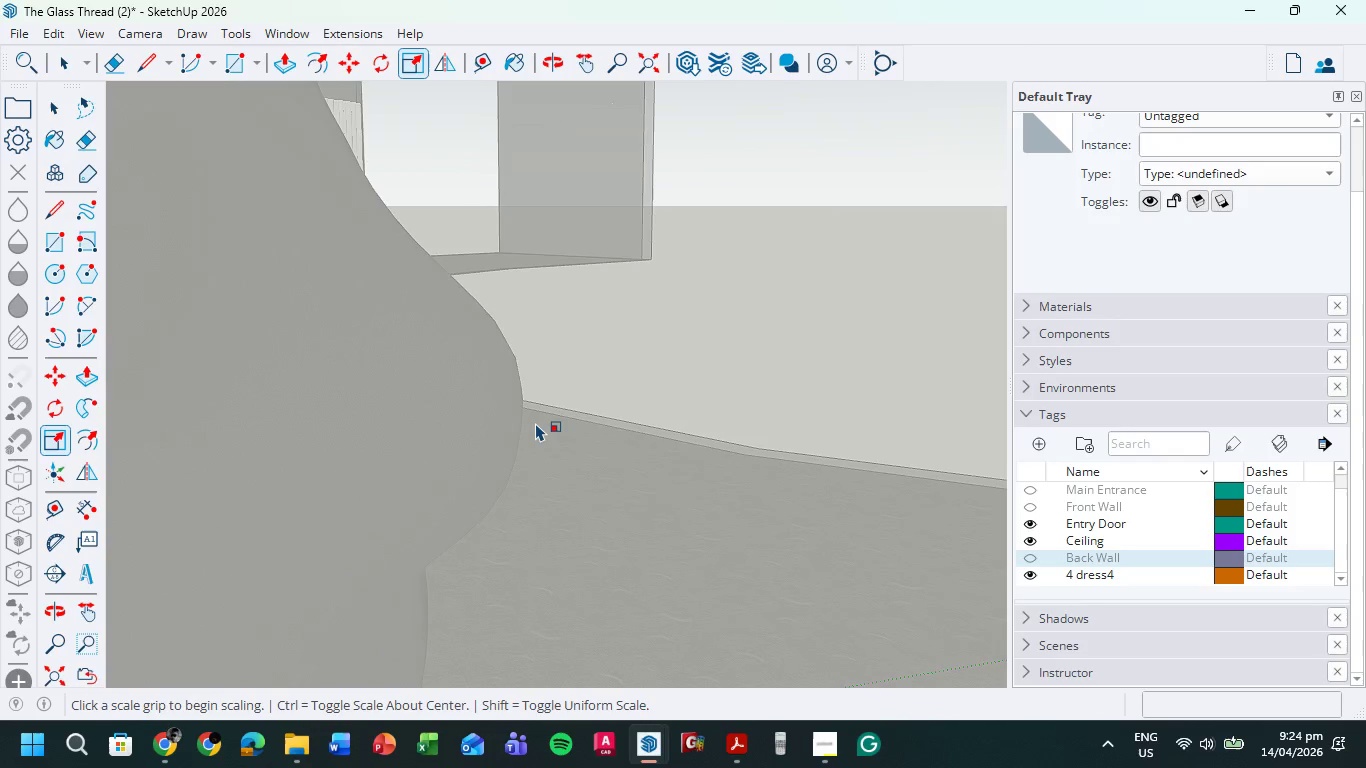 
hold_key(key=ShiftLeft, duration=0.7)
 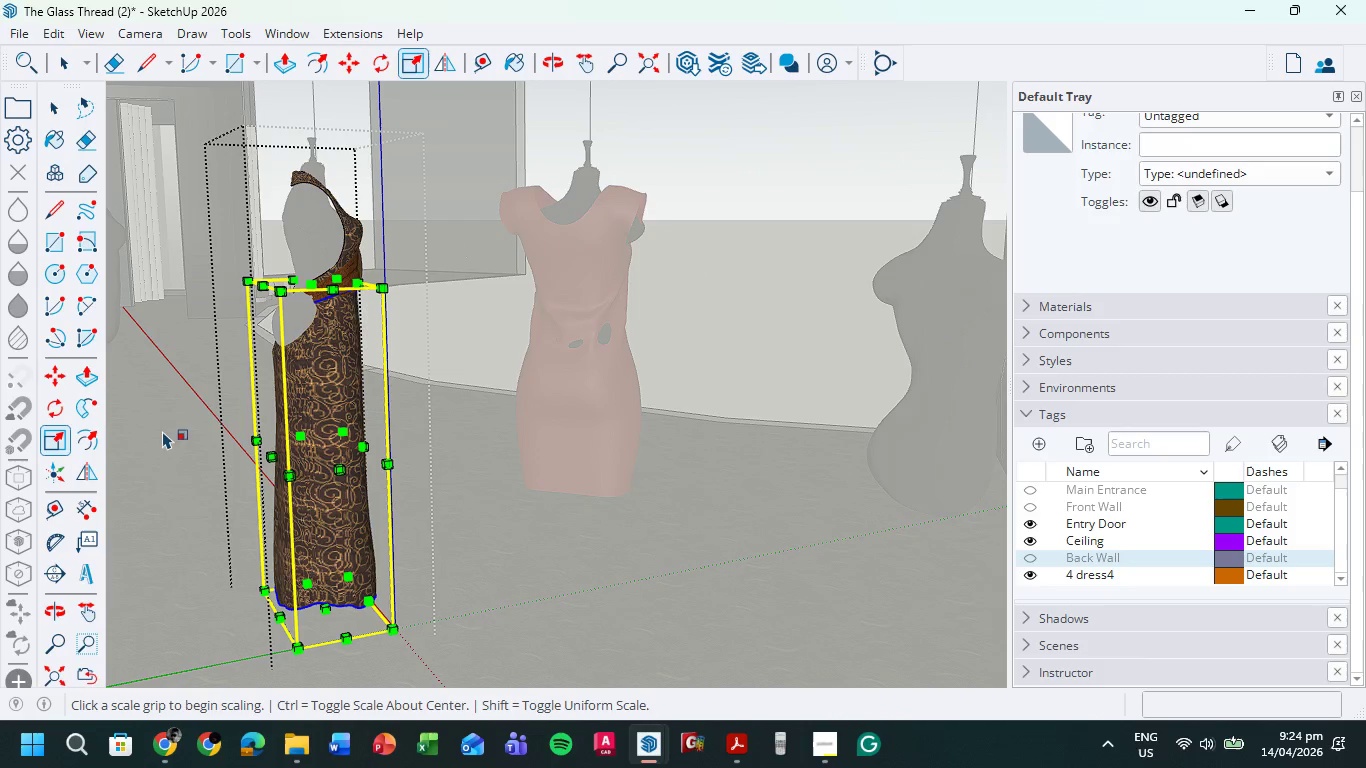 
scroll: coordinate [529, 423], scroll_direction: down, amount: 5.0
 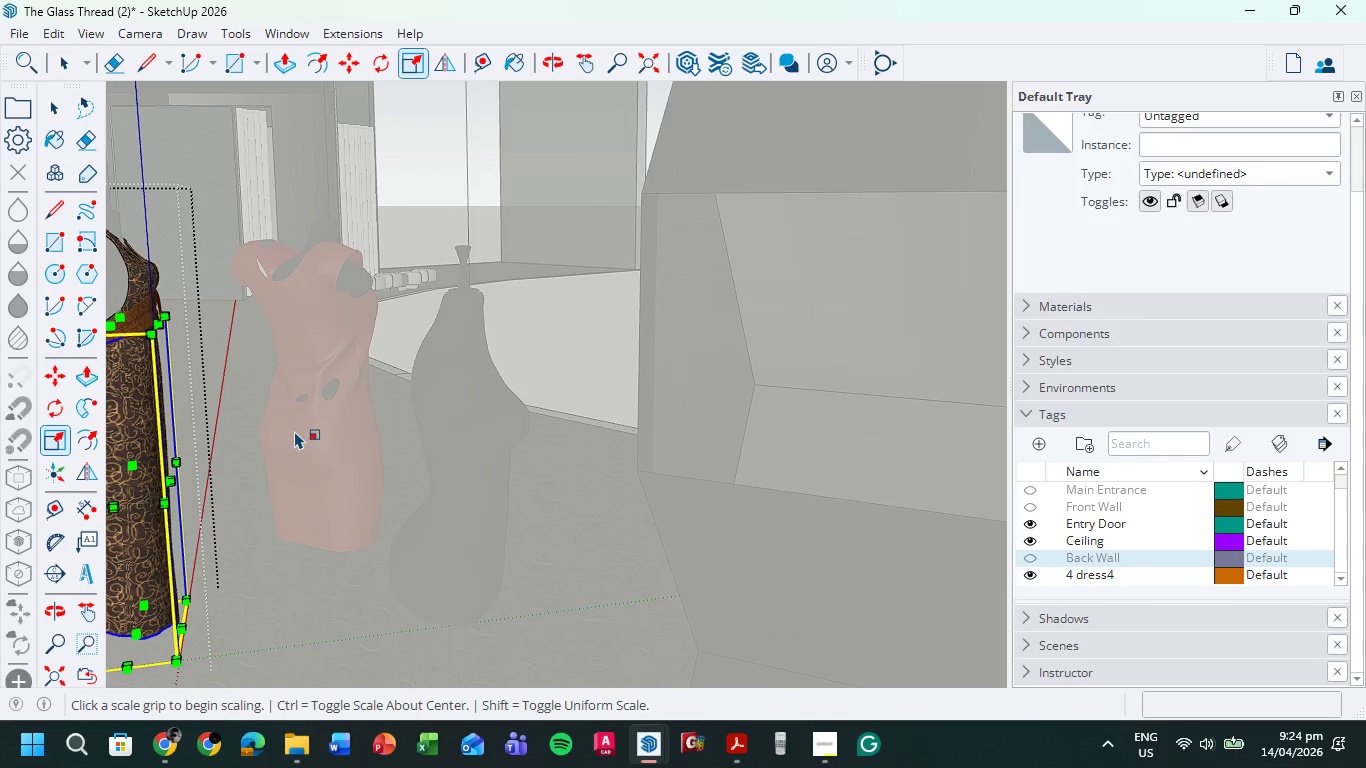 
left_click([307, 521])
 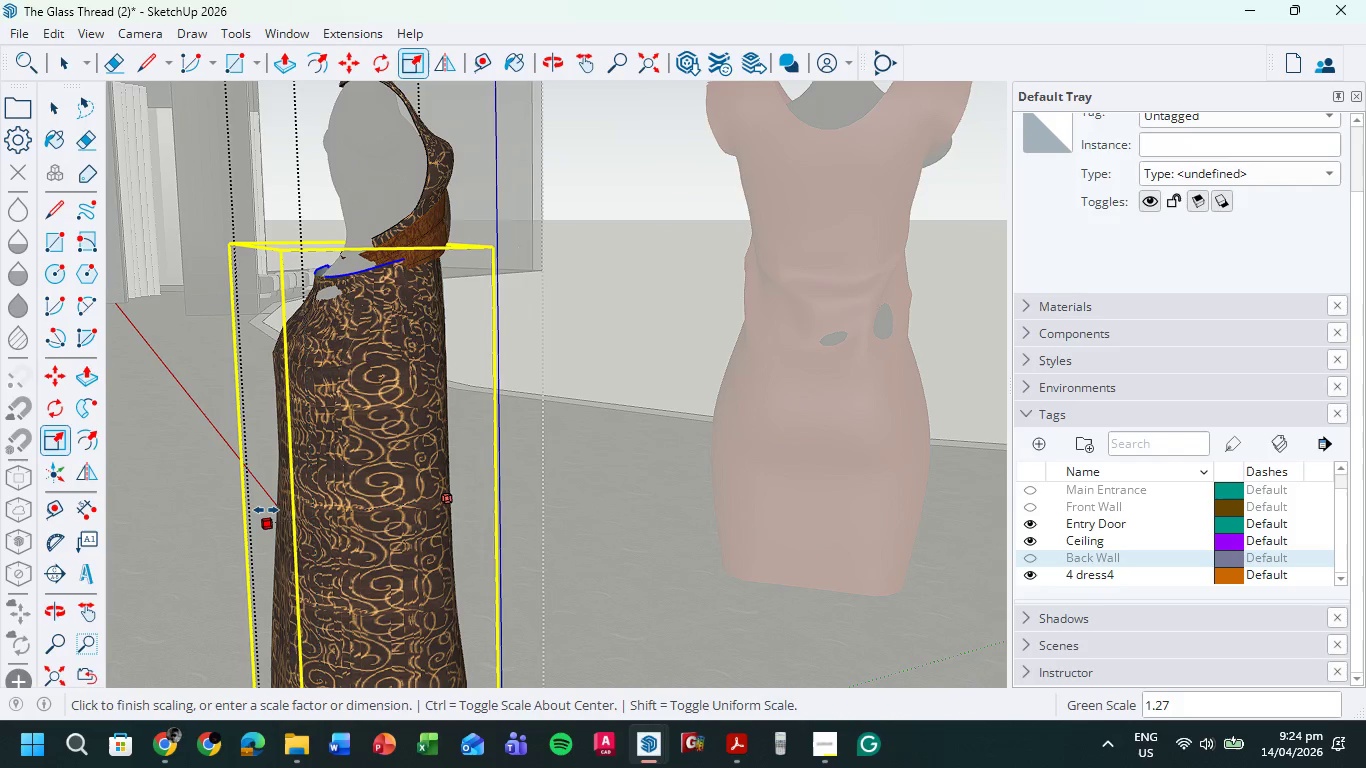 
scroll: coordinate [265, 312], scroll_direction: up, amount: 2.0
 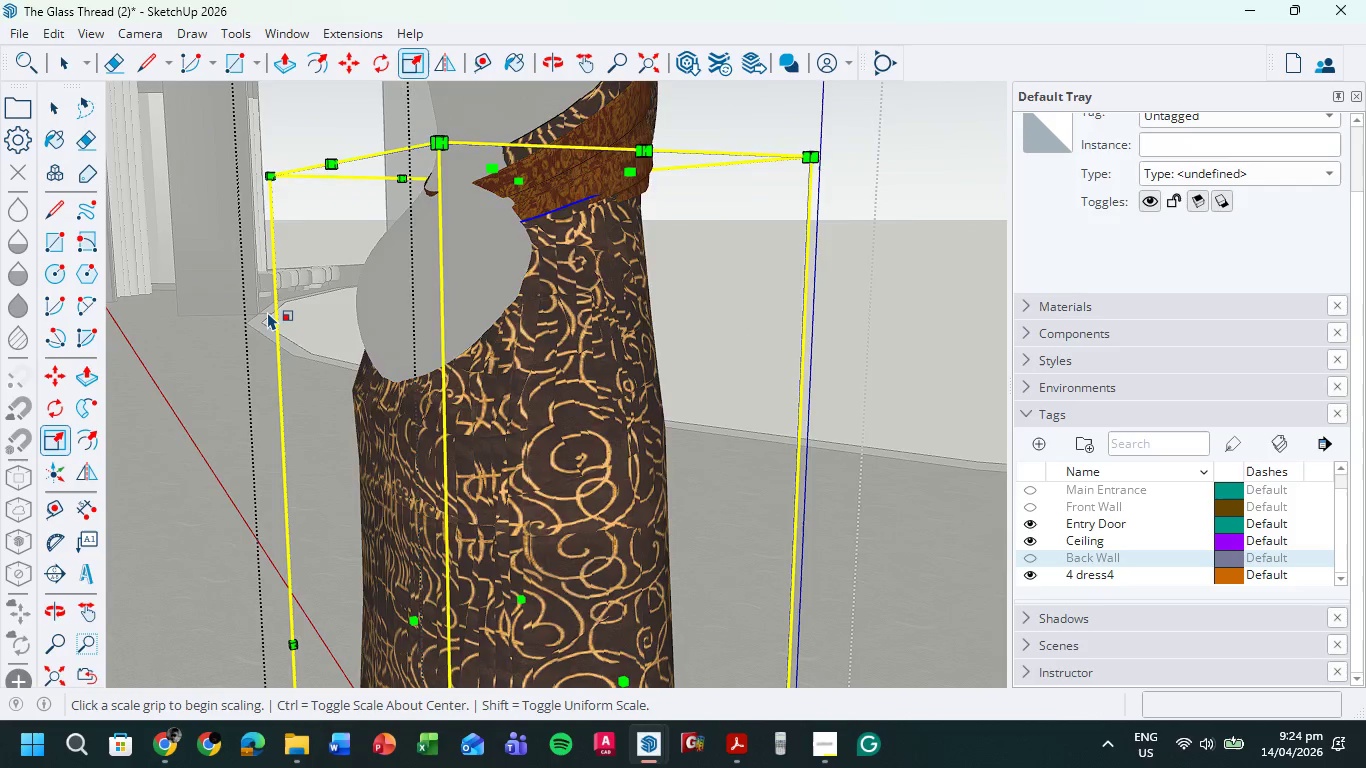 
scroll: coordinate [267, 312], scroll_direction: down, amount: 1.0
 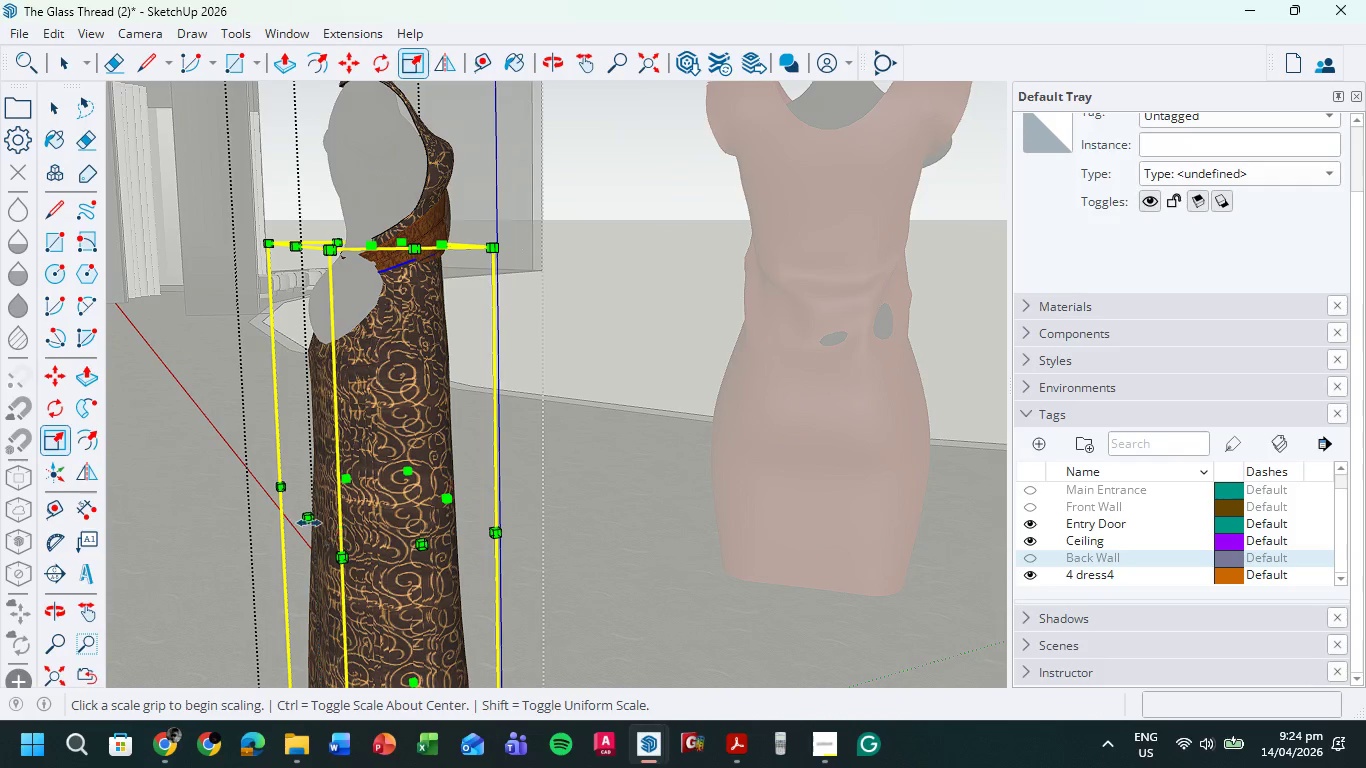 
left_click([262, 510])
 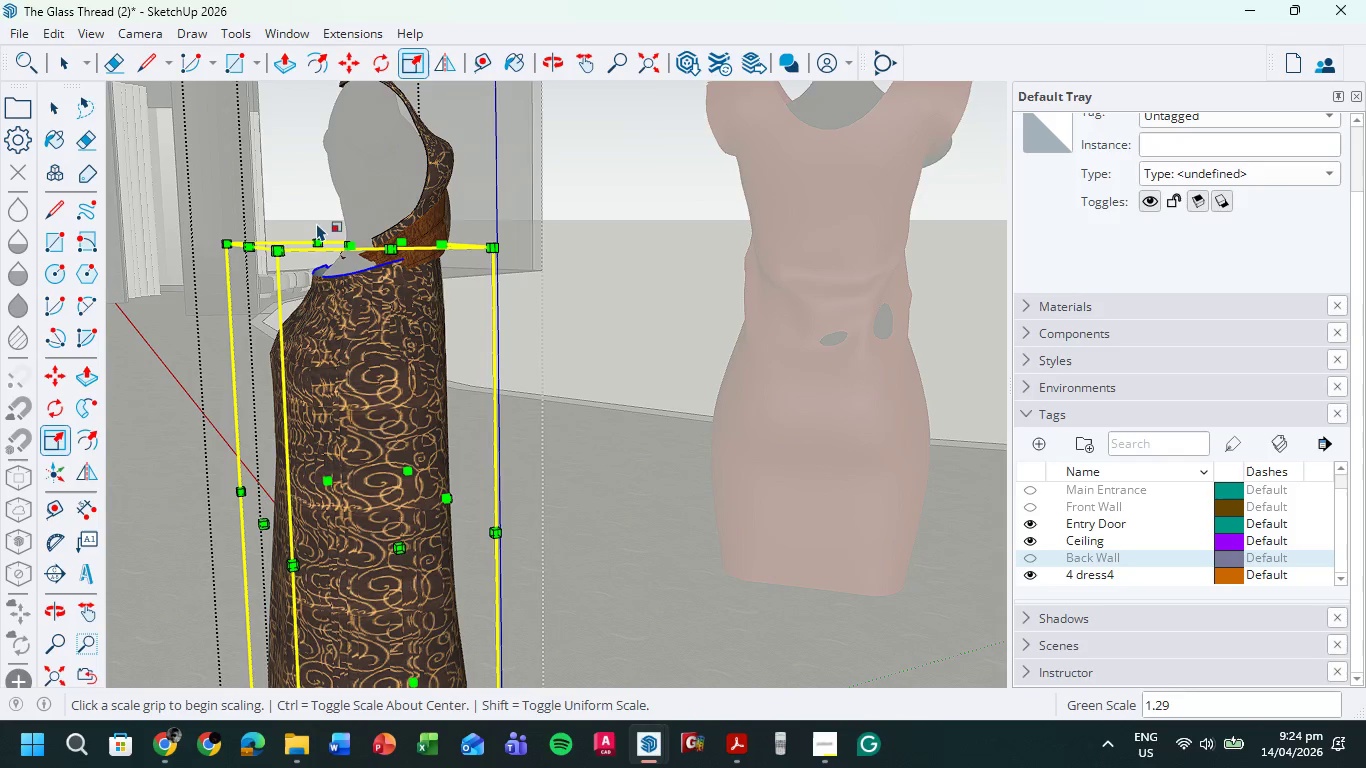 
scroll: coordinate [306, 223], scroll_direction: up, amount: 3.0
 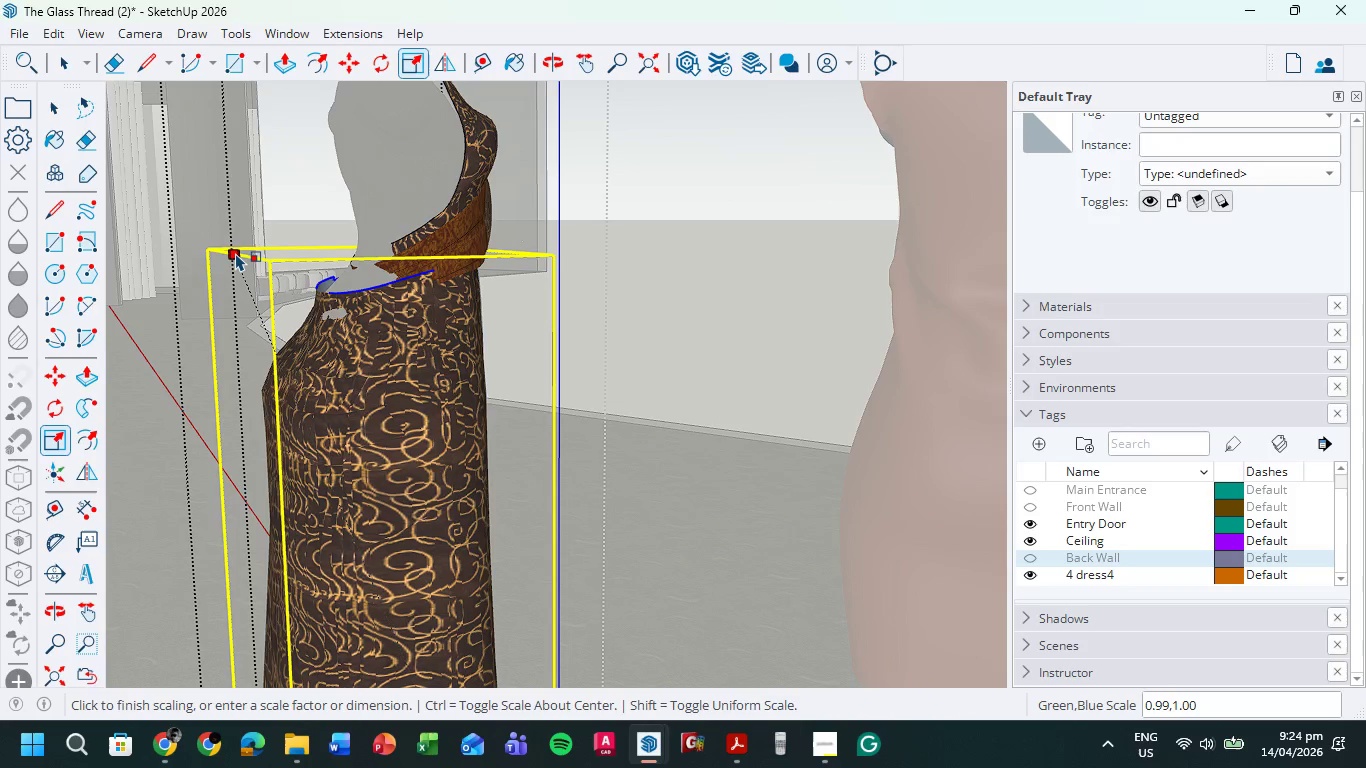 
wait(8.93)
 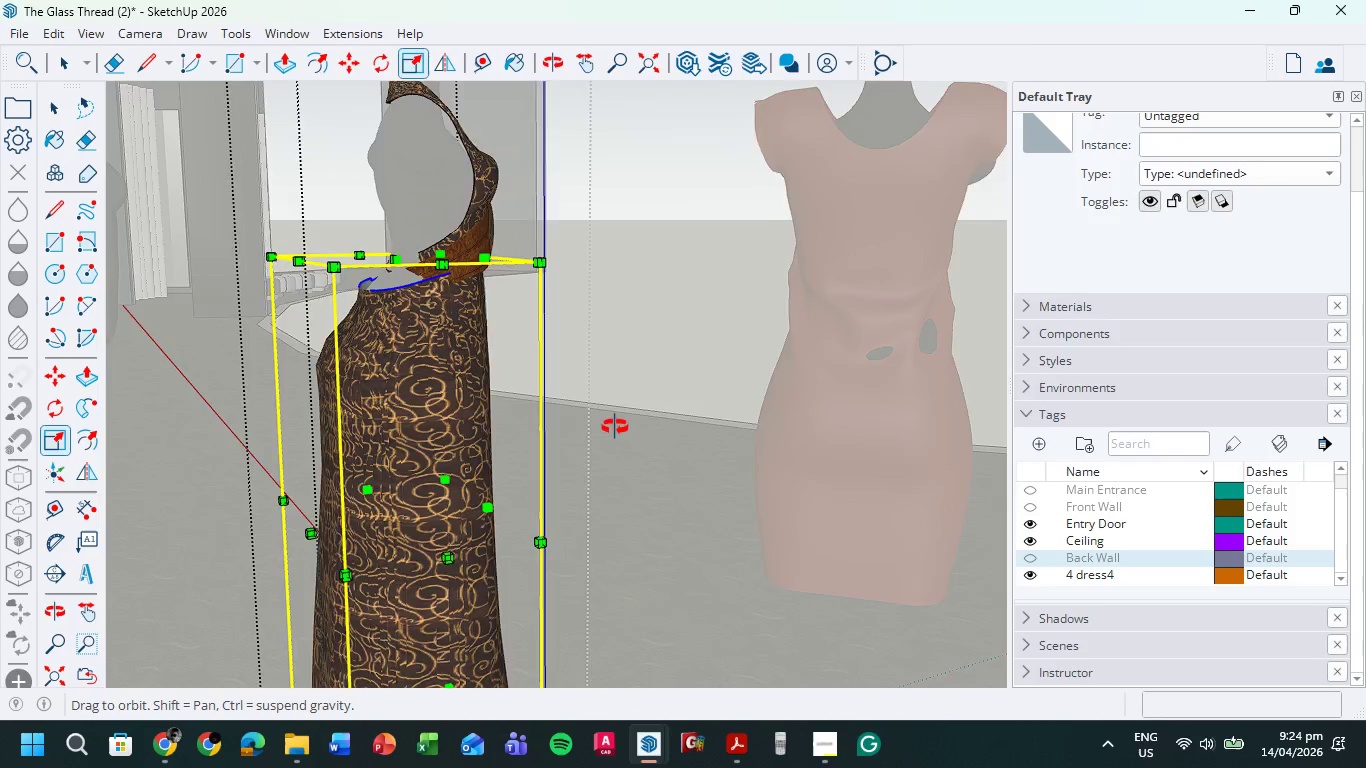 
hold_key(key=ShiftLeft, duration=0.94)
 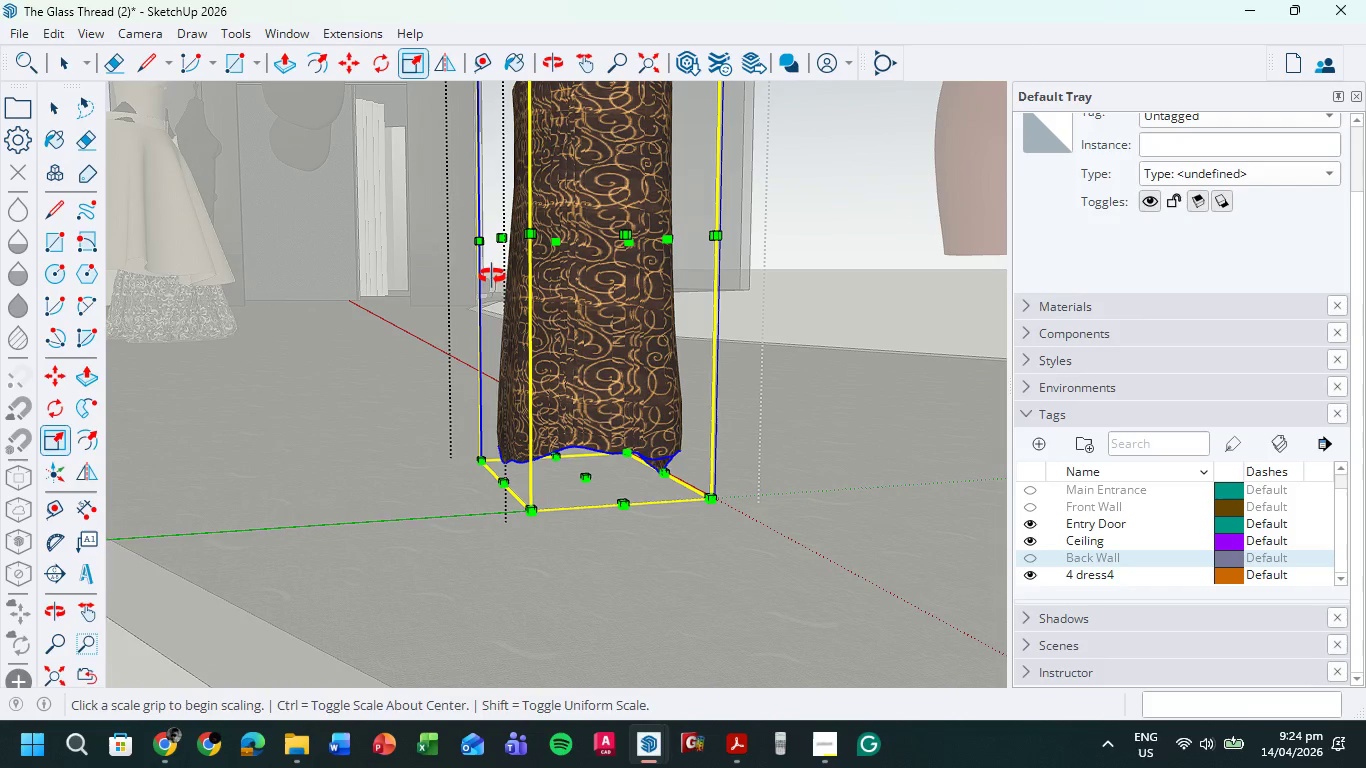 
scroll: coordinate [501, 282], scroll_direction: down, amount: 3.0
 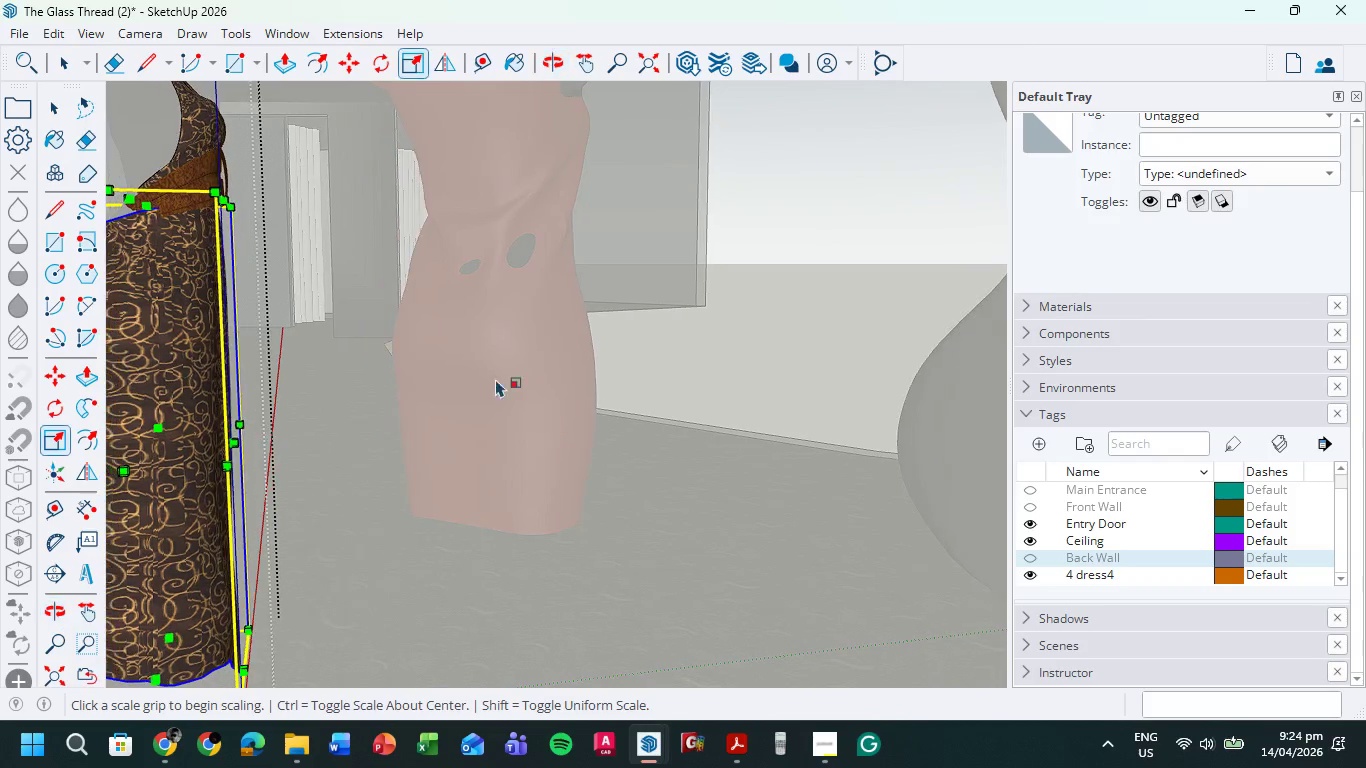 
hold_key(key=ShiftLeft, duration=0.5)
 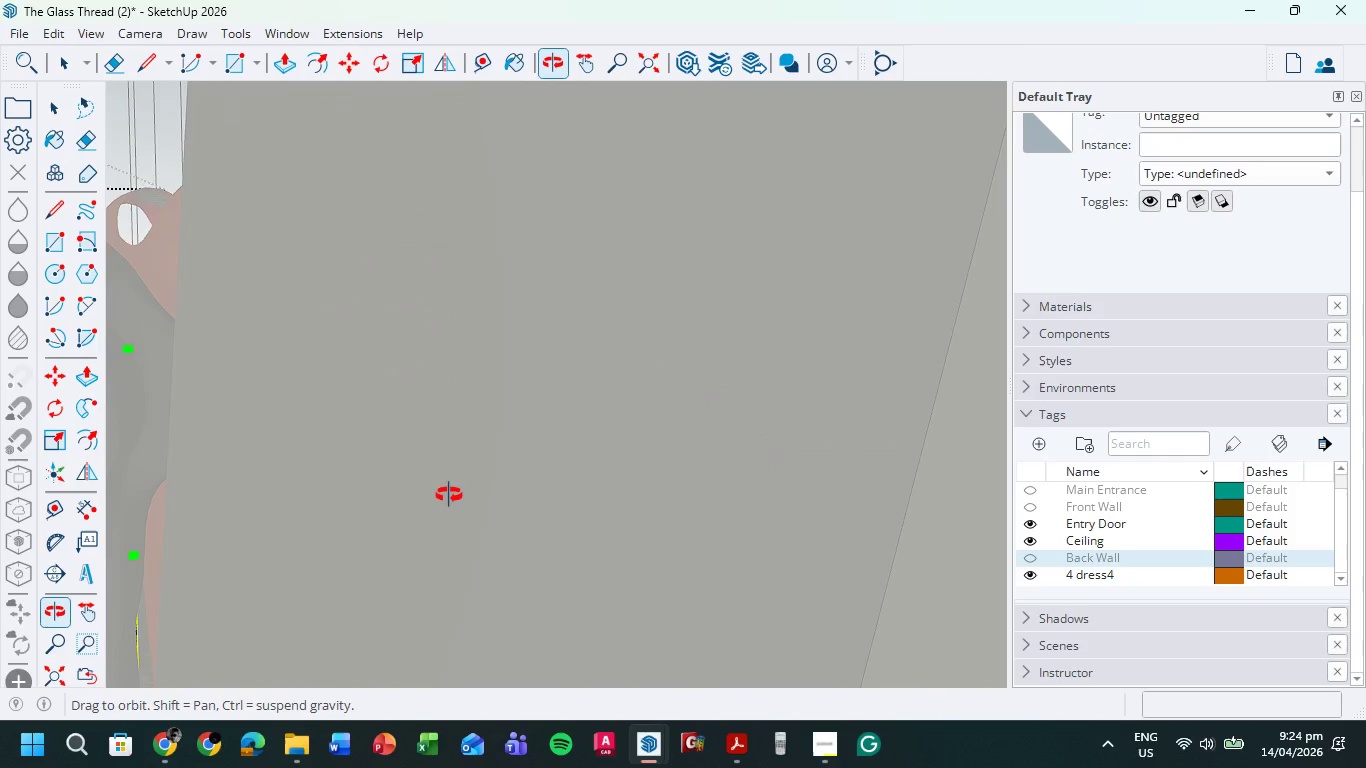 
hold_key(key=ShiftLeft, duration=0.78)
 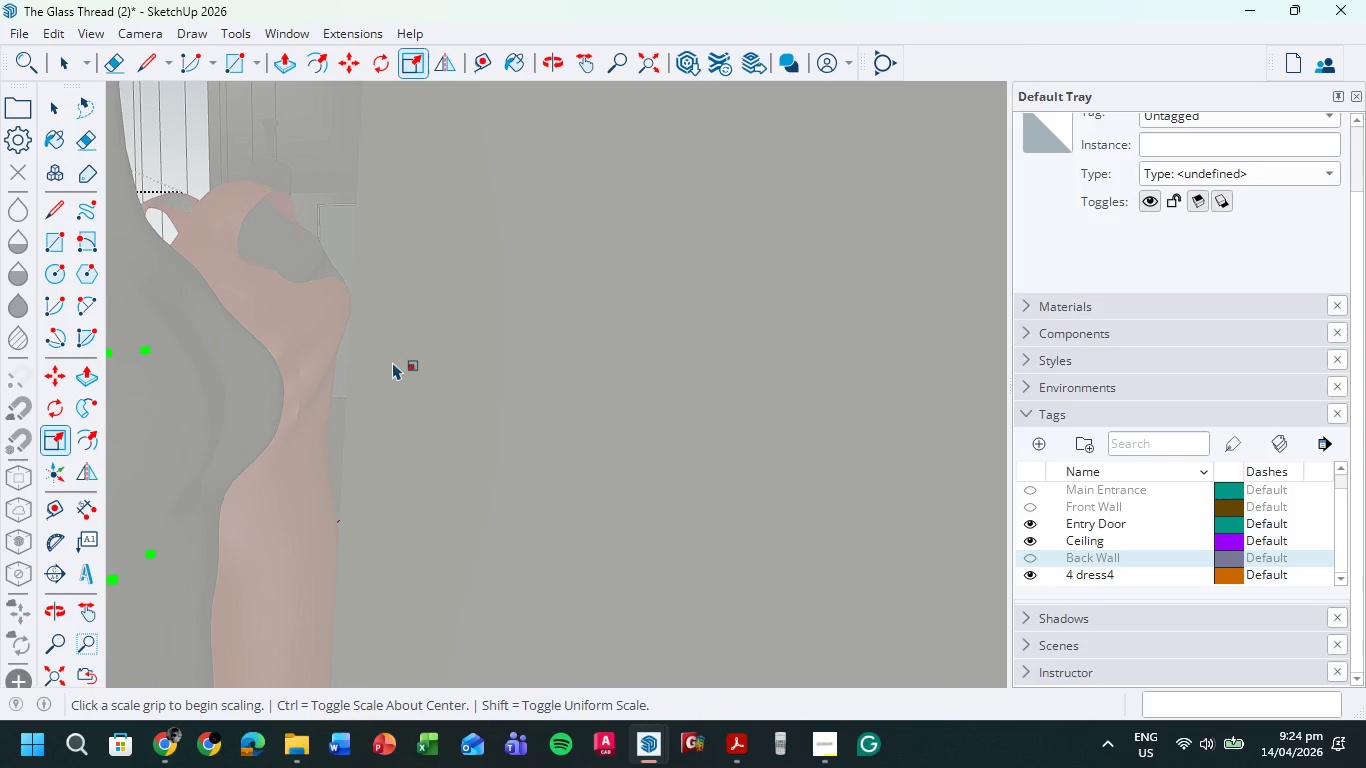 
hold_key(key=ShiftLeft, duration=0.73)
 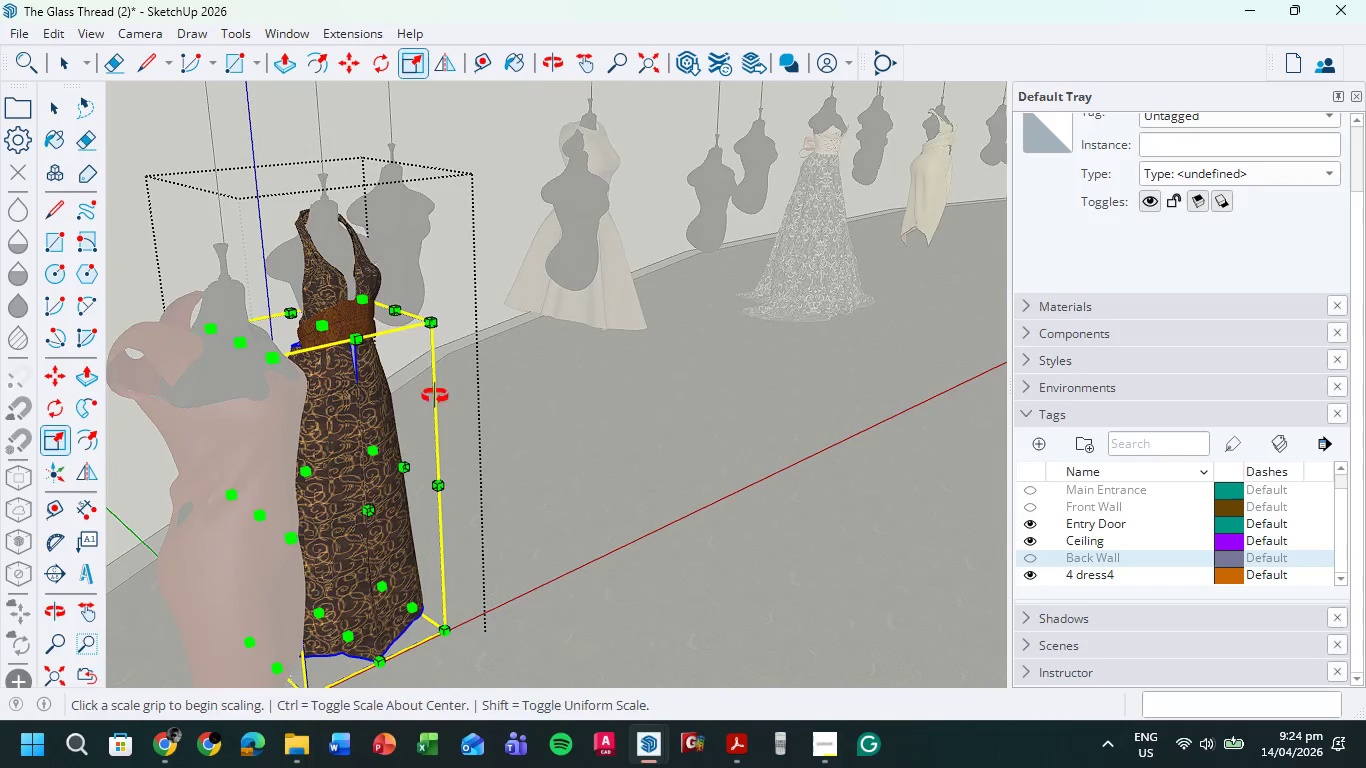 
scroll: coordinate [426, 447], scroll_direction: down, amount: 10.0
 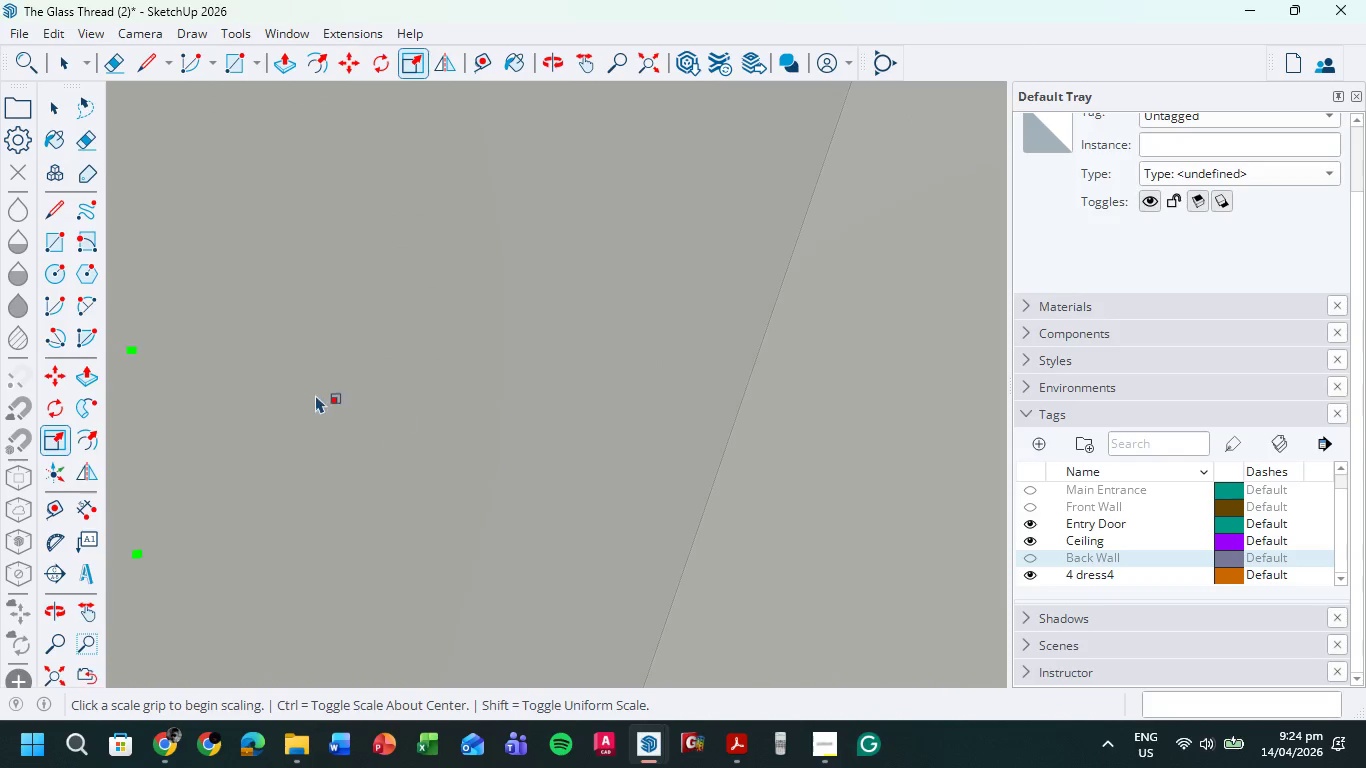 
hold_key(key=ShiftLeft, duration=0.88)
 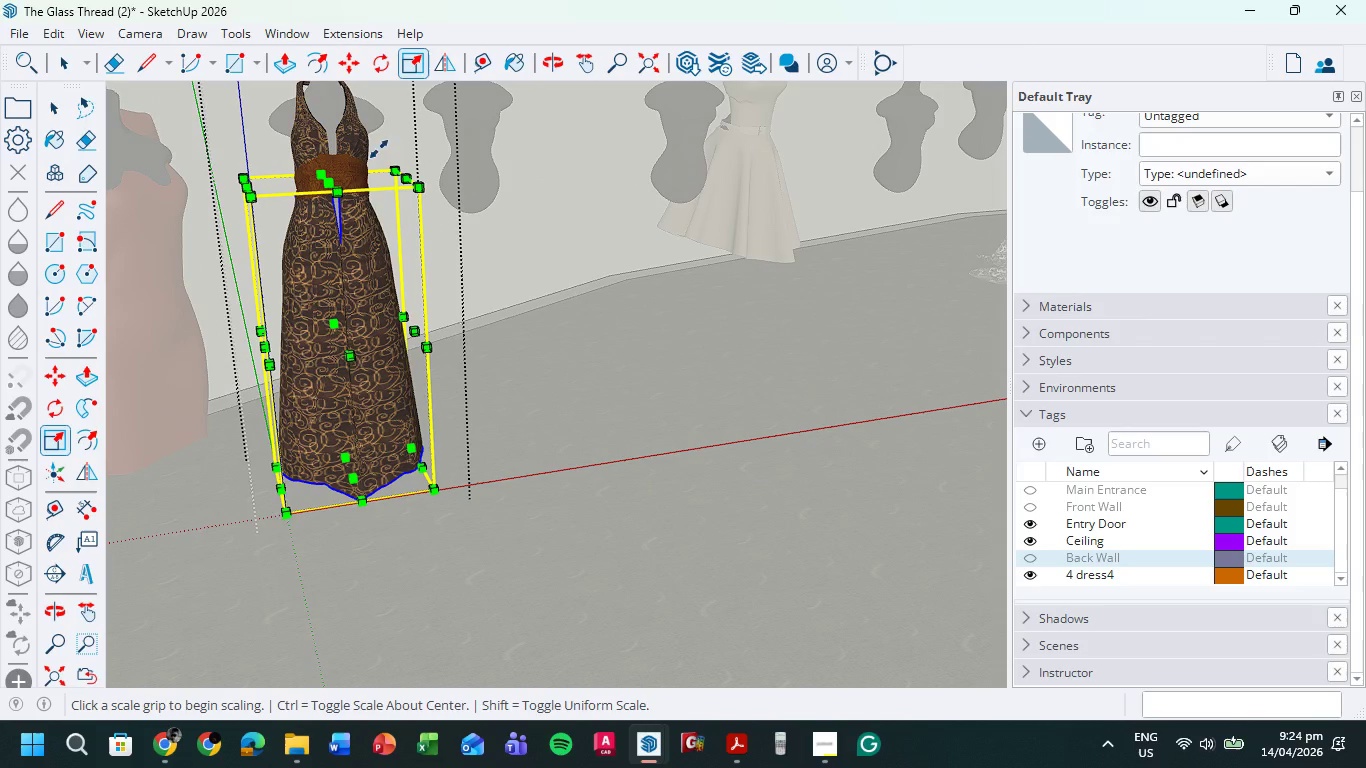 
hold_key(key=ShiftLeft, duration=0.91)
 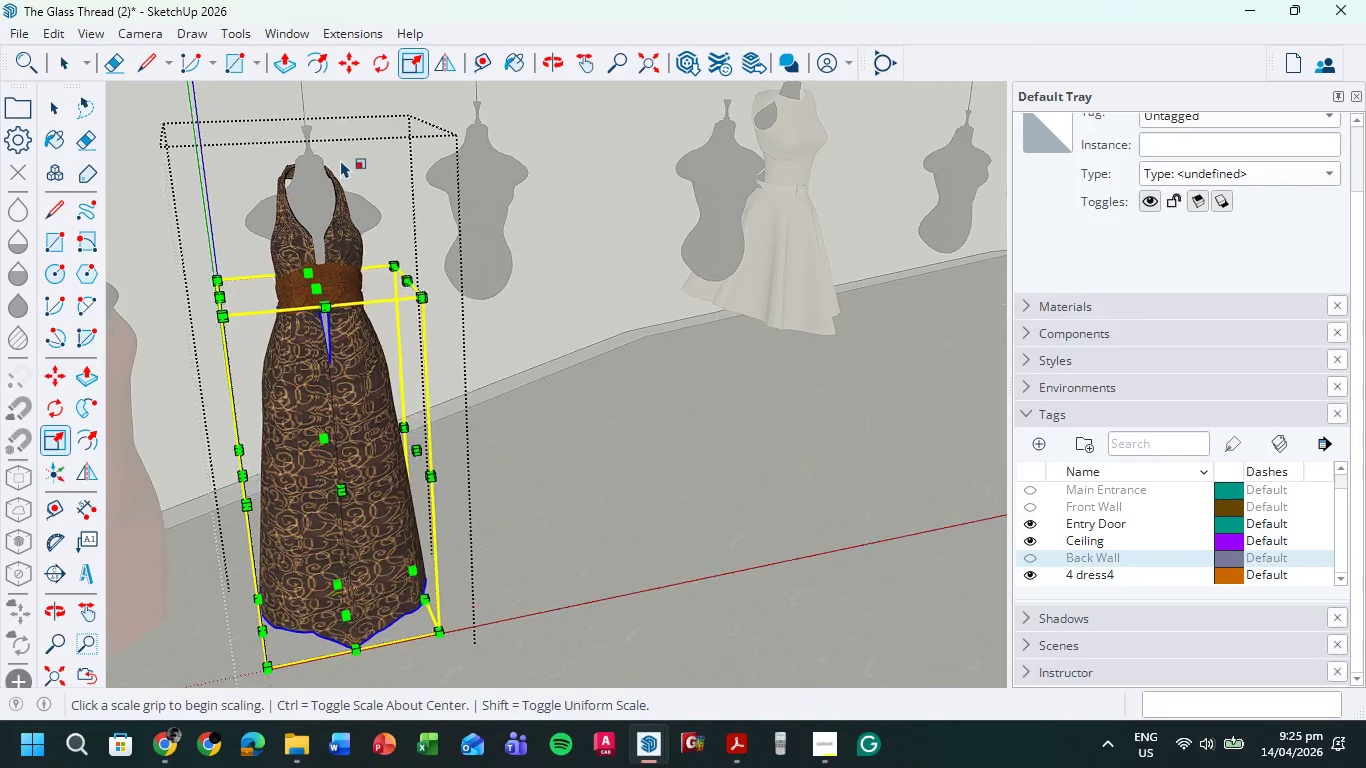 
scroll: coordinate [361, 106], scroll_direction: up, amount: 1.0
 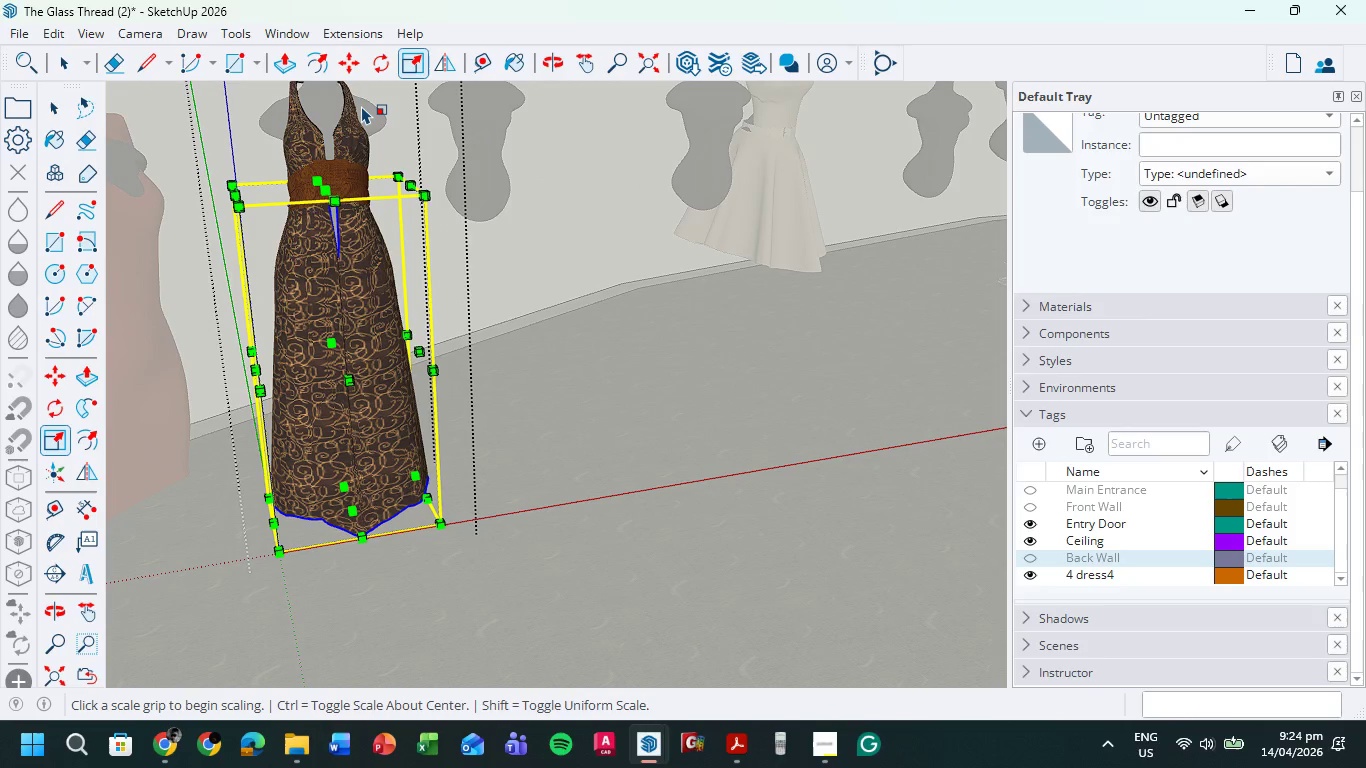 
left_click([61, 61])
 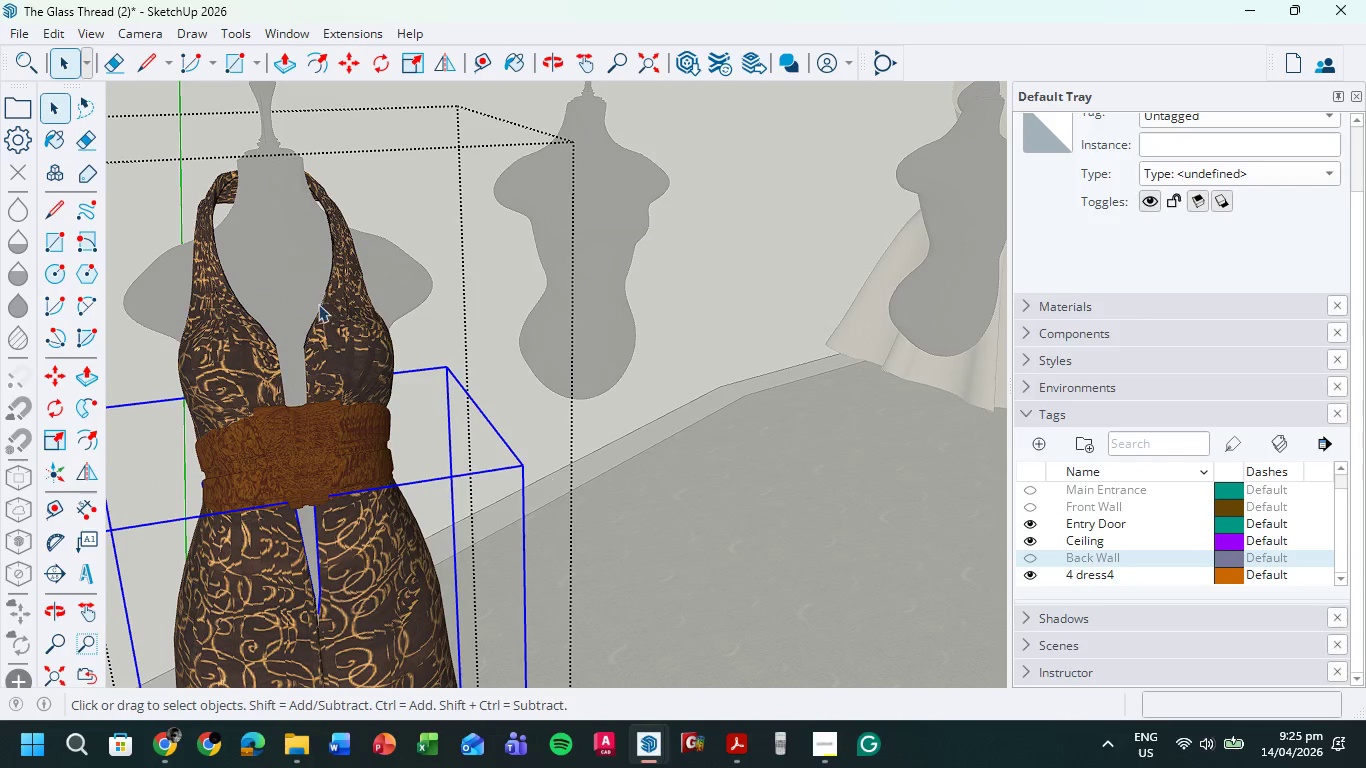 
left_click([333, 308])
 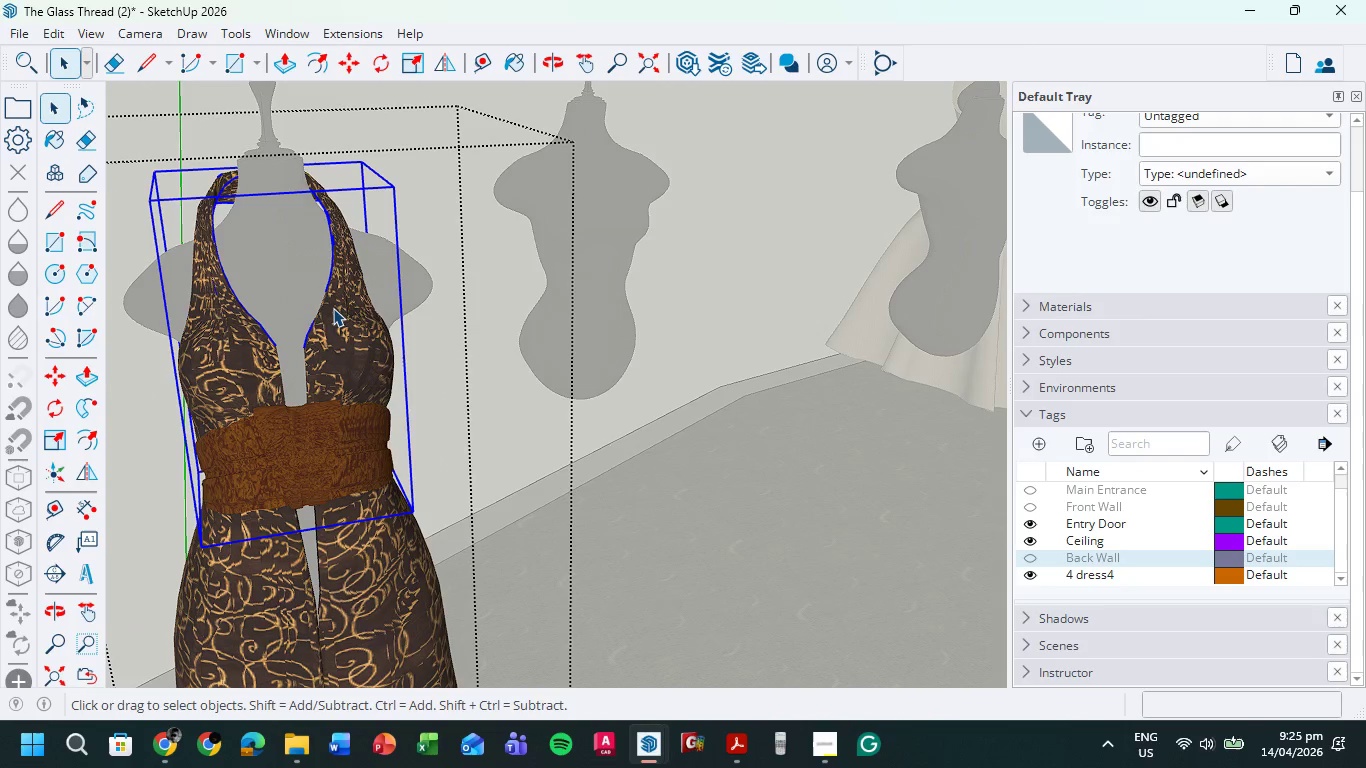 
scroll: coordinate [333, 158], scroll_direction: up, amount: 11.0
 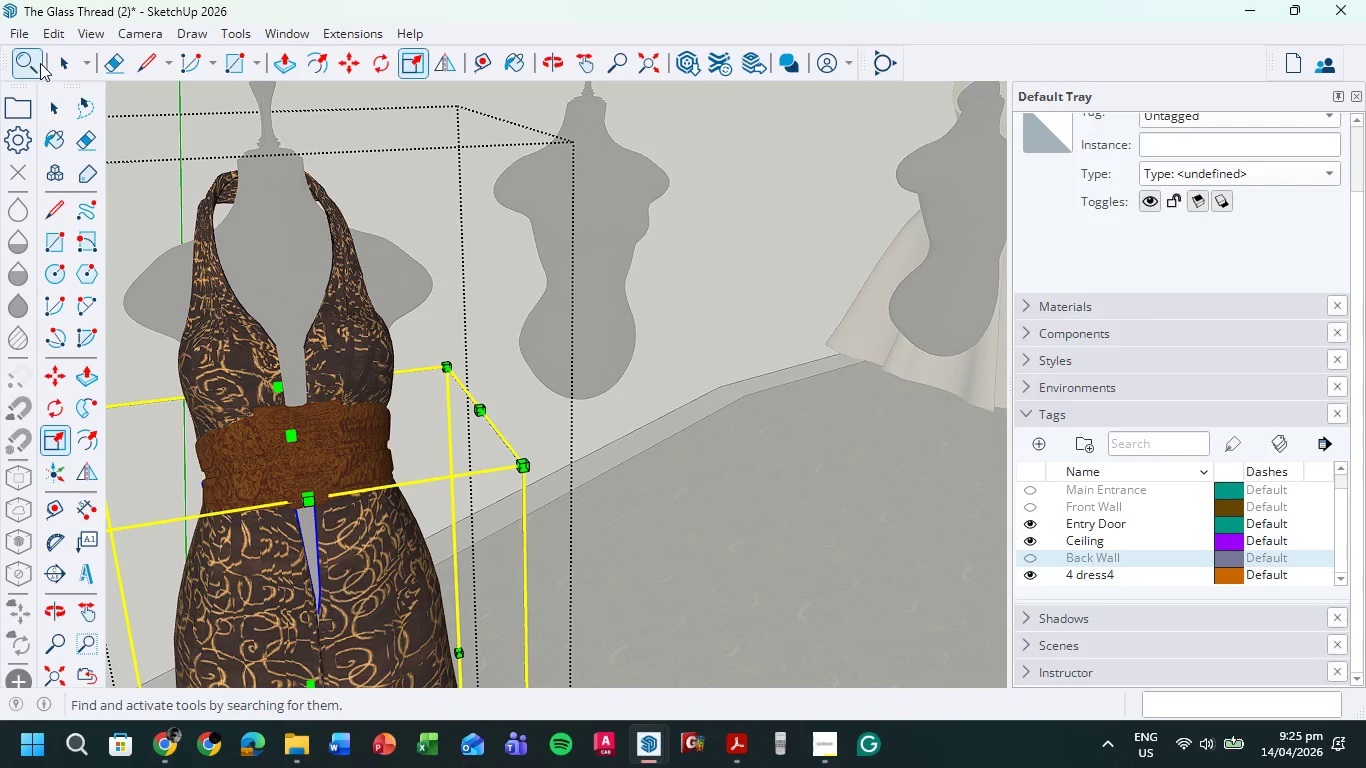 
key(S)
 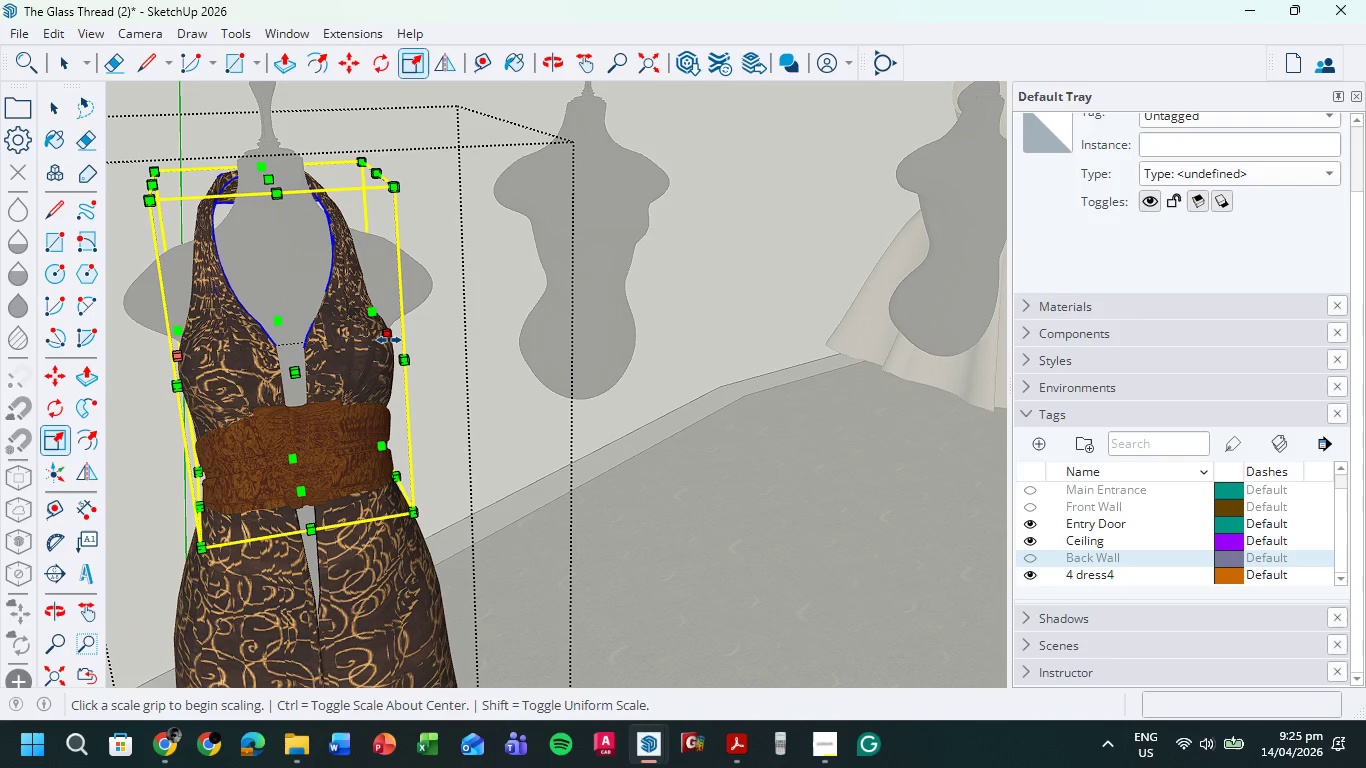 
left_click_drag(start_coordinate=[391, 335], to_coordinate=[397, 339])
 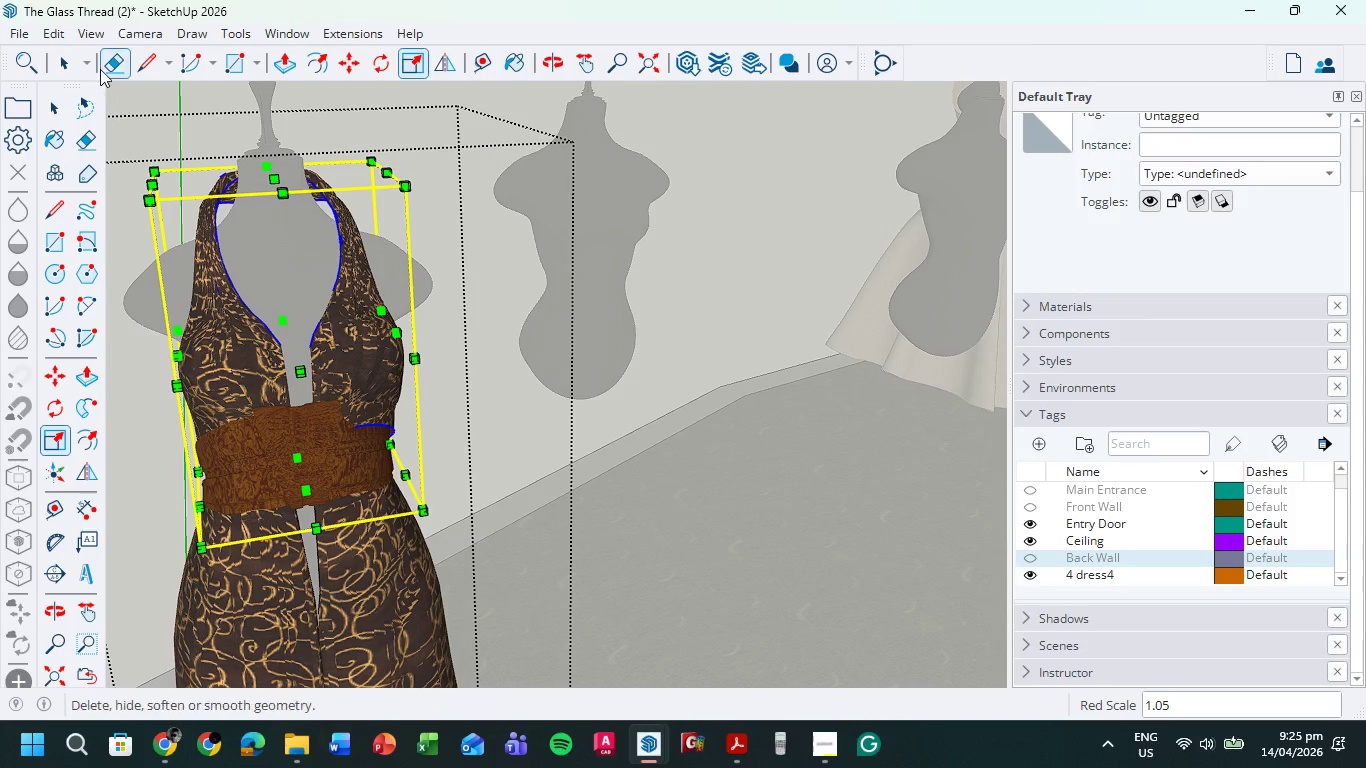 
left_click([78, 59])
 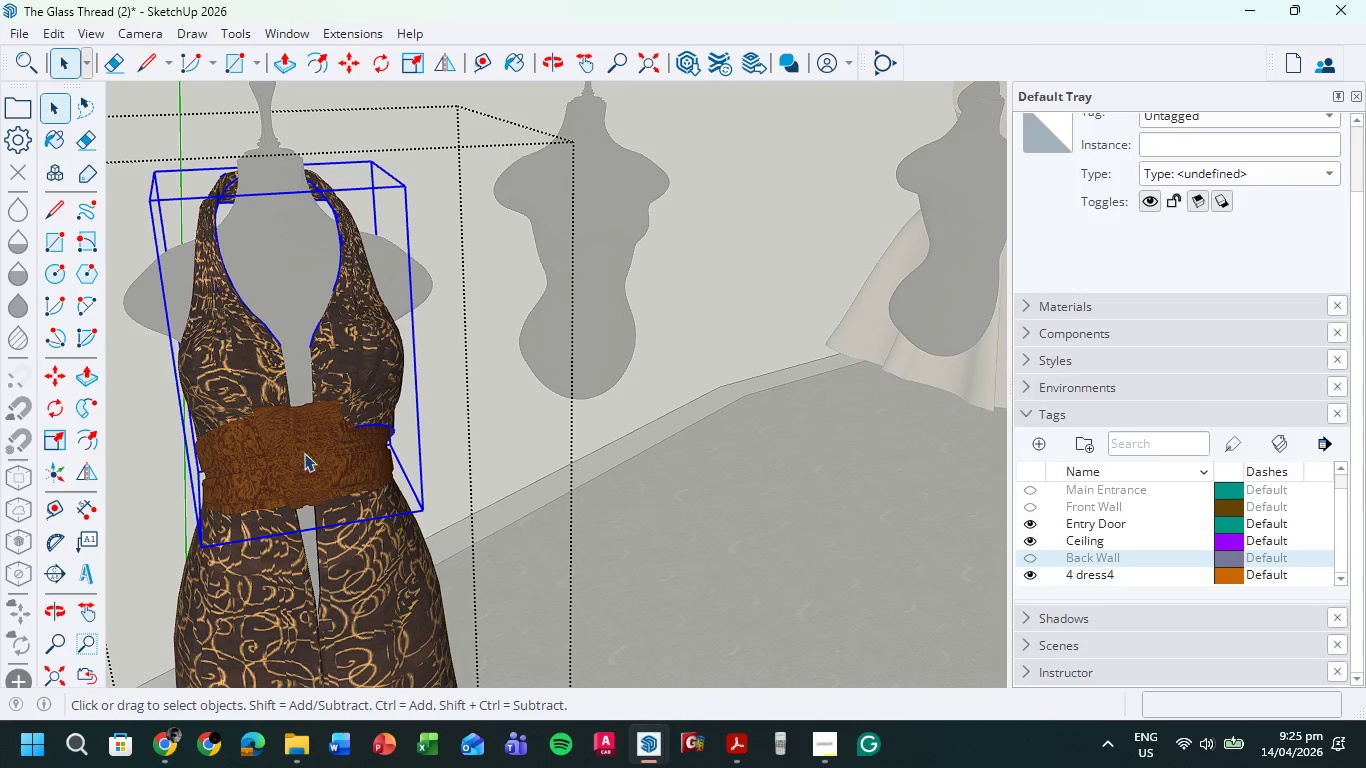 
double_click([303, 453])
 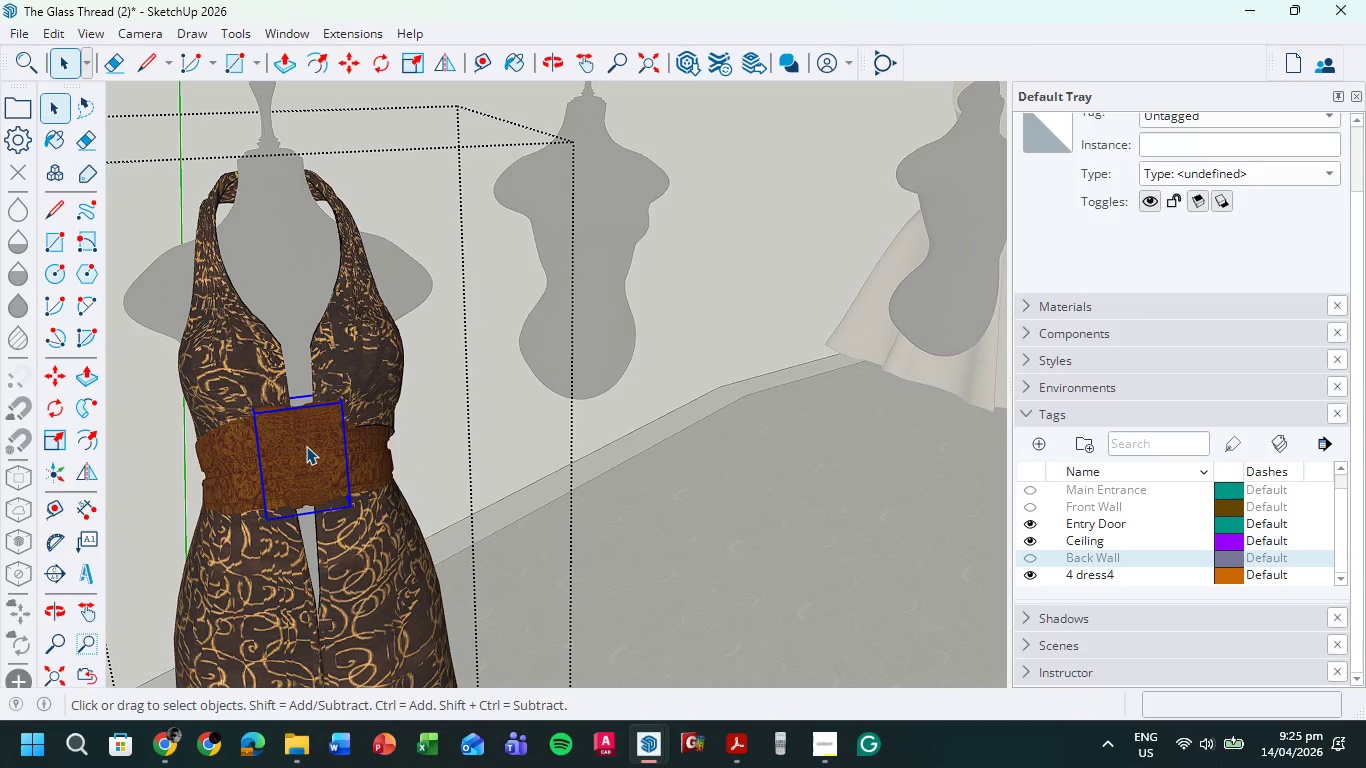 
key(S)
 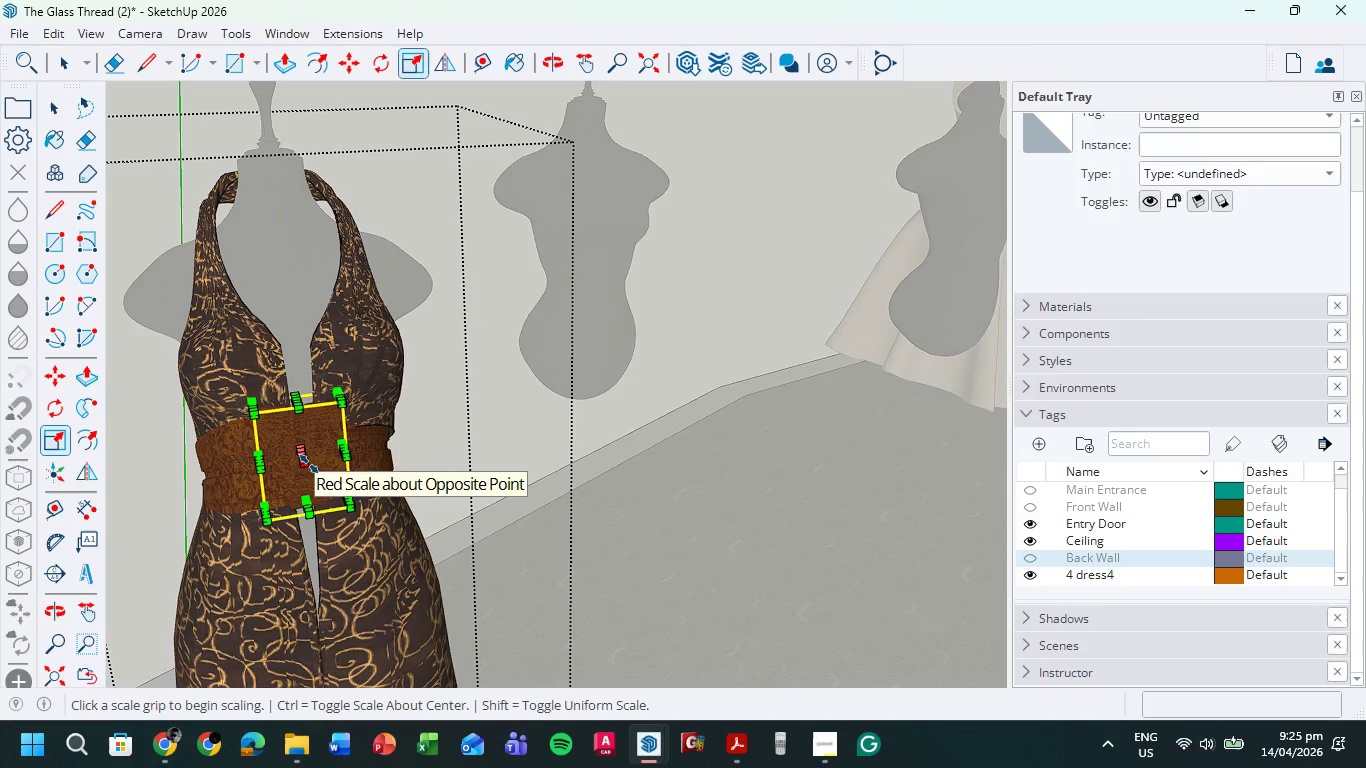 
left_click_drag(start_coordinate=[307, 465], to_coordinate=[316, 465])
 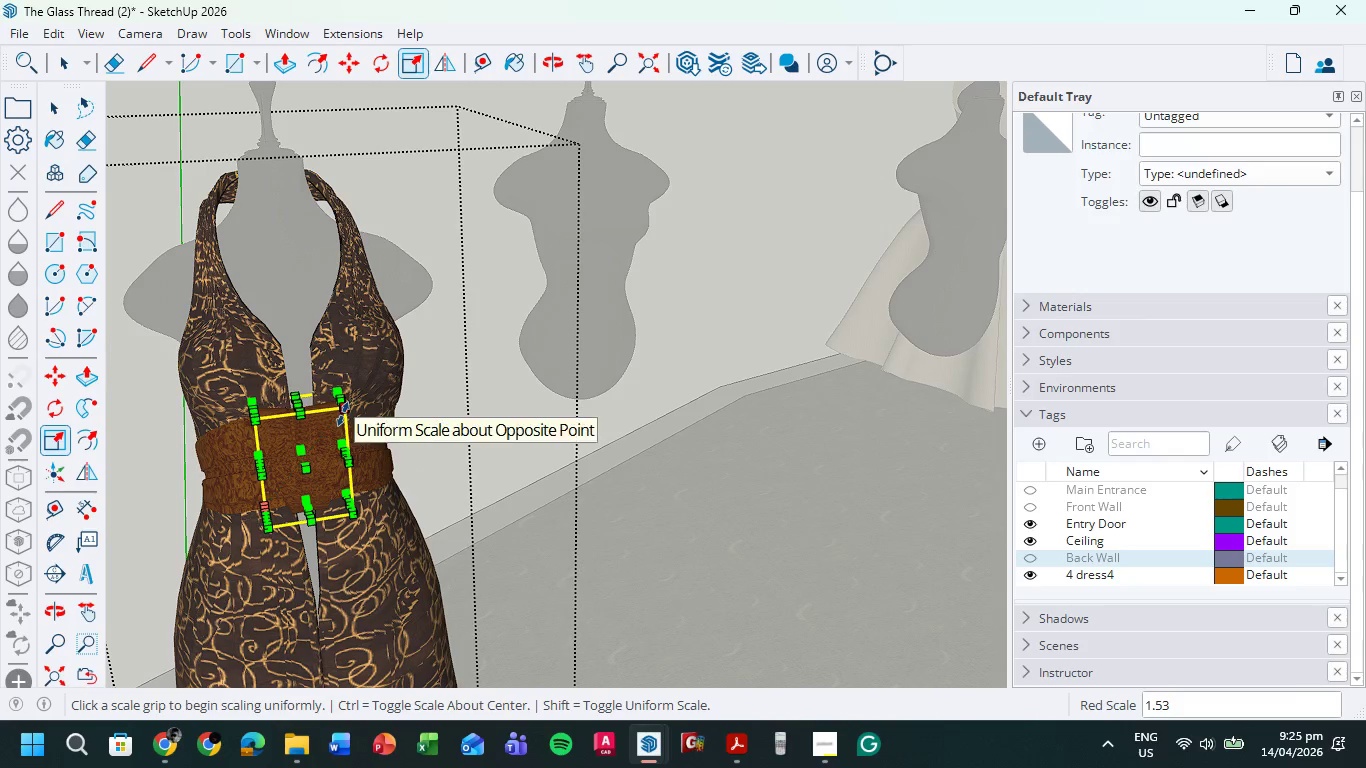 
left_click_drag(start_coordinate=[343, 414], to_coordinate=[364, 409])
 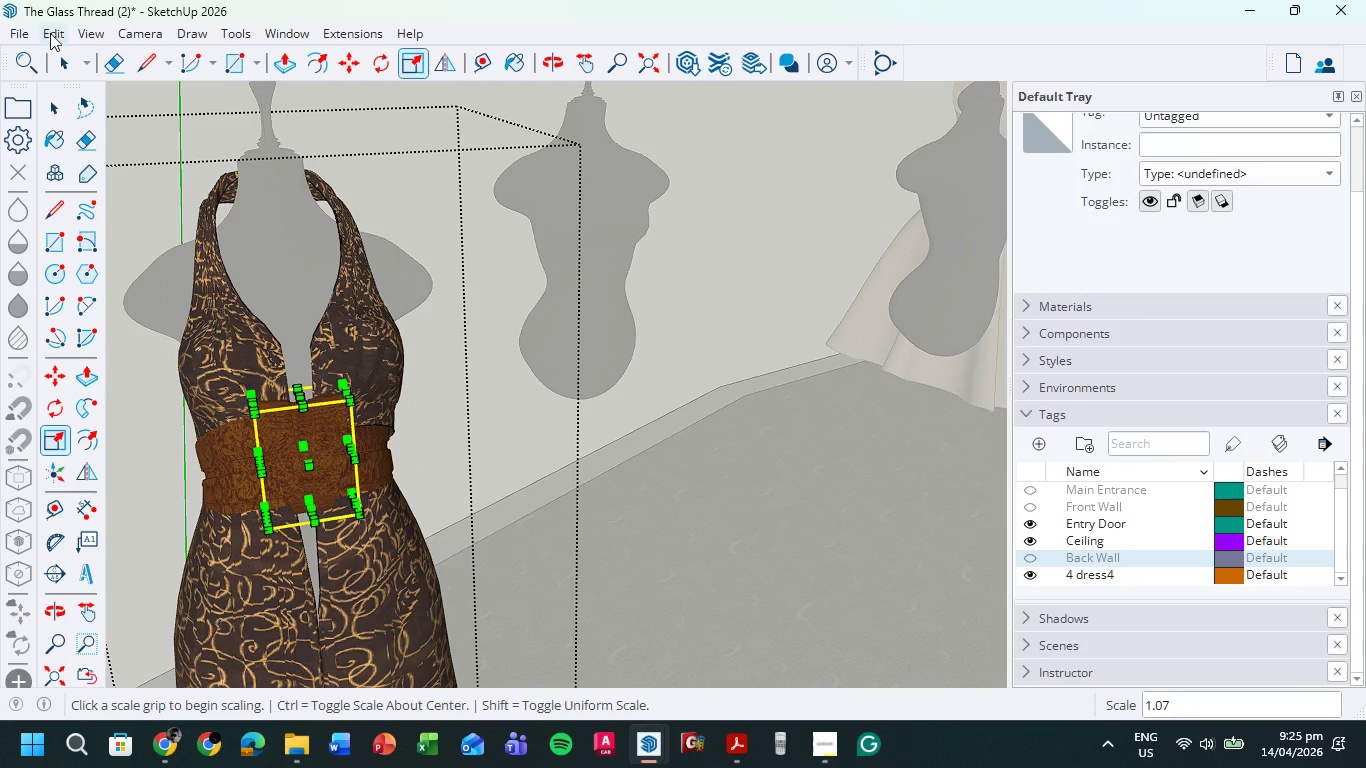 
left_click([66, 58])
 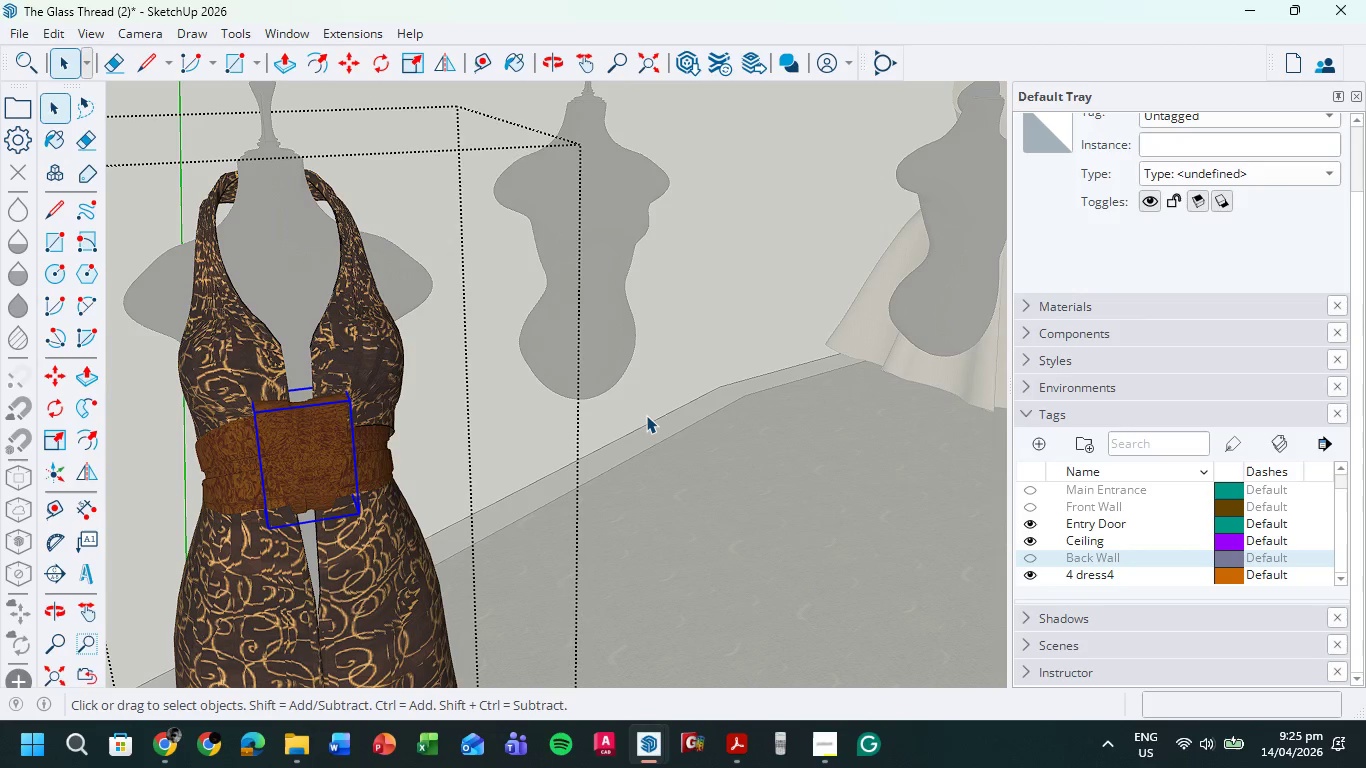 
double_click([646, 415])
 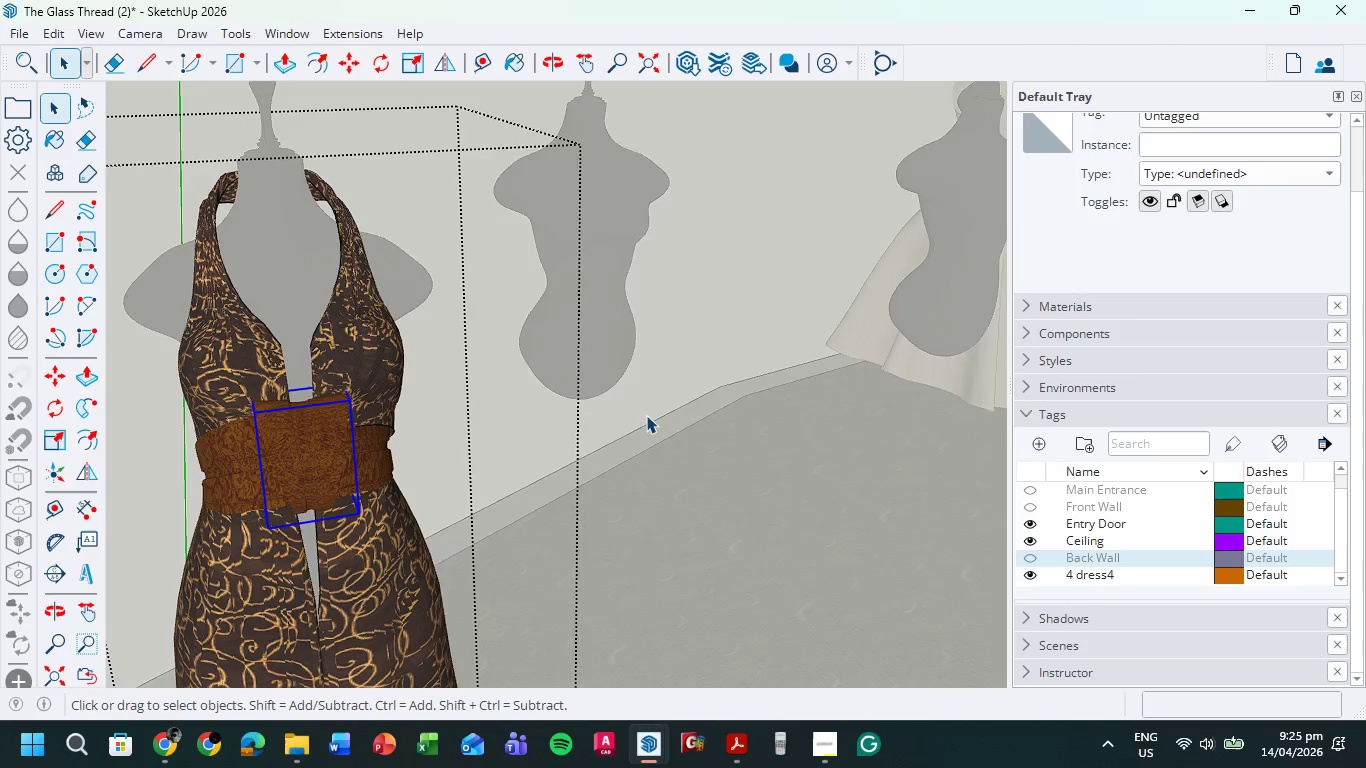 
triple_click([646, 415])
 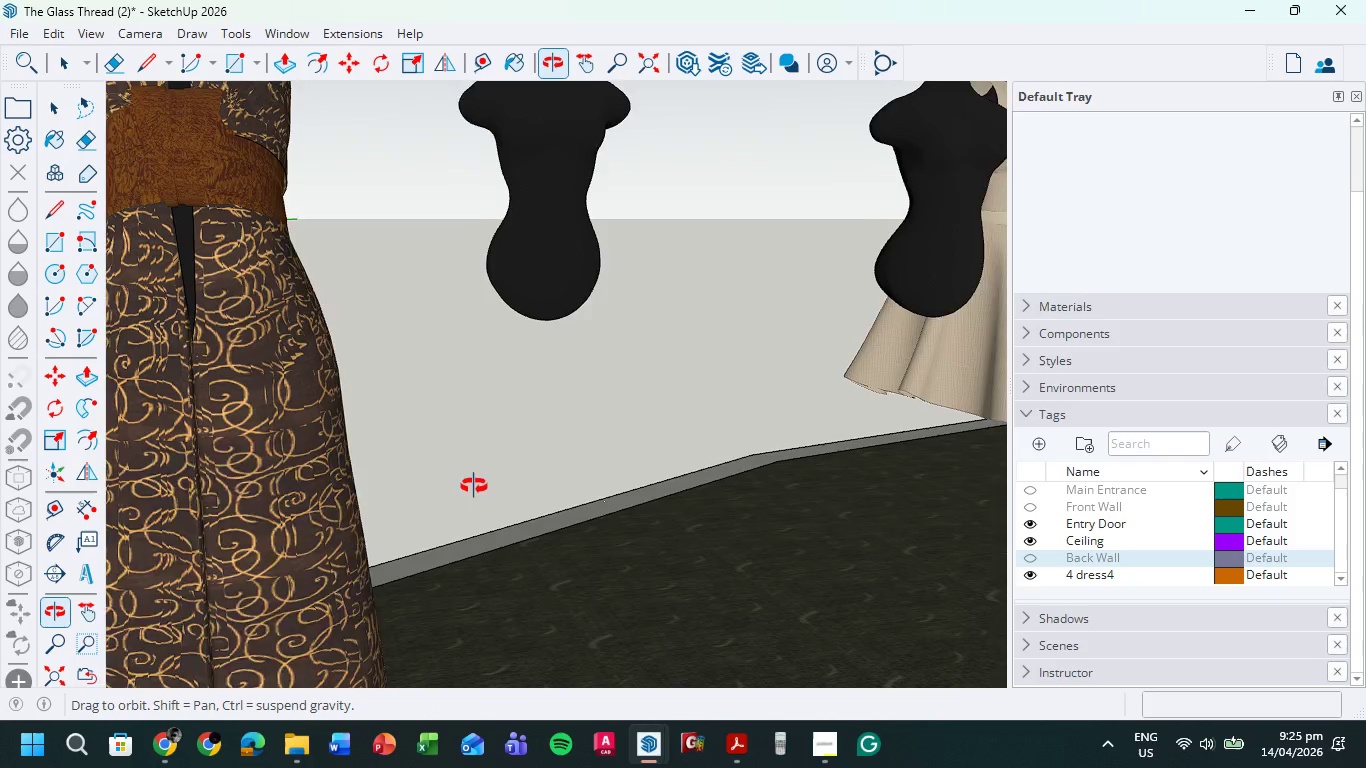 
scroll: coordinate [478, 492], scroll_direction: down, amount: 4.0
 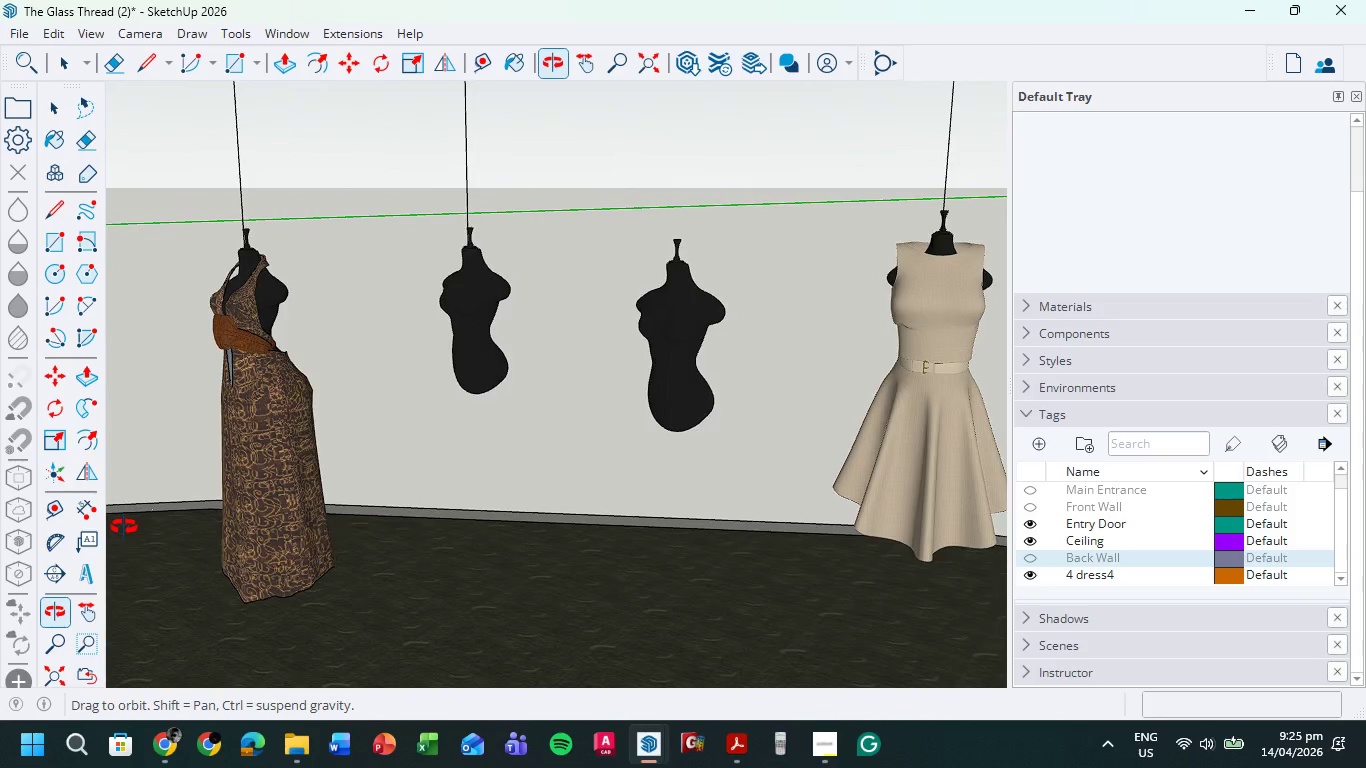 
scroll: coordinate [230, 546], scroll_direction: up, amount: 6.0
 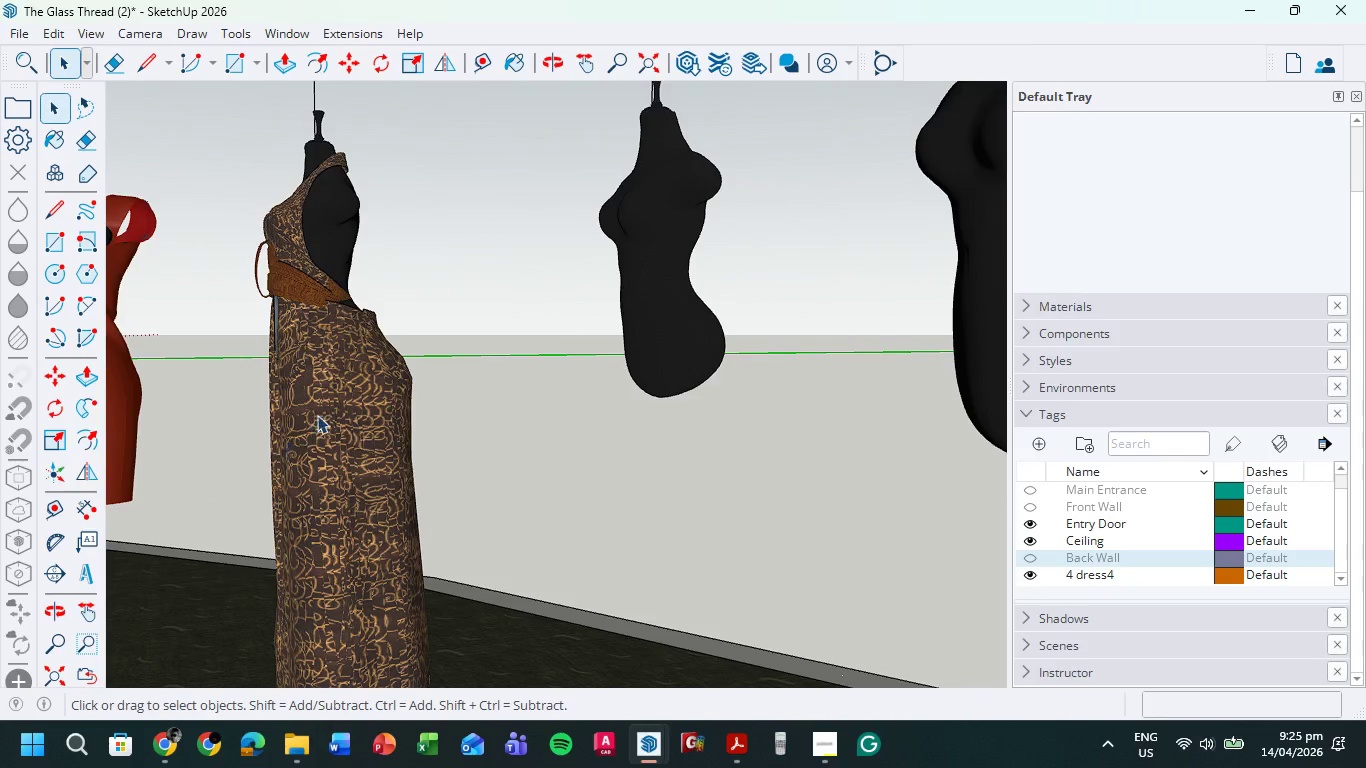 
scroll: coordinate [468, 458], scroll_direction: down, amount: 8.0
 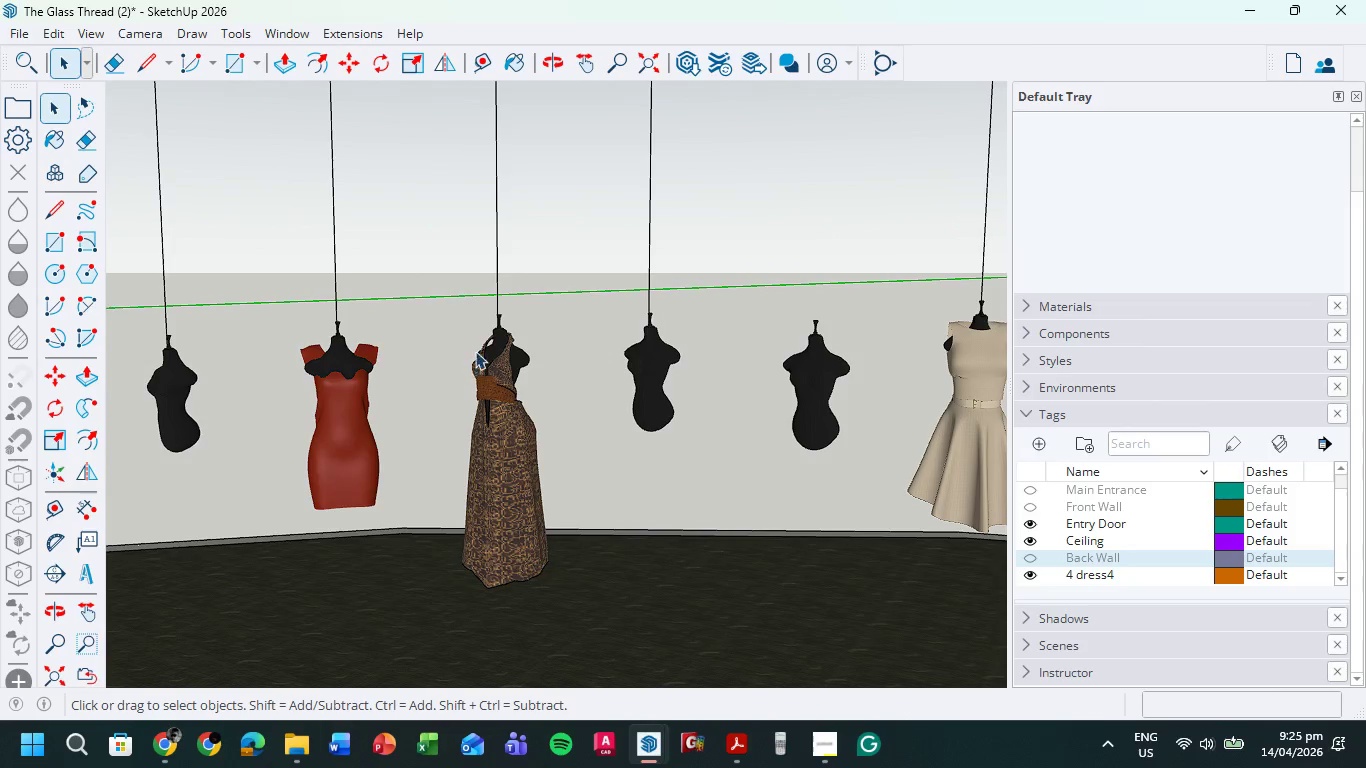 
left_click_drag(start_coordinate=[532, 297], to_coordinate=[449, 471])
 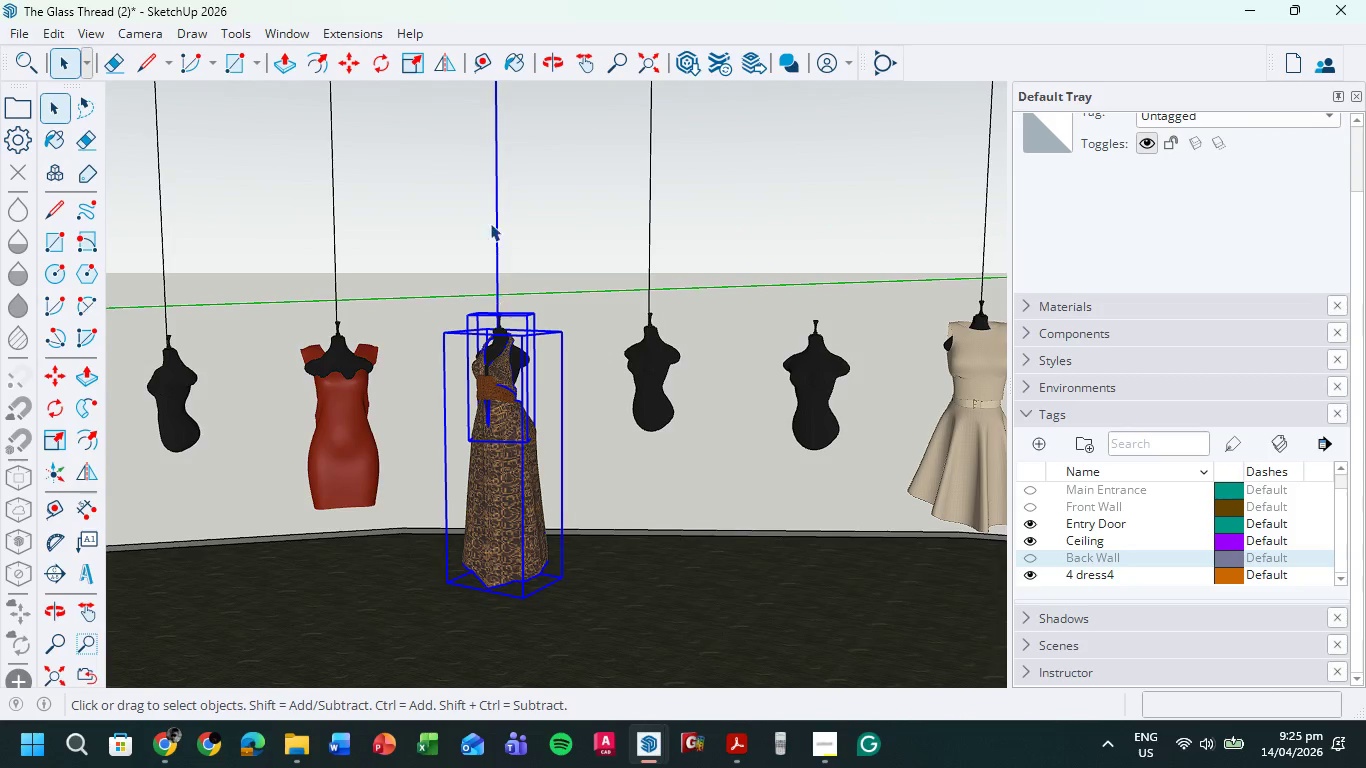 
right_click([522, 388])
 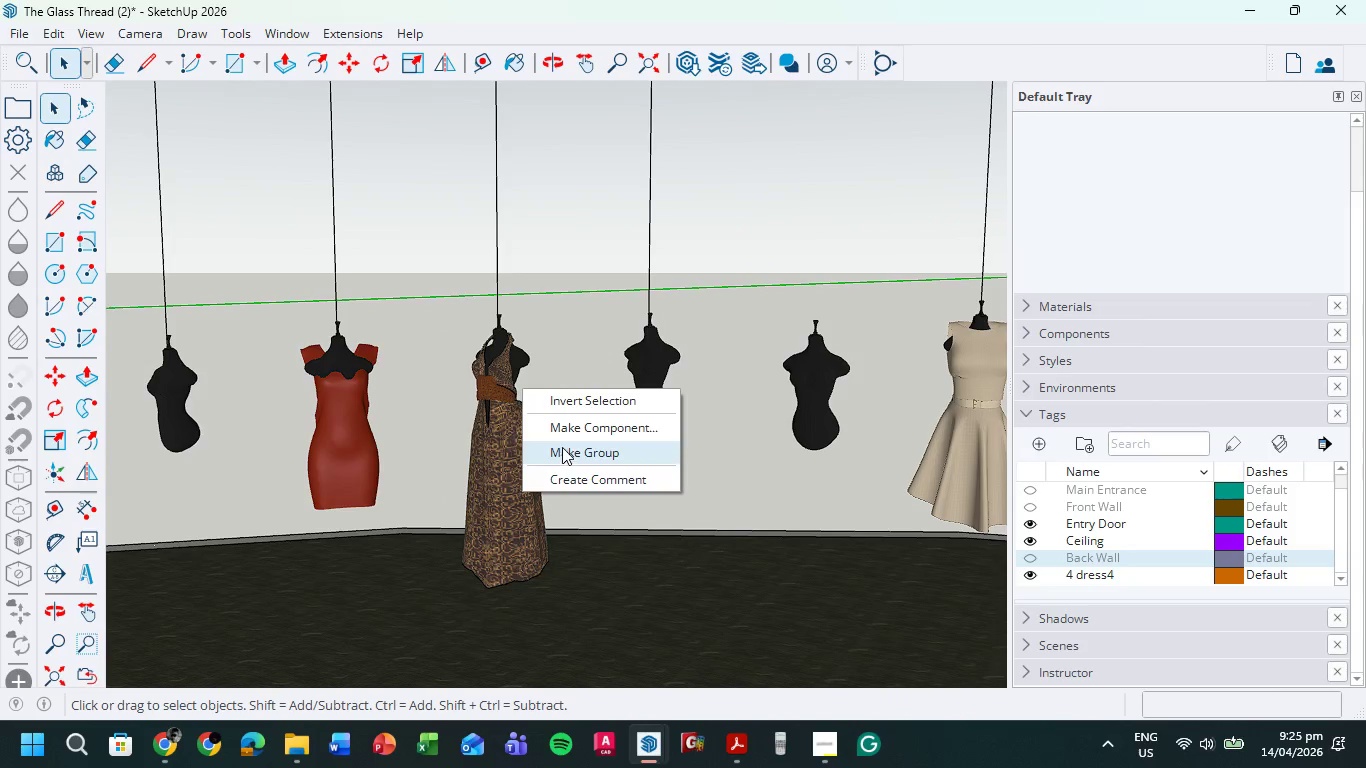 
left_click([564, 443])
 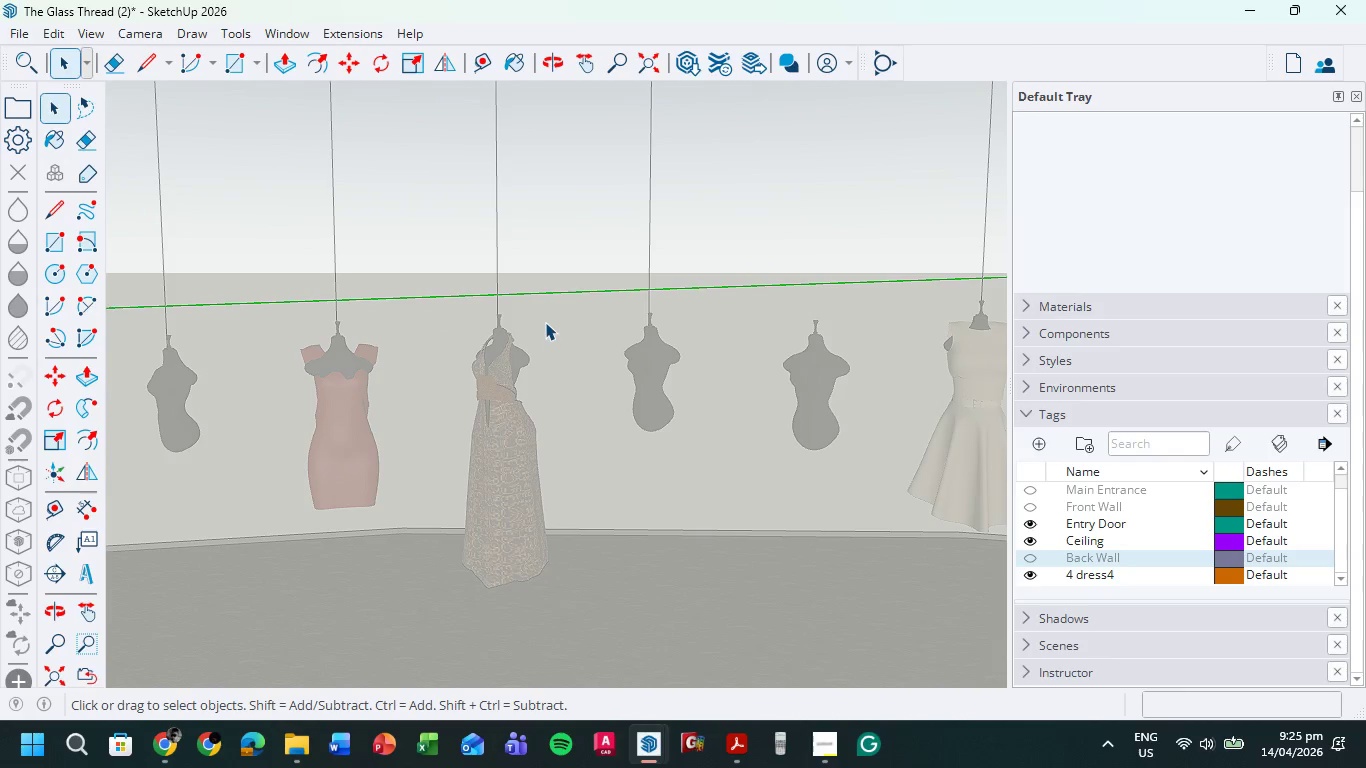 
double_click([547, 318])
 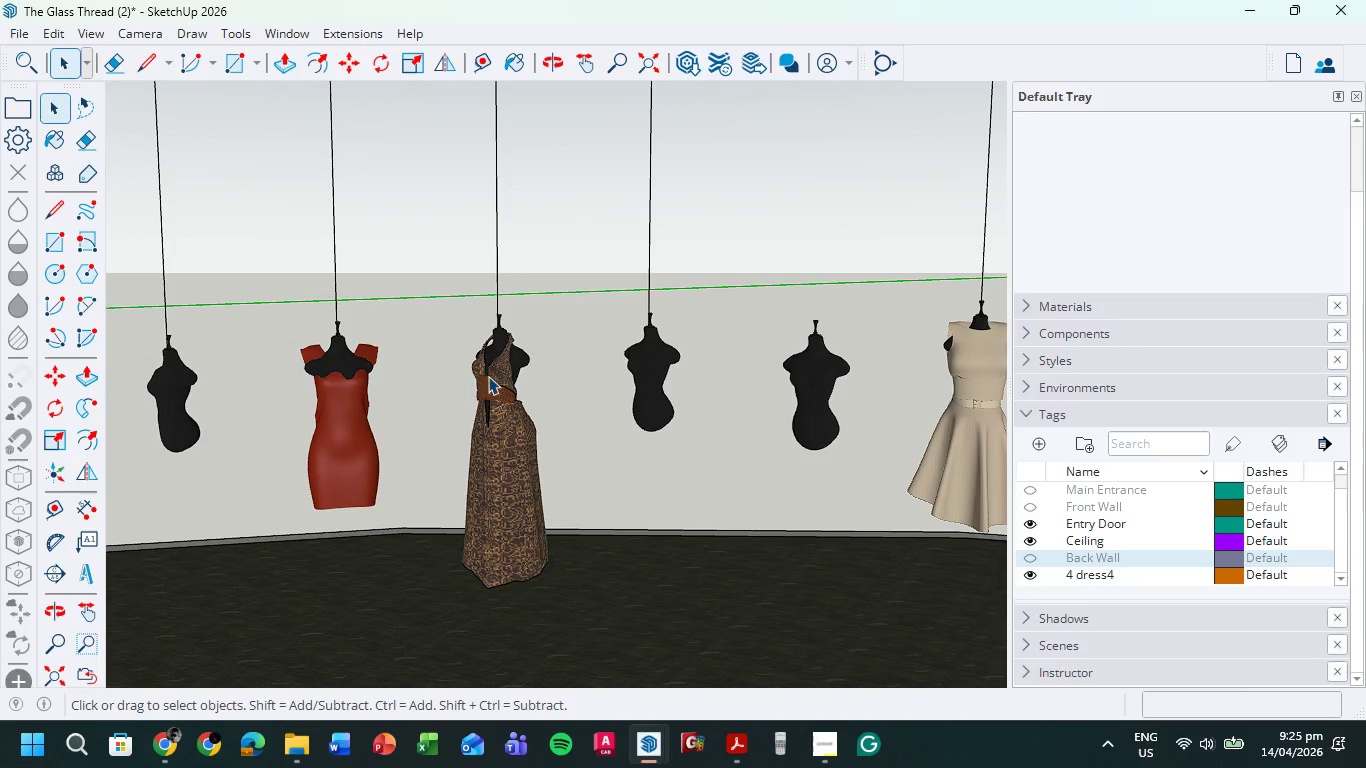 
double_click([496, 374])
 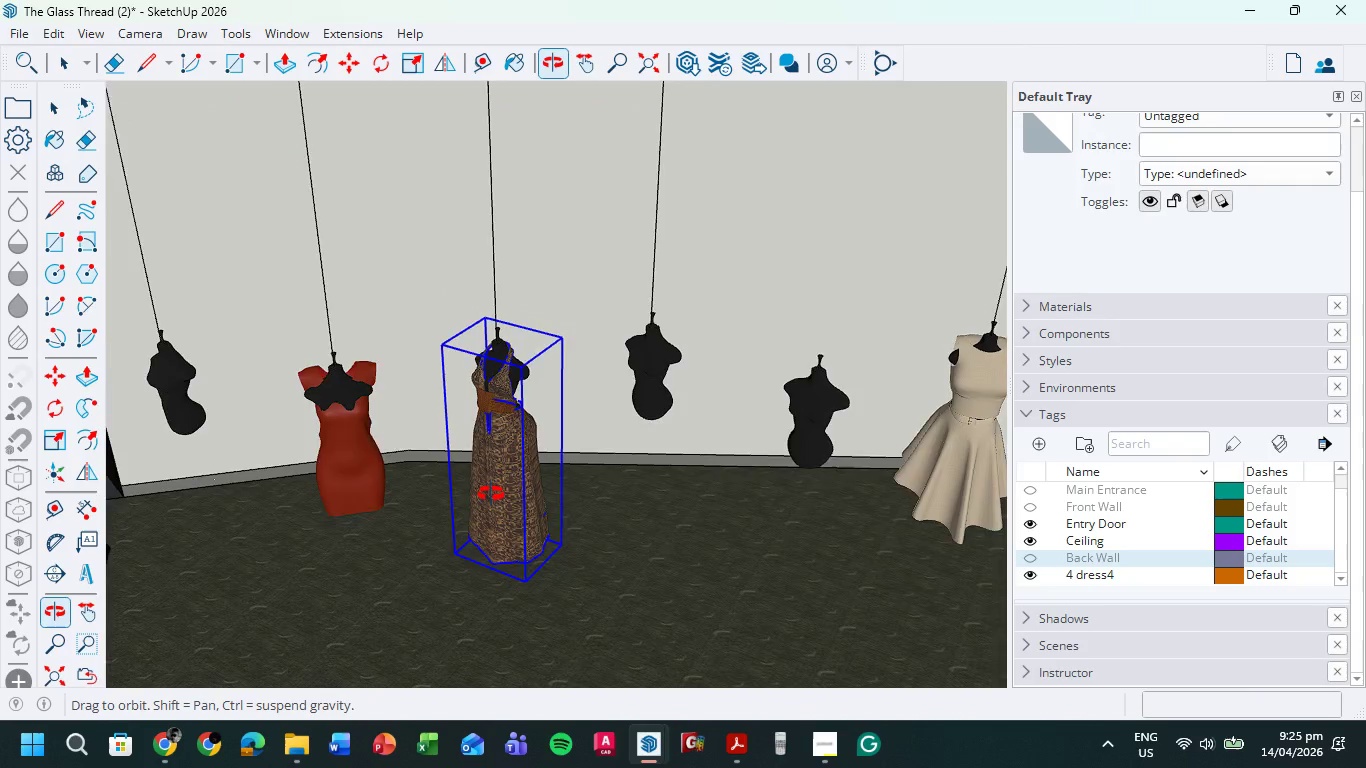 
scroll: coordinate [482, 331], scroll_direction: up, amount: 6.0
 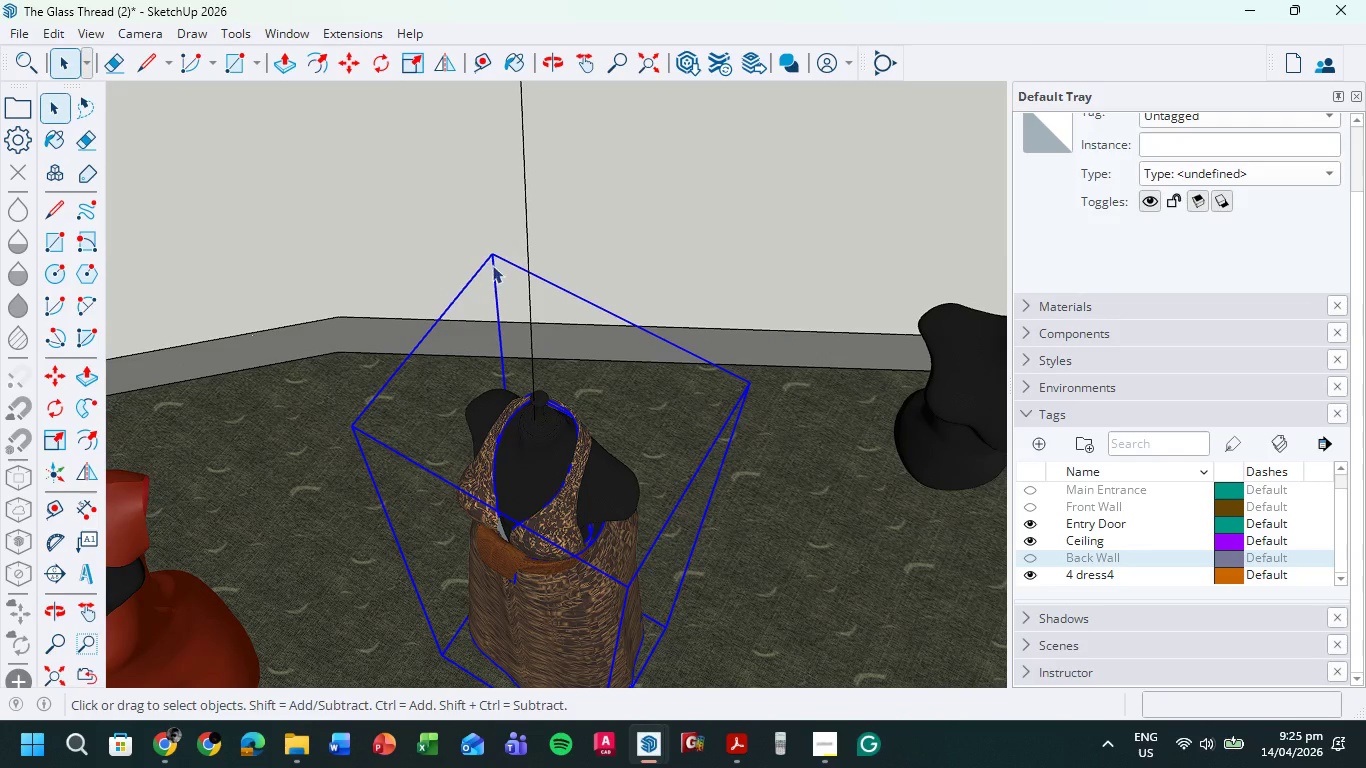 
left_click([385, 60])
 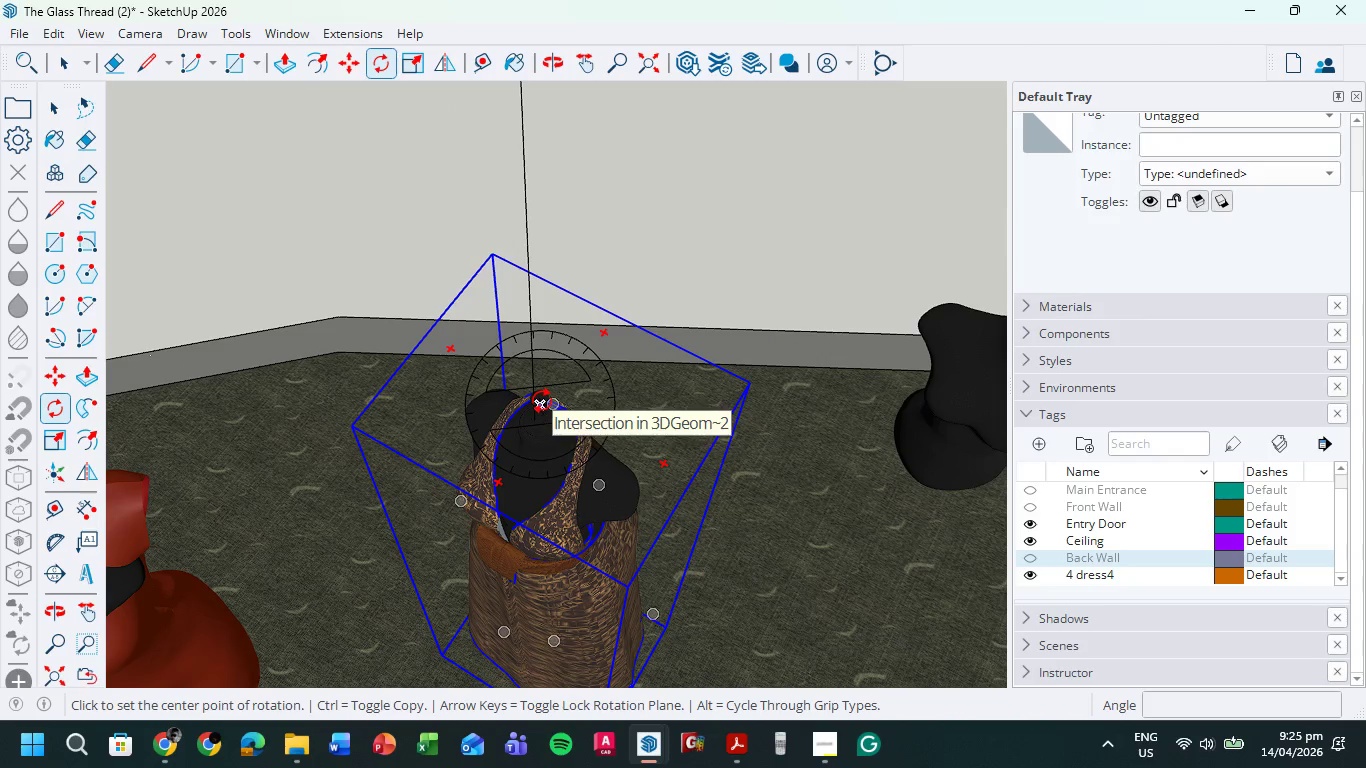 
left_click([539, 394])
 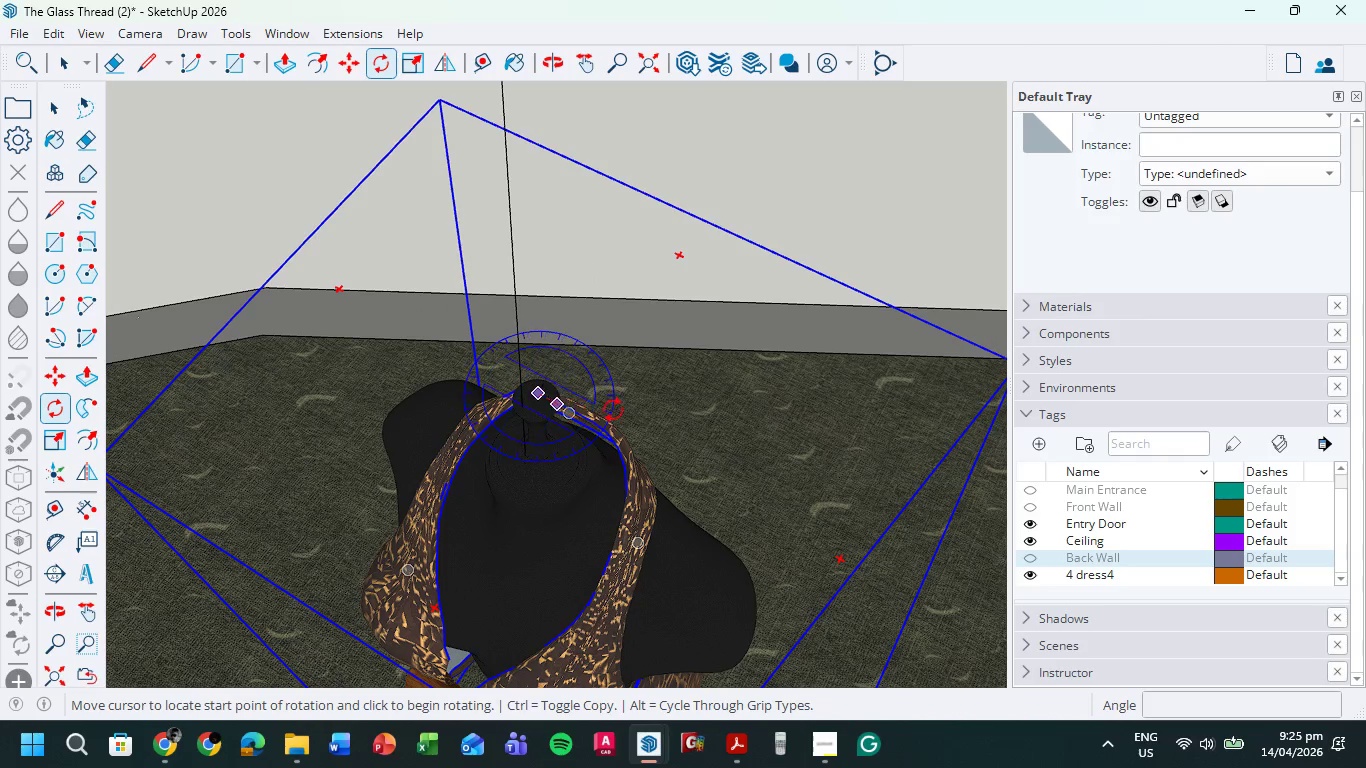 
scroll: coordinate [540, 396], scroll_direction: up, amount: 9.0
 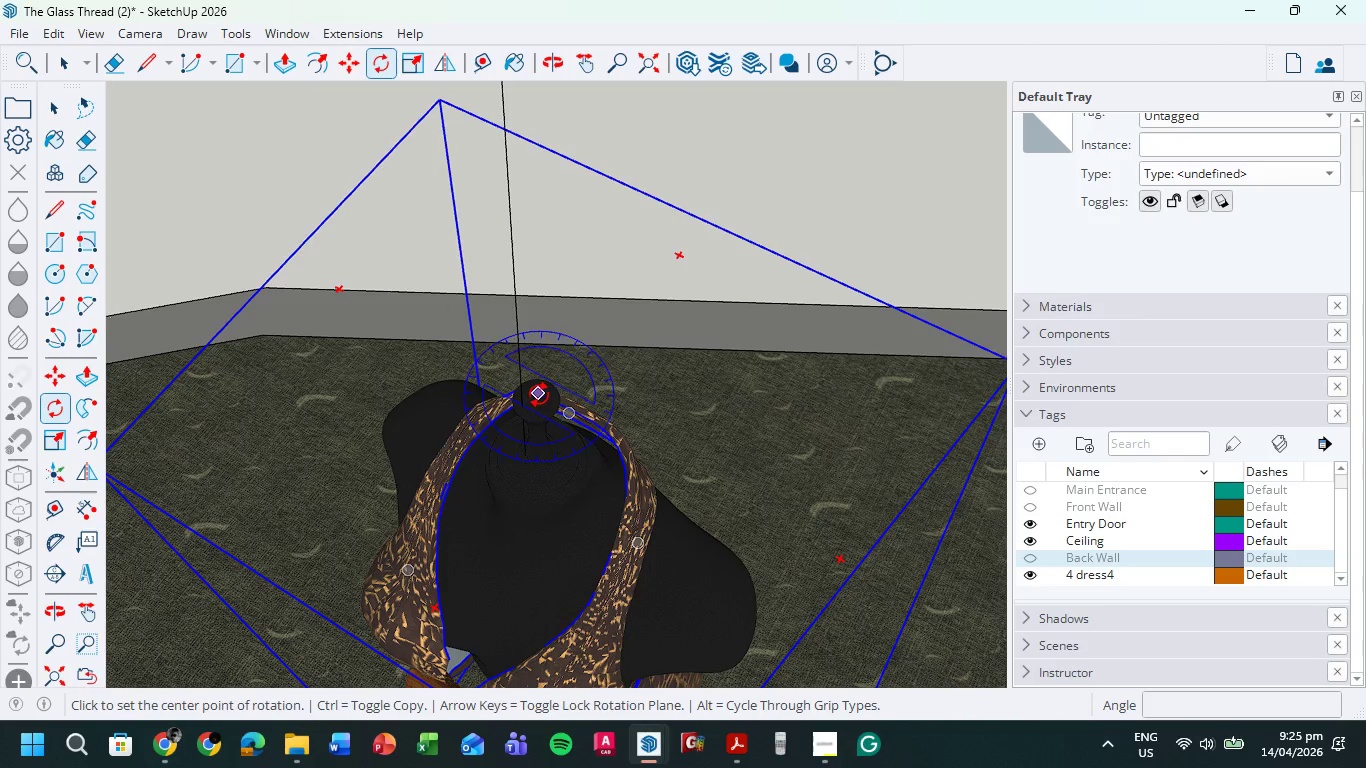 
left_click([593, 425])
 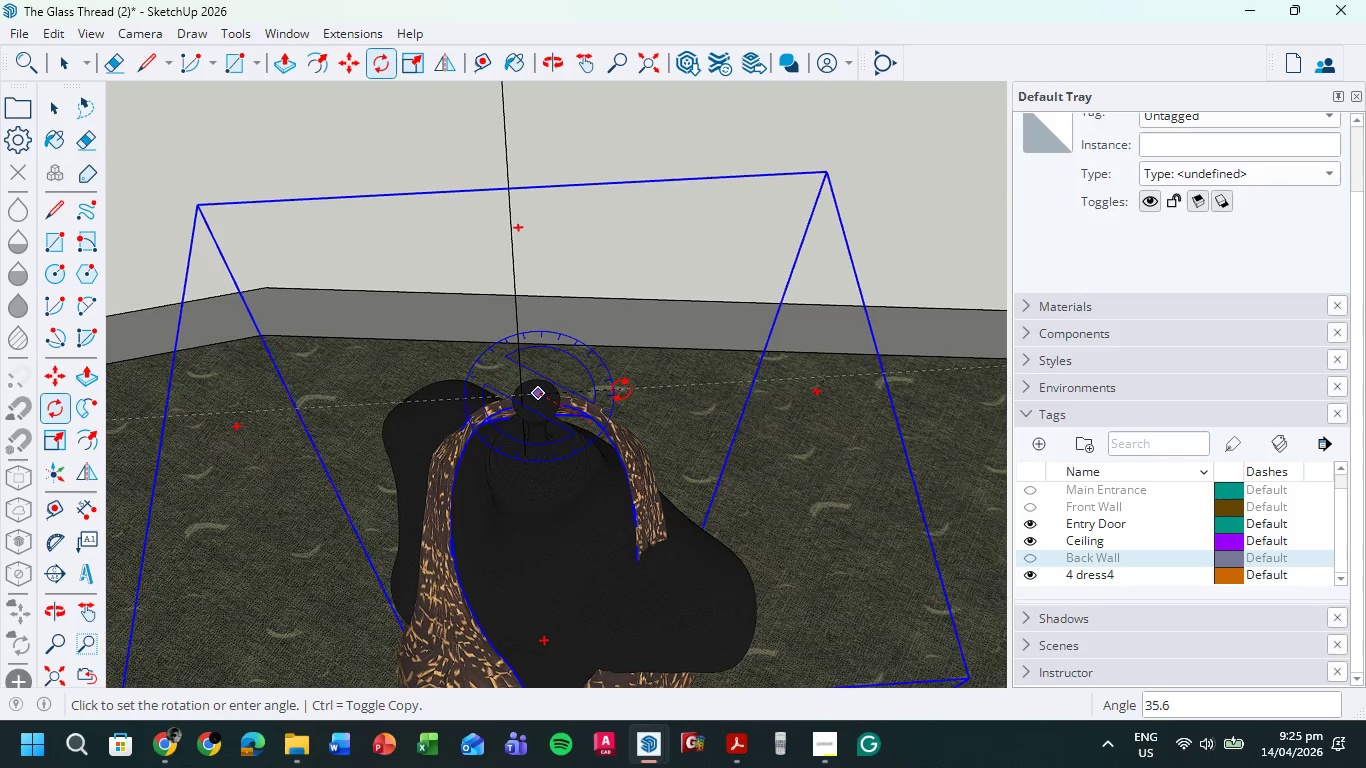 
key(Escape)
 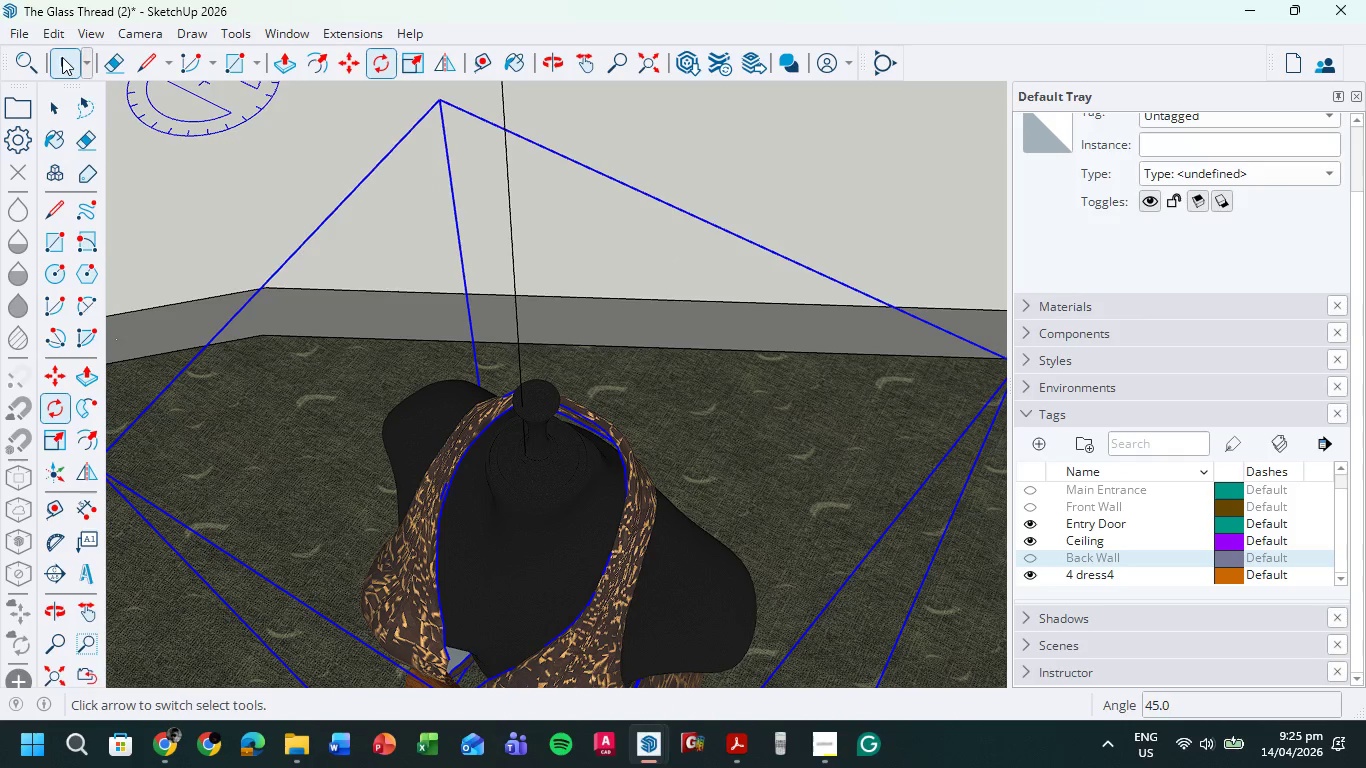 
left_click_drag(start_coordinate=[540, 150], to_coordinate=[293, 356])
 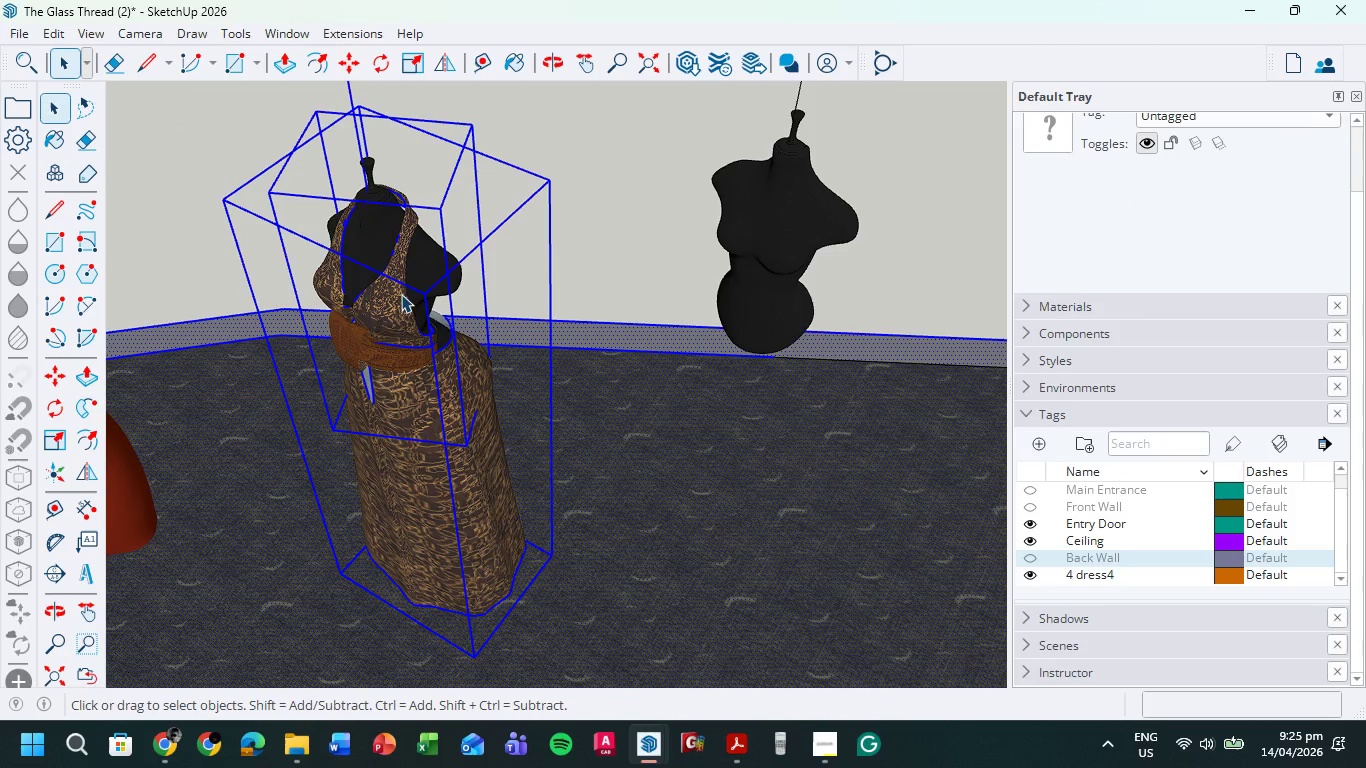 
scroll: coordinate [281, 155], scroll_direction: down, amount: 4.0
 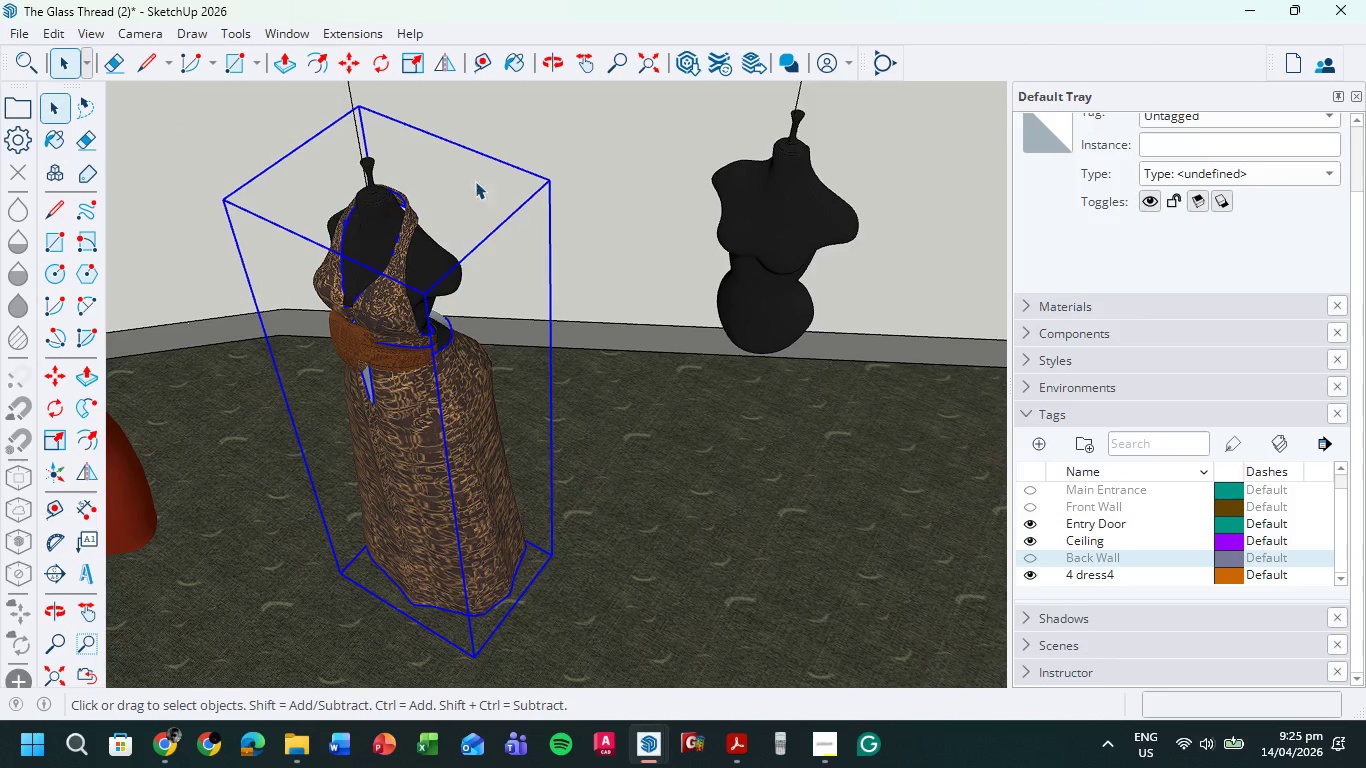 
left_click([623, 205])
 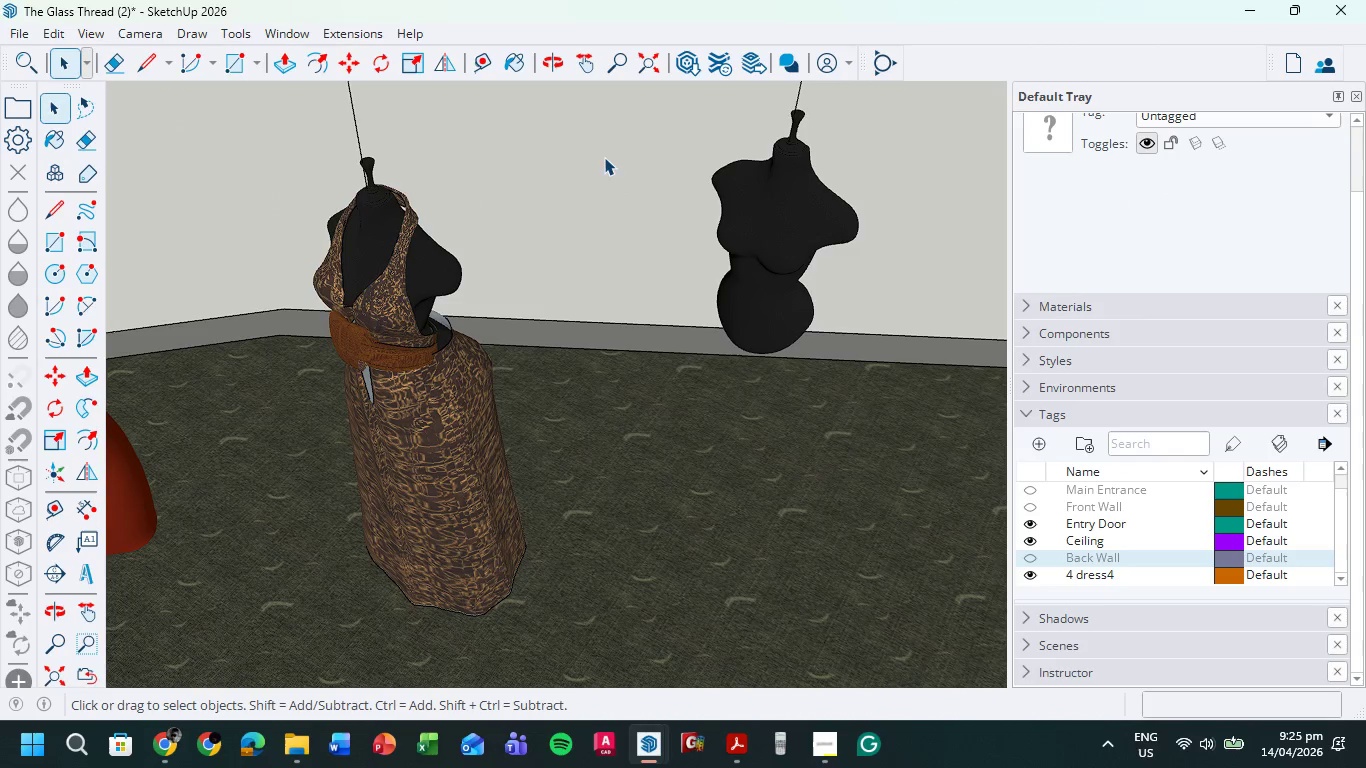 
left_click_drag(start_coordinate=[603, 157], to_coordinate=[370, 239])
 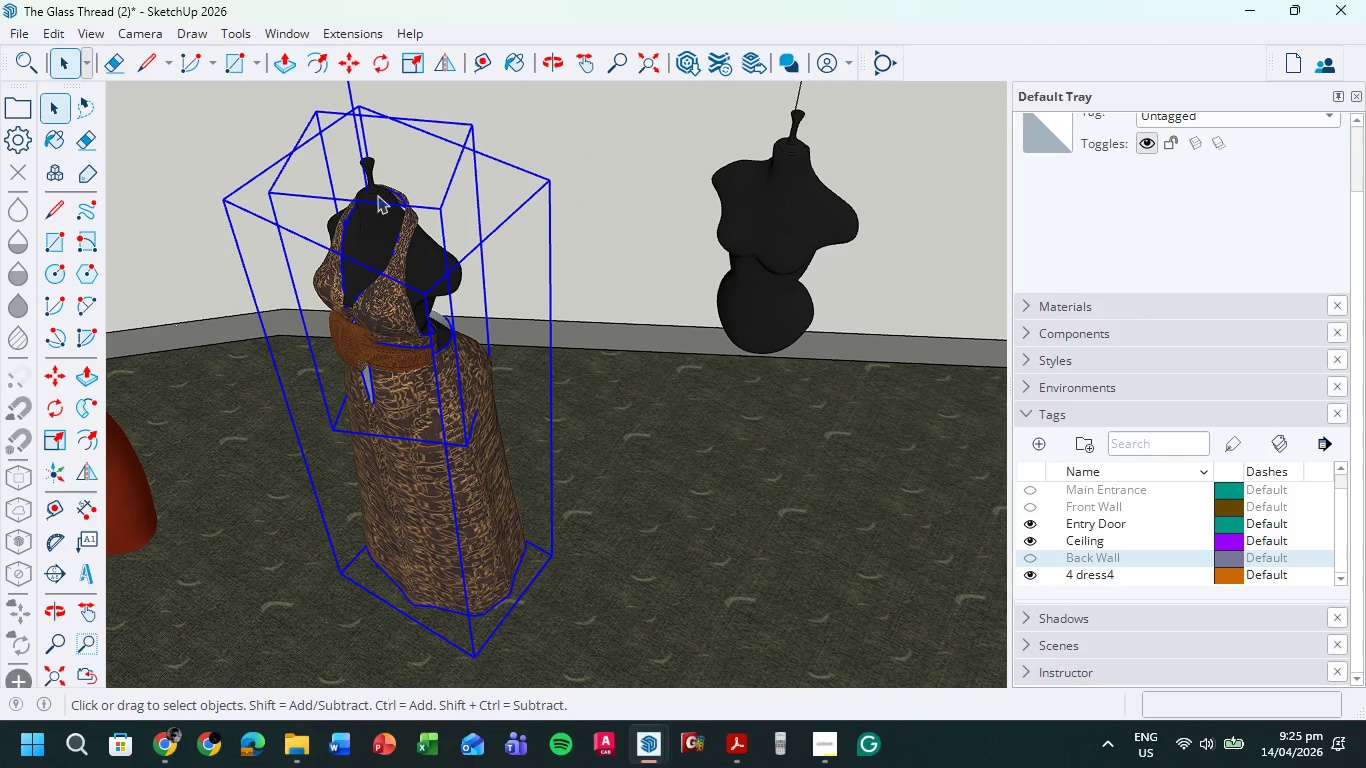 
right_click([378, 179])
 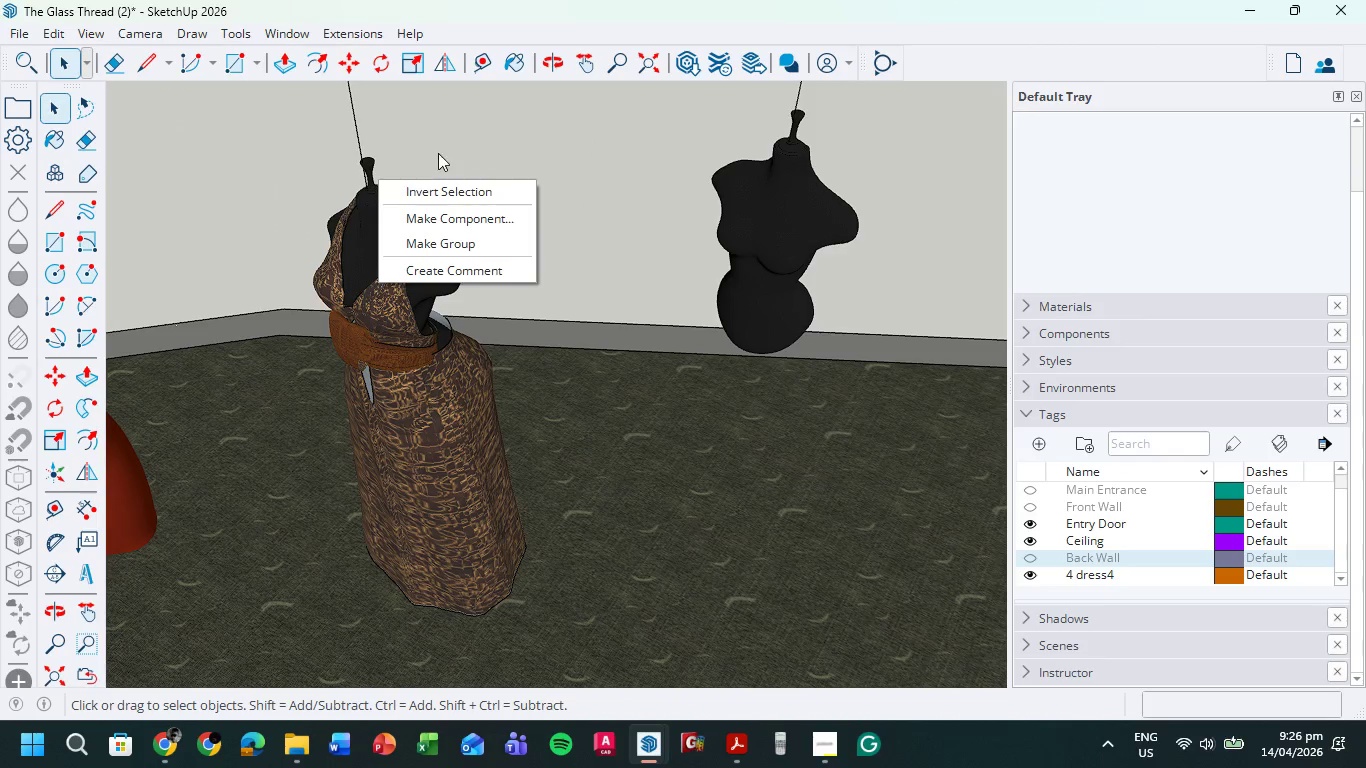 
left_click([559, 160])
 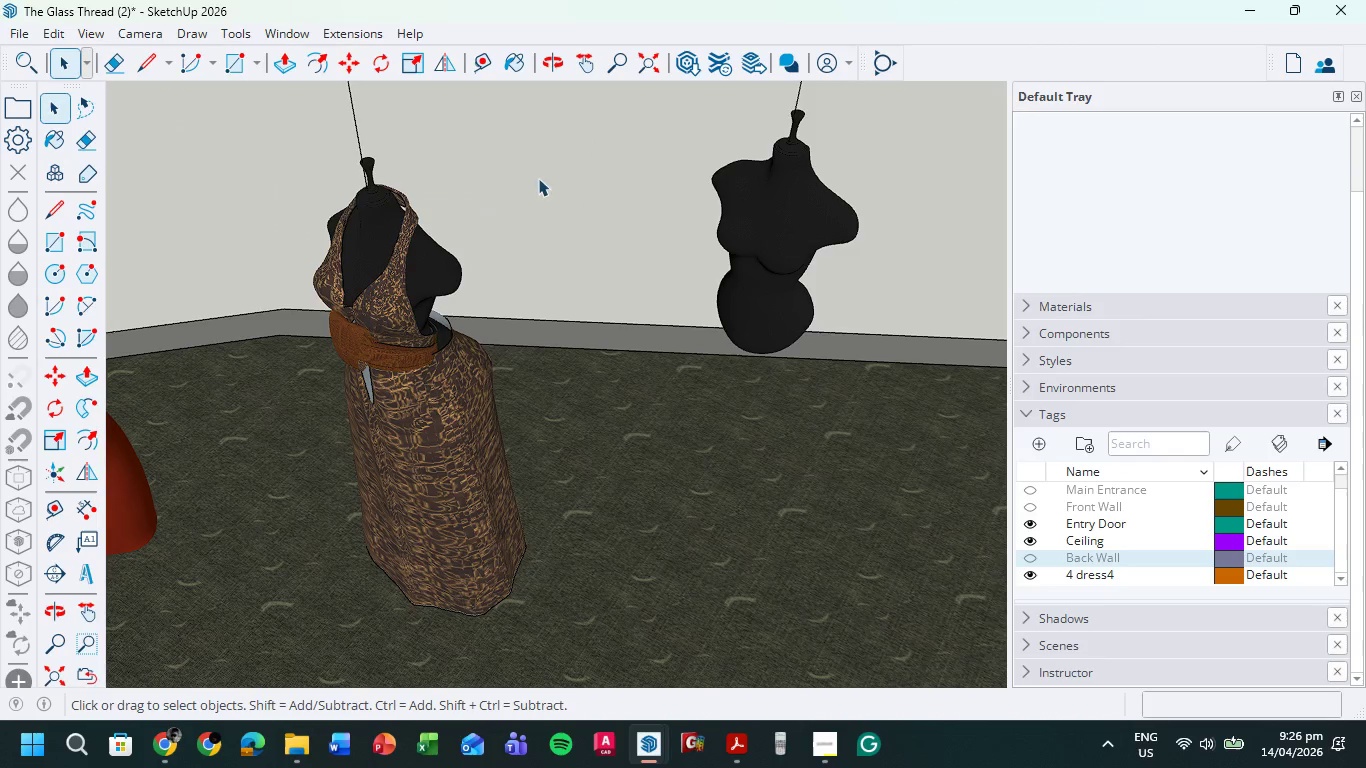 
left_click_drag(start_coordinate=[539, 178], to_coordinate=[338, 292])
 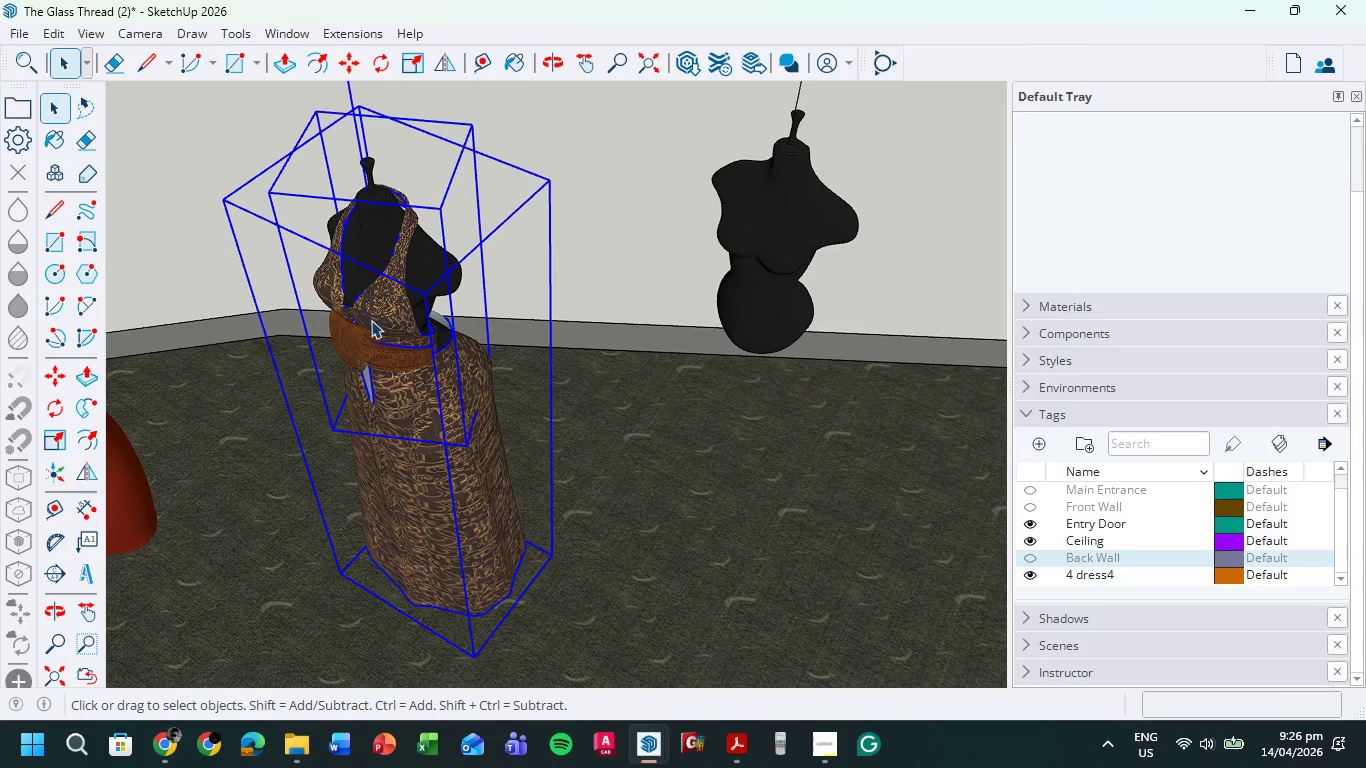 
right_click([371, 322])
 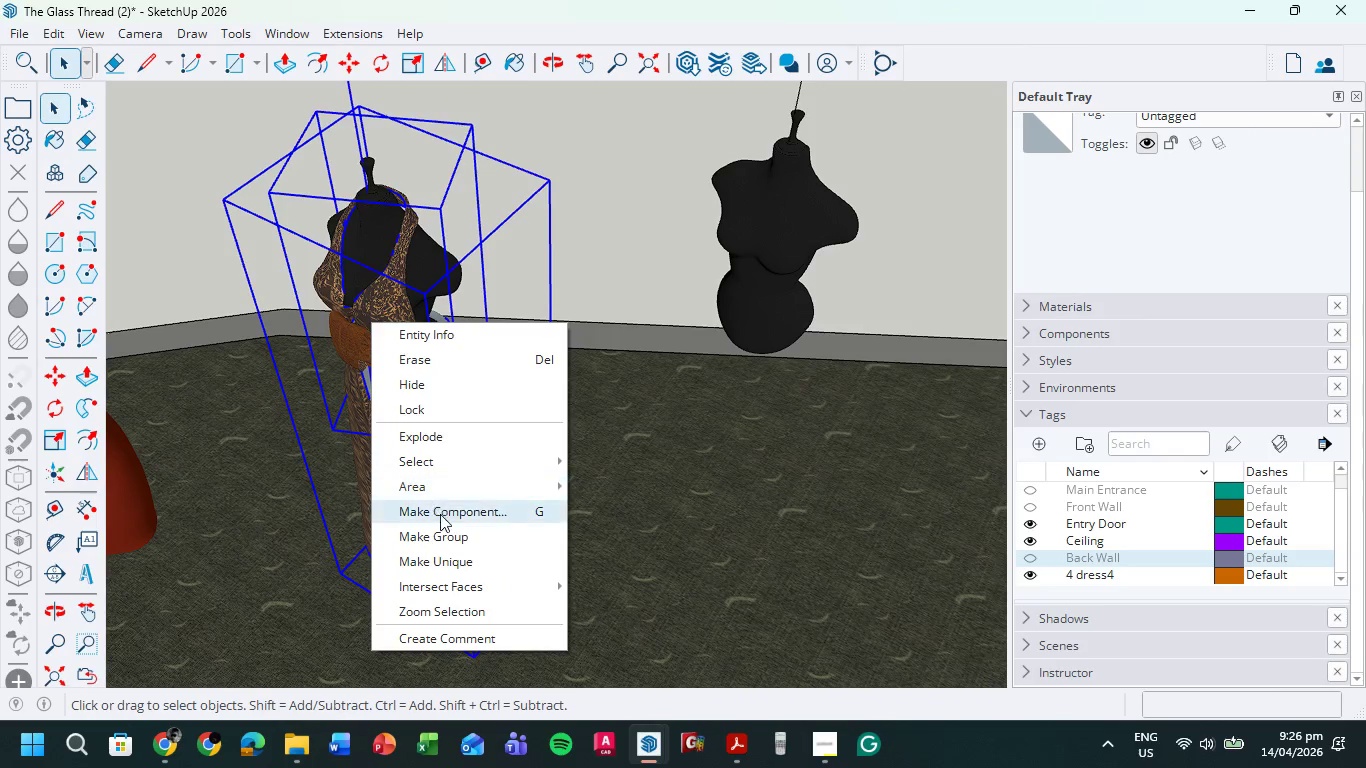 
left_click([443, 525])
 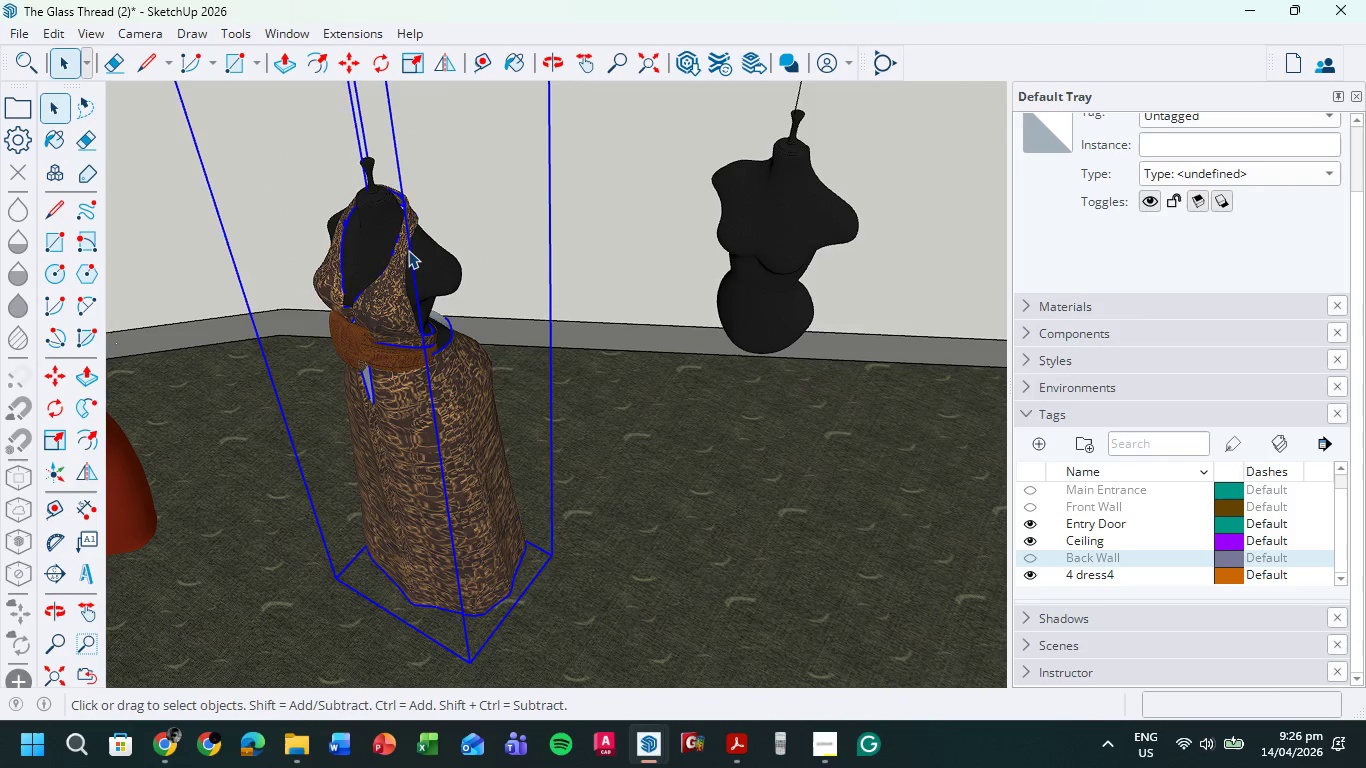 
scroll: coordinate [413, 237], scroll_direction: down, amount: 18.0
 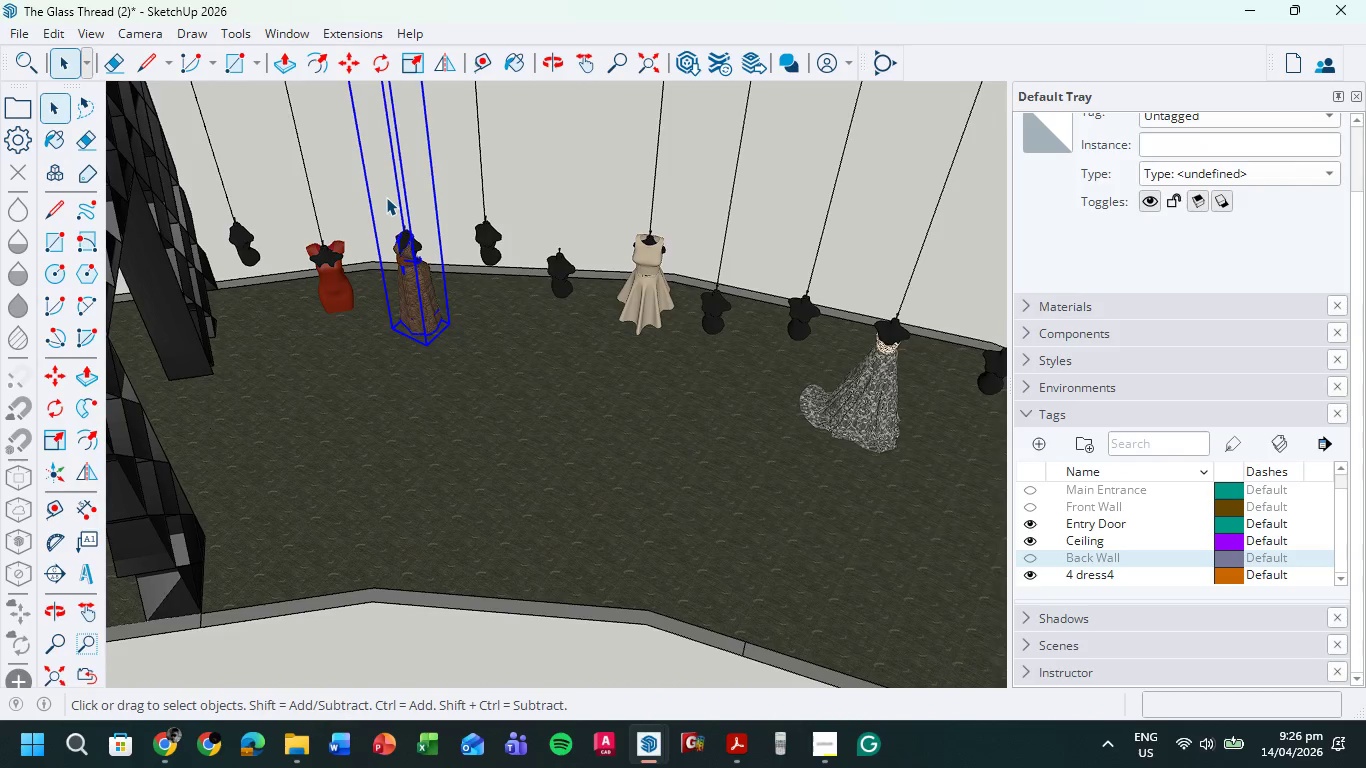 
left_click([373, 64])
 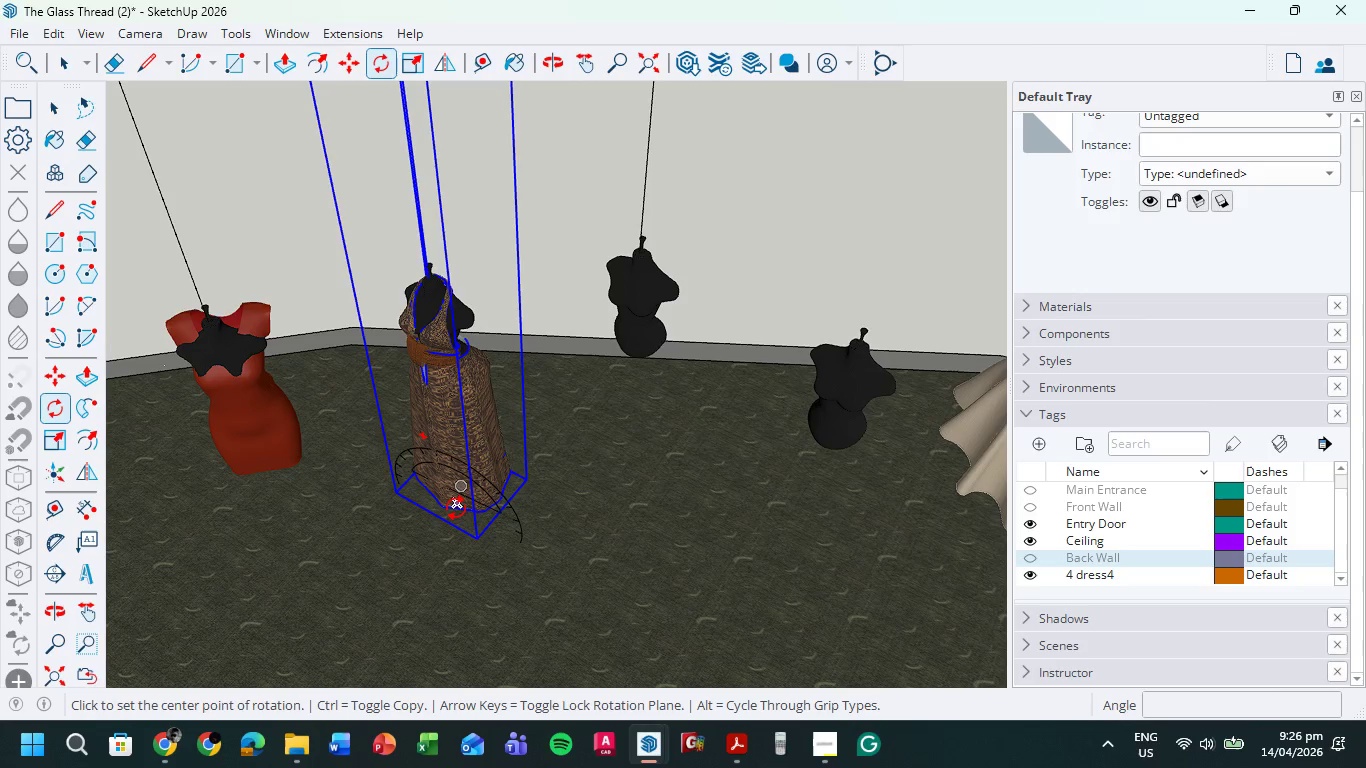 
scroll: coordinate [454, 306], scroll_direction: up, amount: 8.0
 